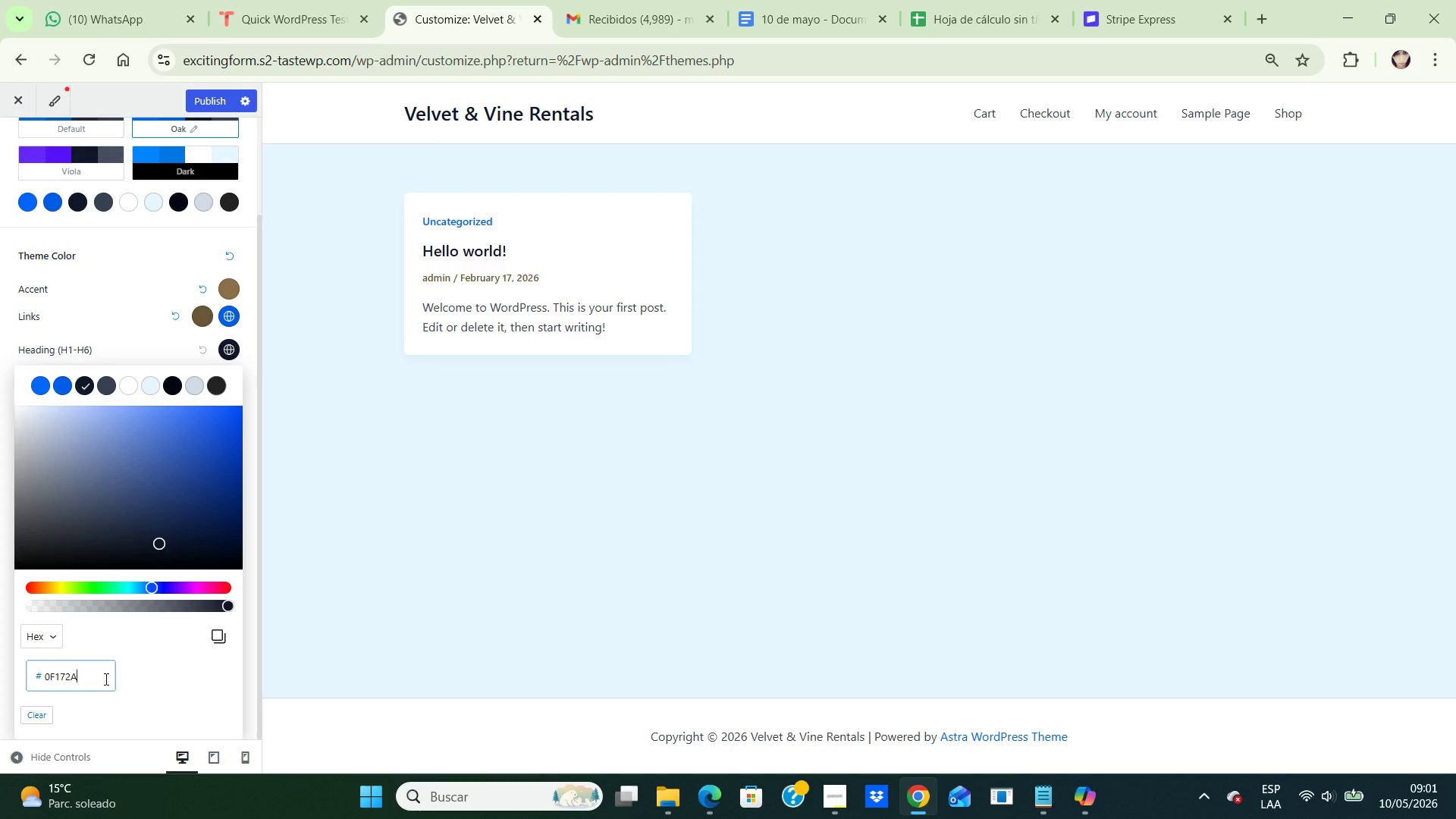 
wait(12.59)
 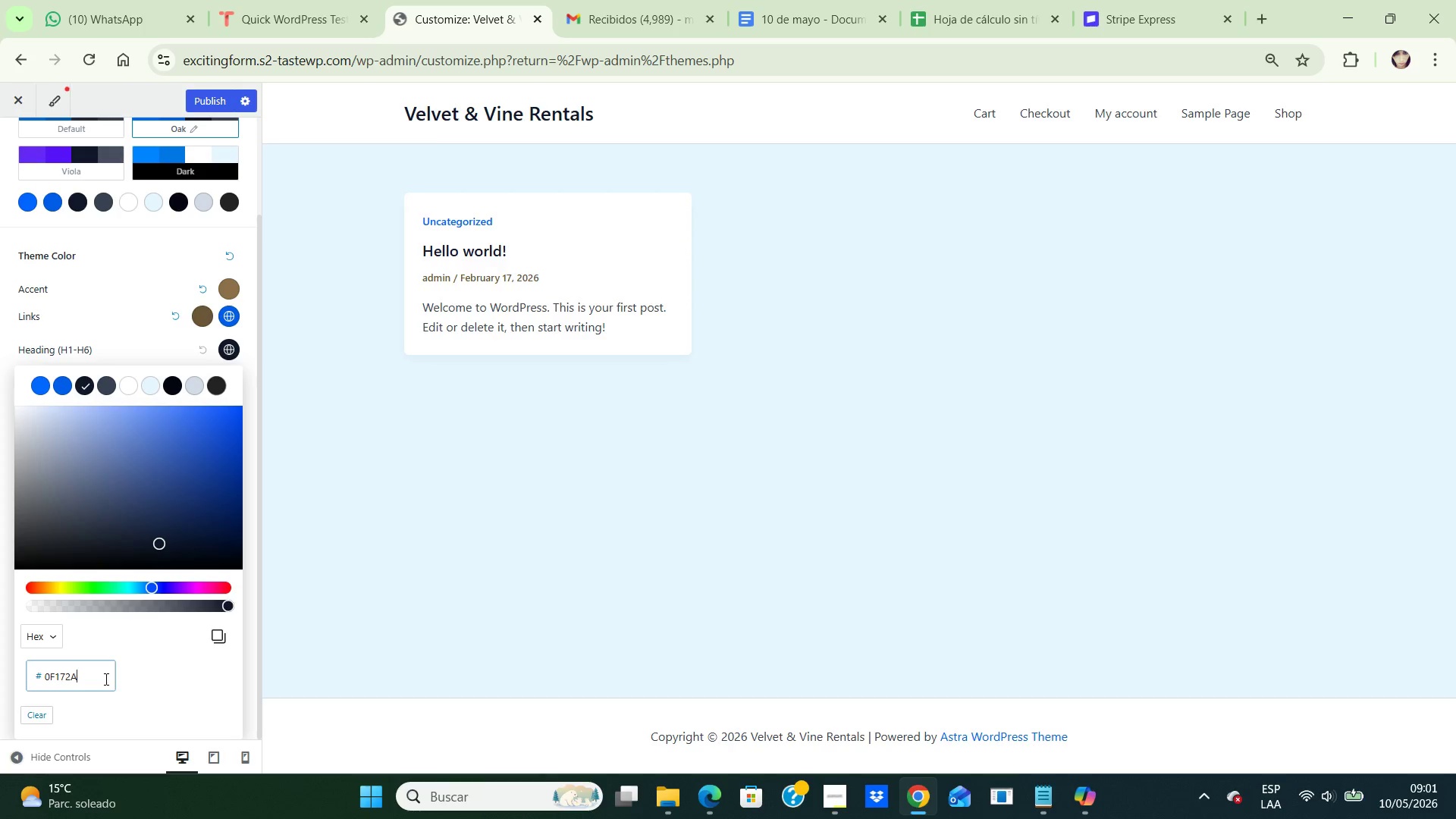 
key(Backspace)
 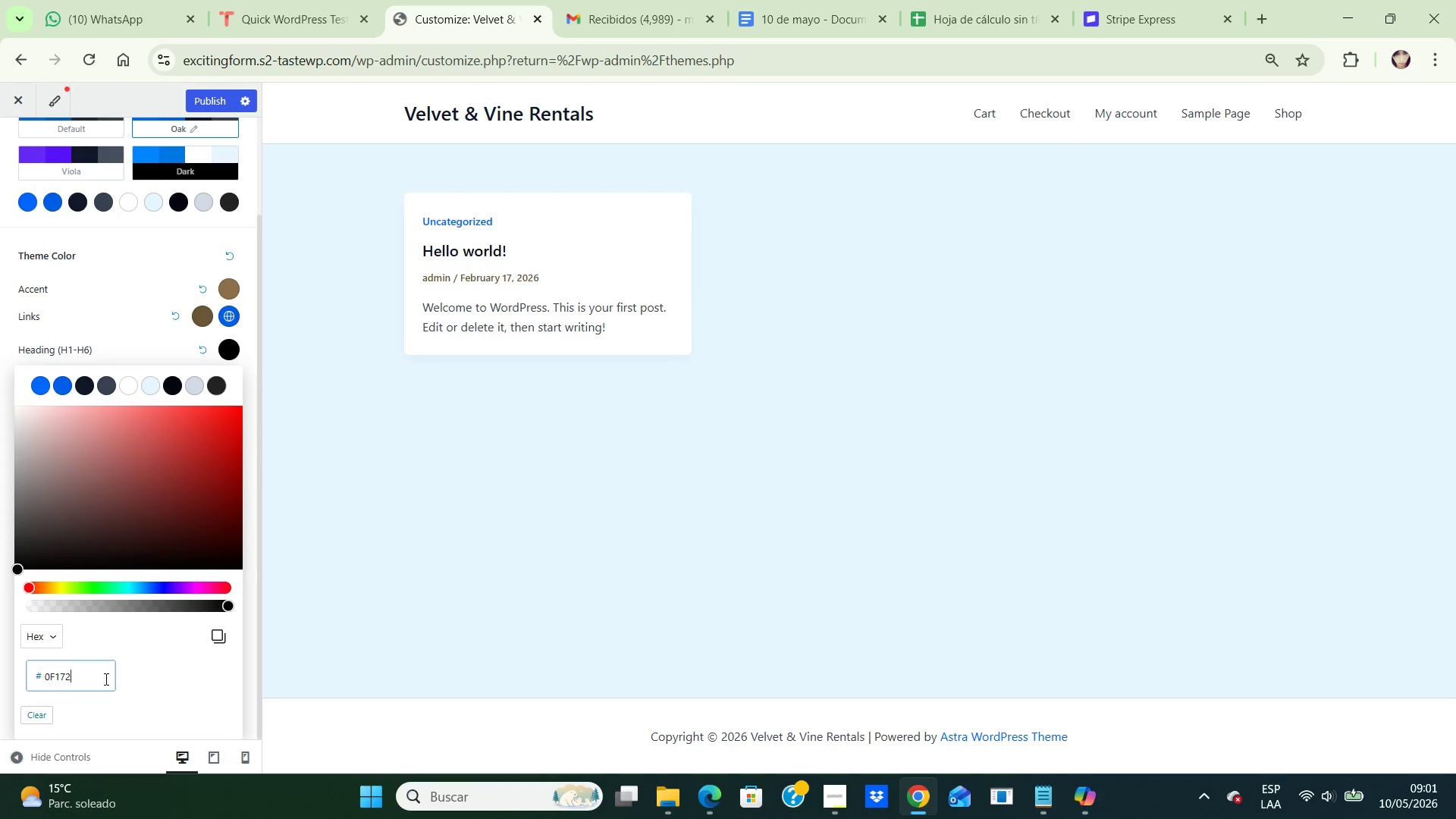 
key(Backspace)
 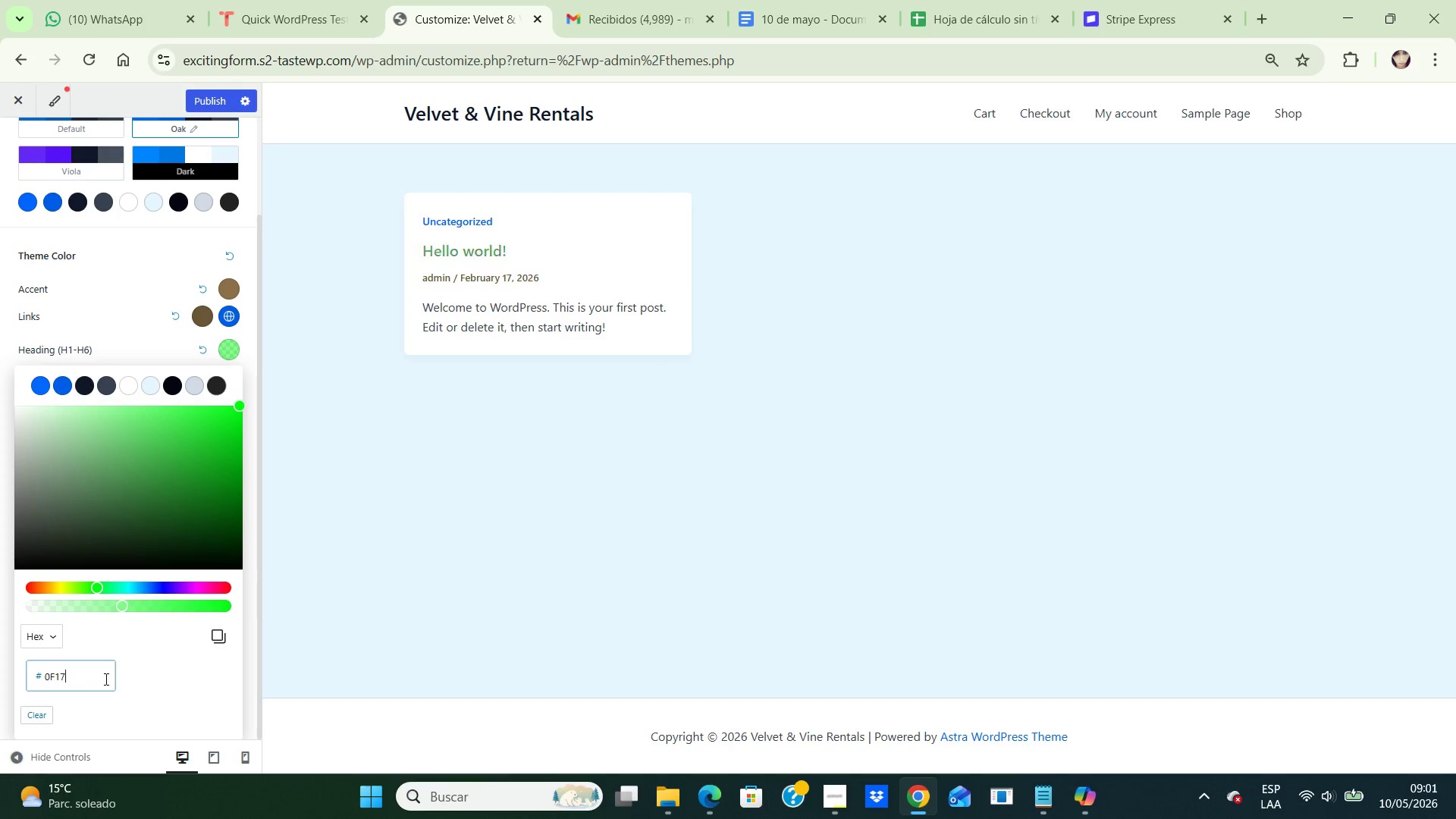 
key(Backspace)
 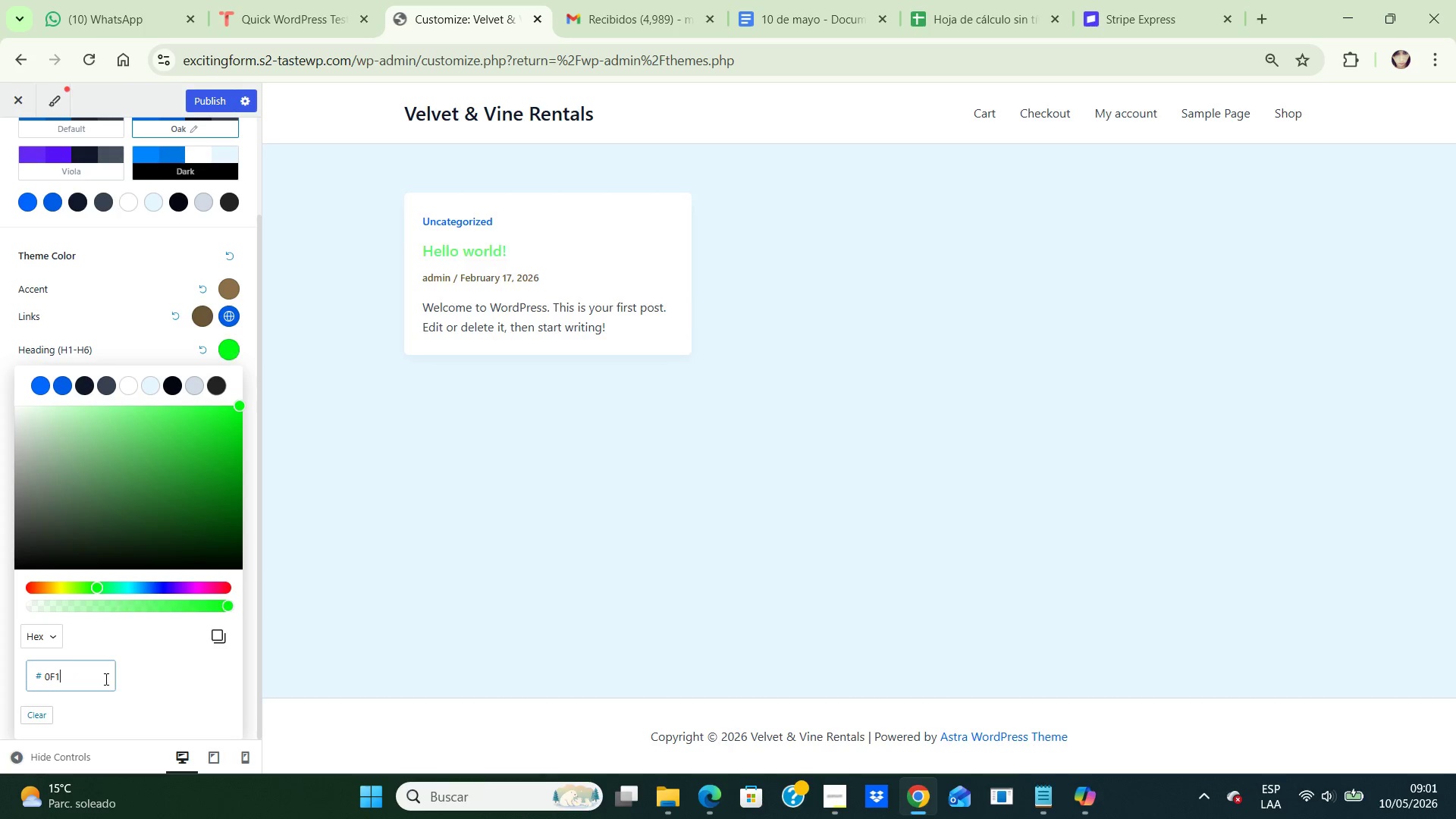 
key(Backspace)
 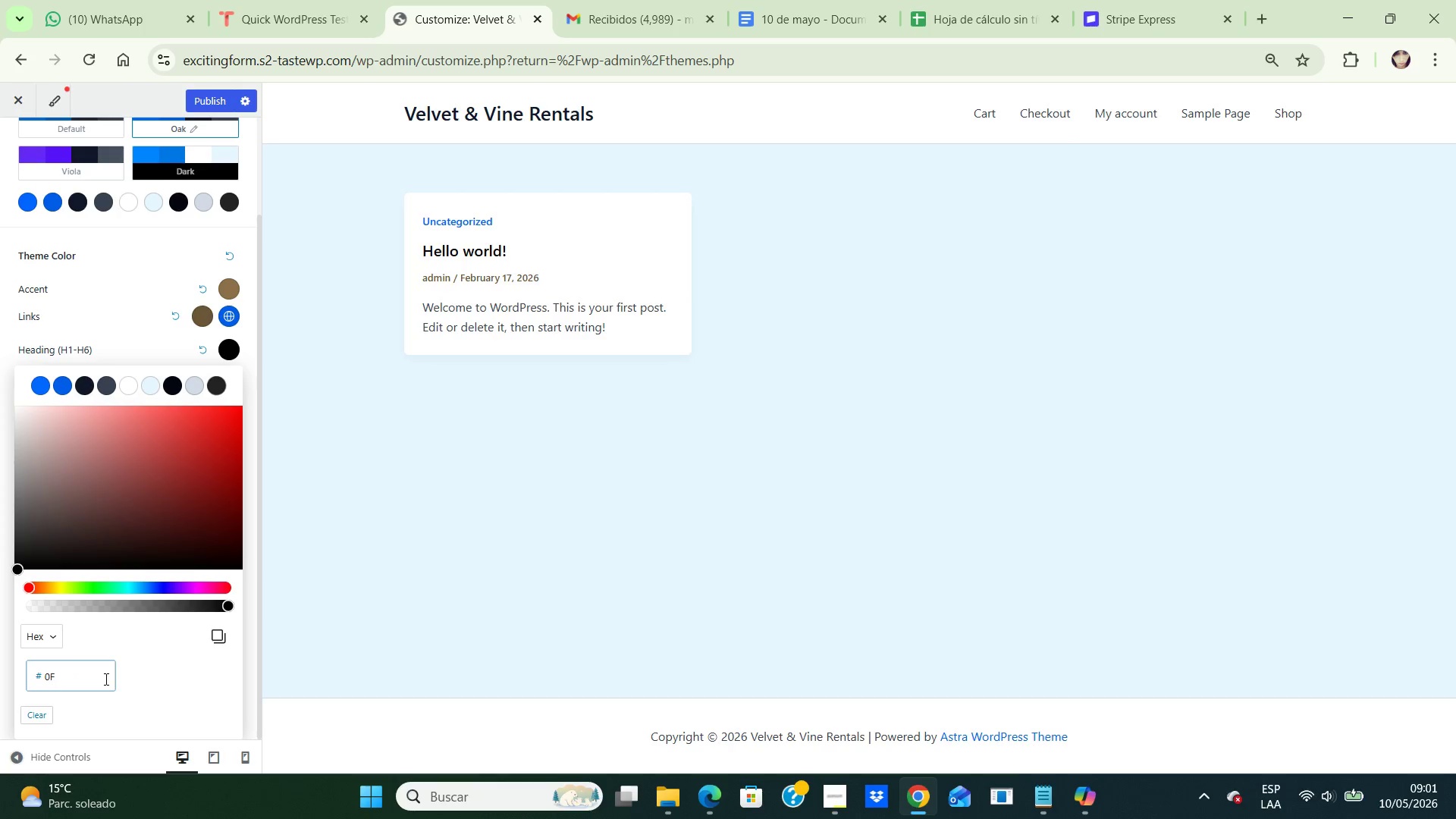 
key(Backspace)
 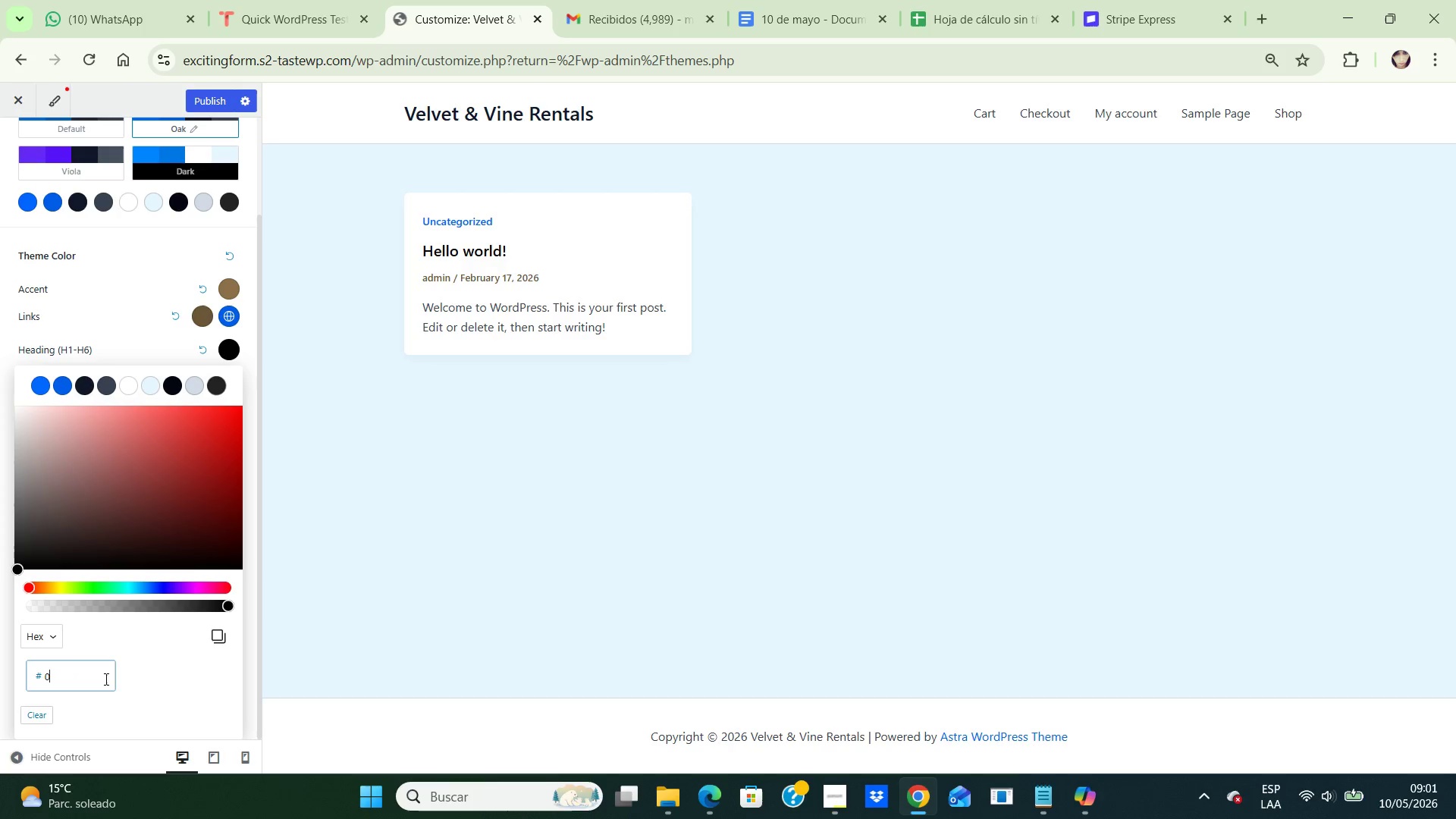 
key(Backspace)
 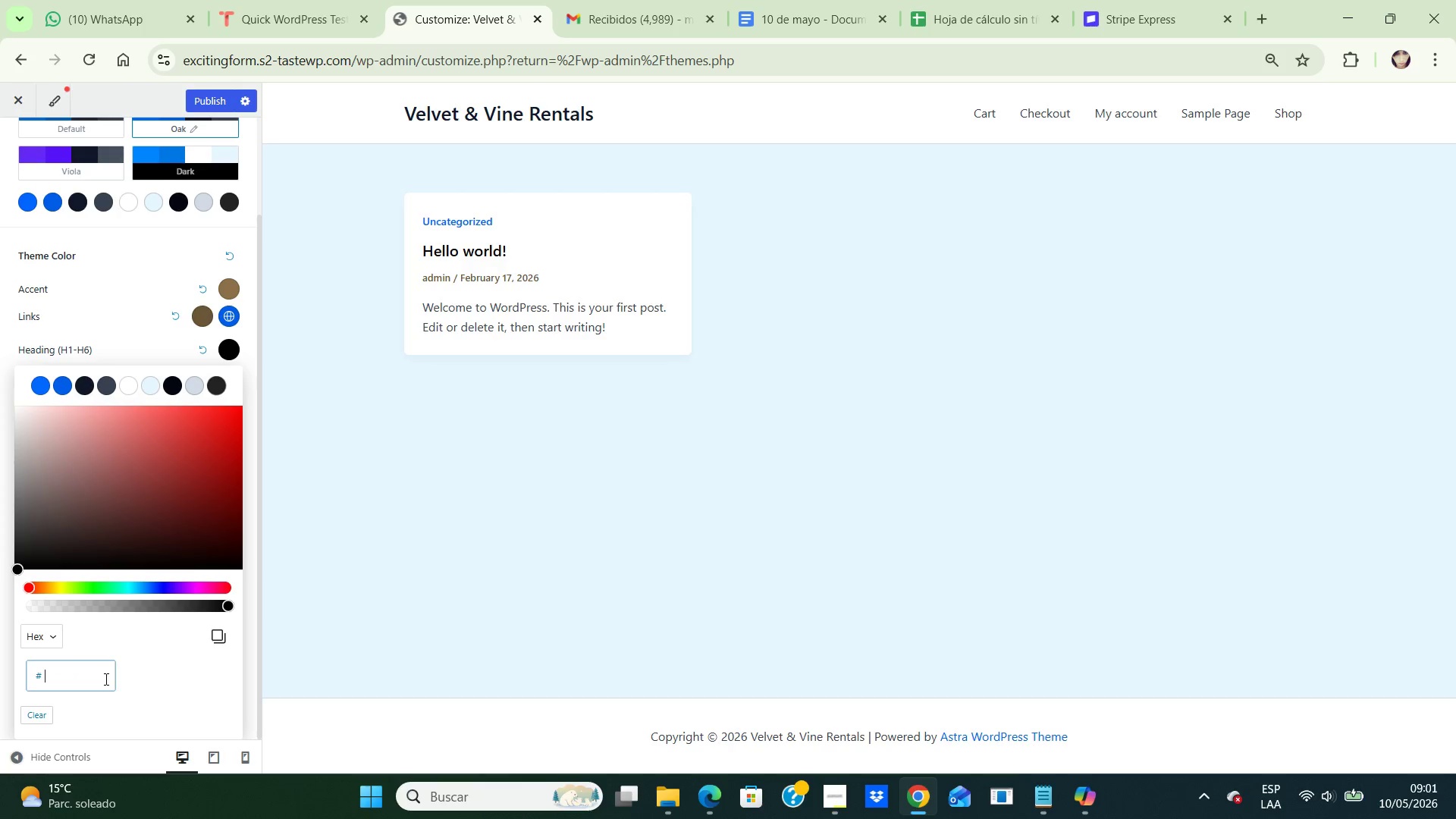 
key(Numpad1)
 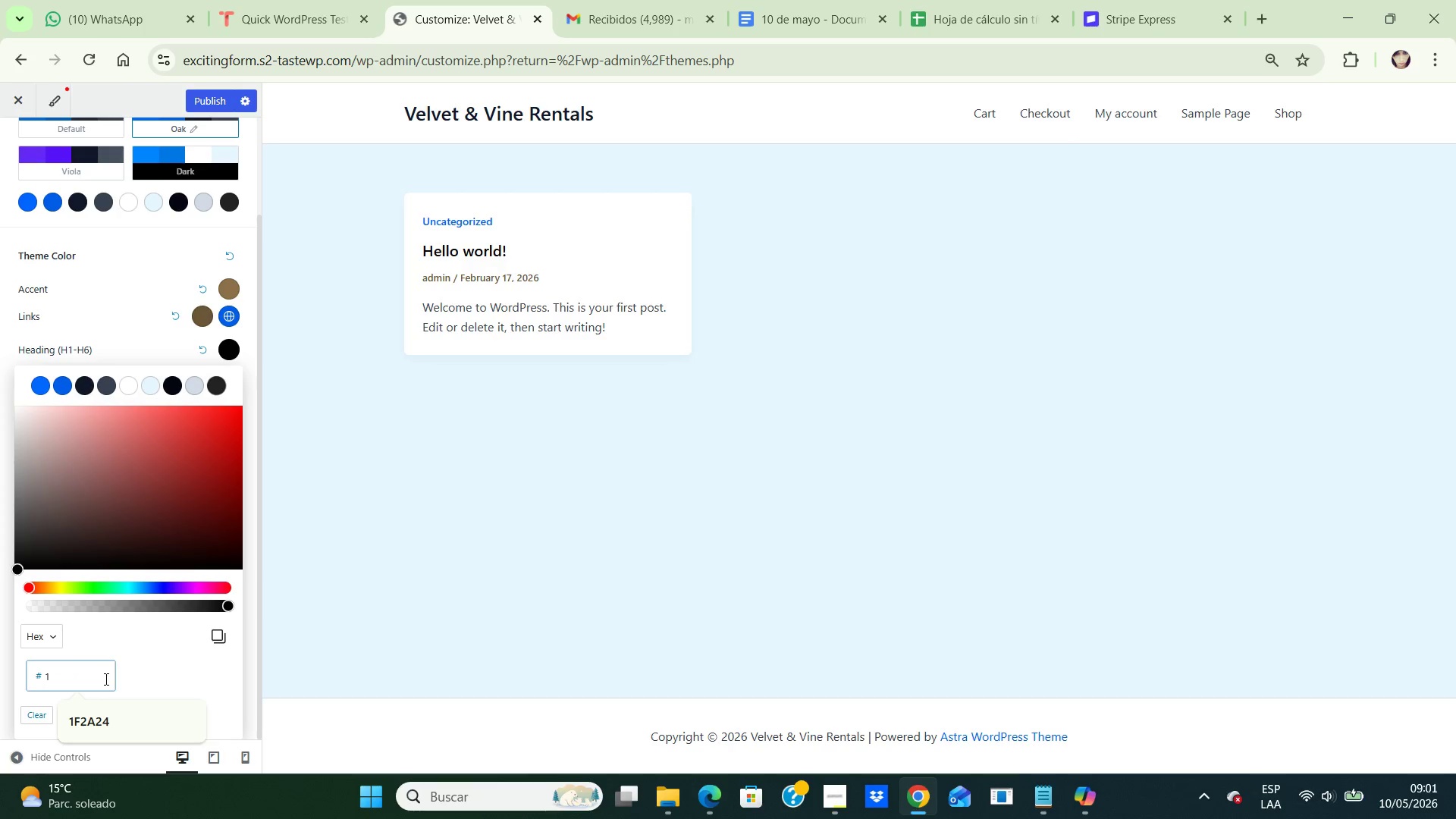 
key(F)
 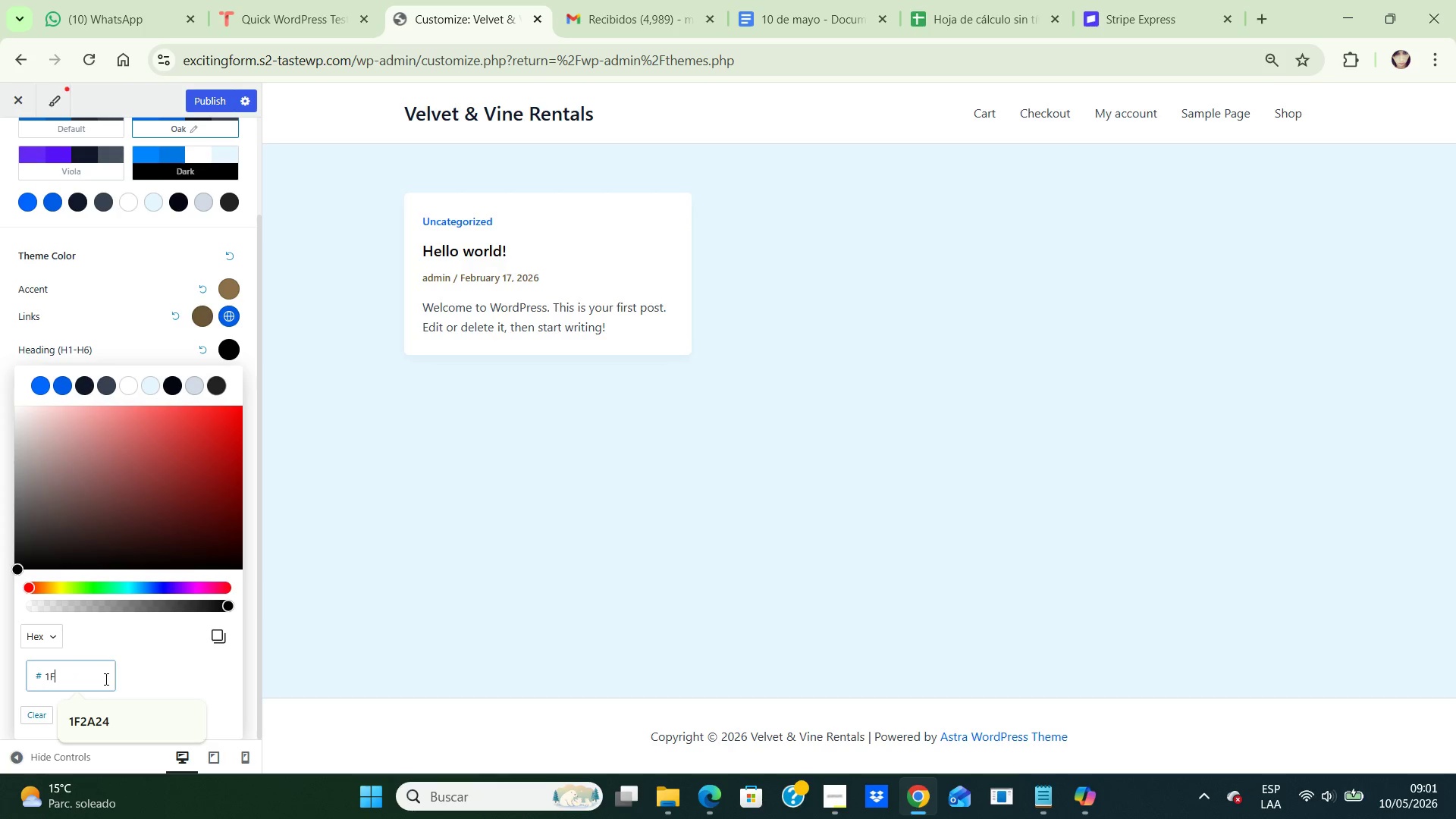 
key(Numpad1)
 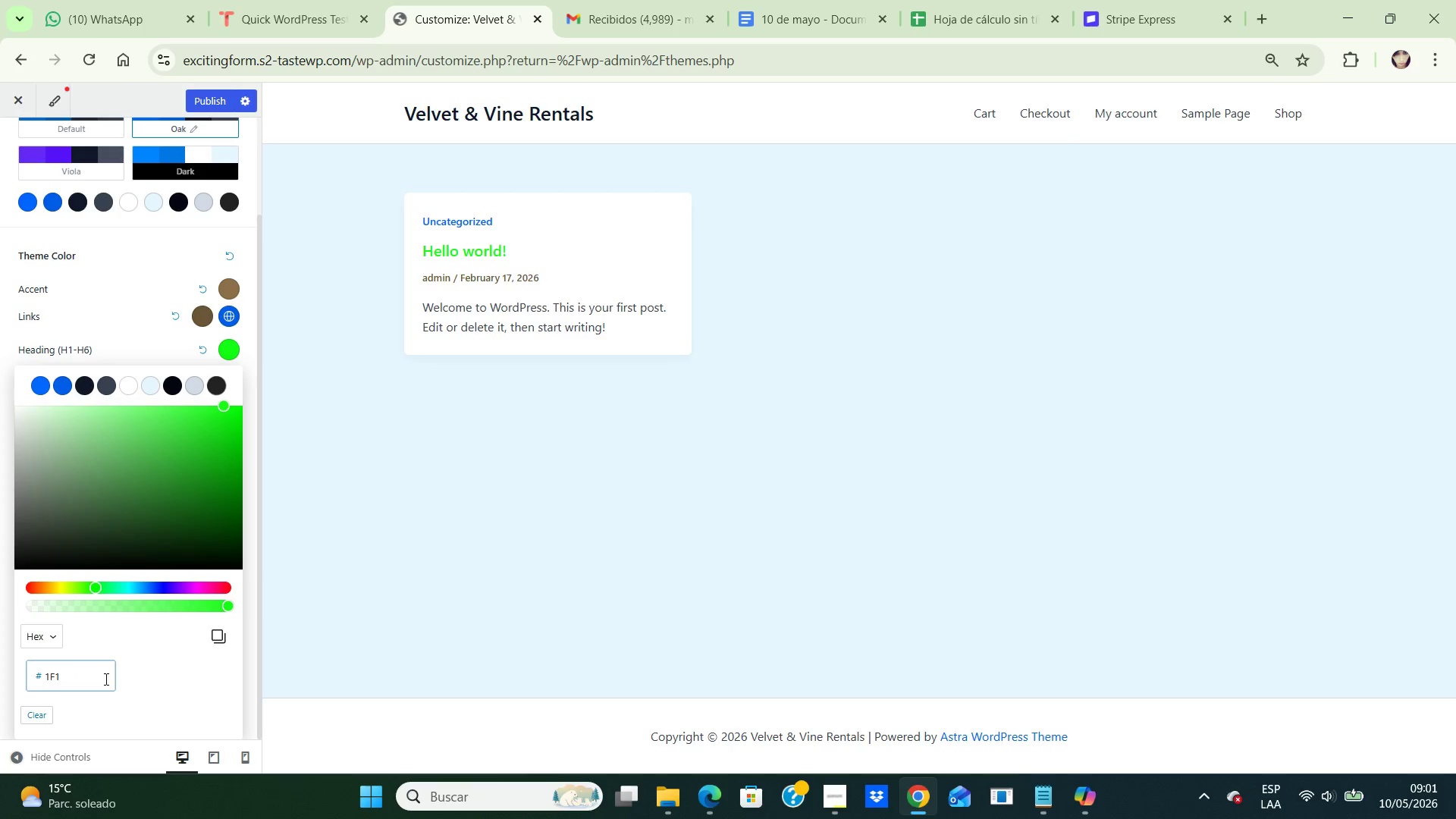 
key(F)
 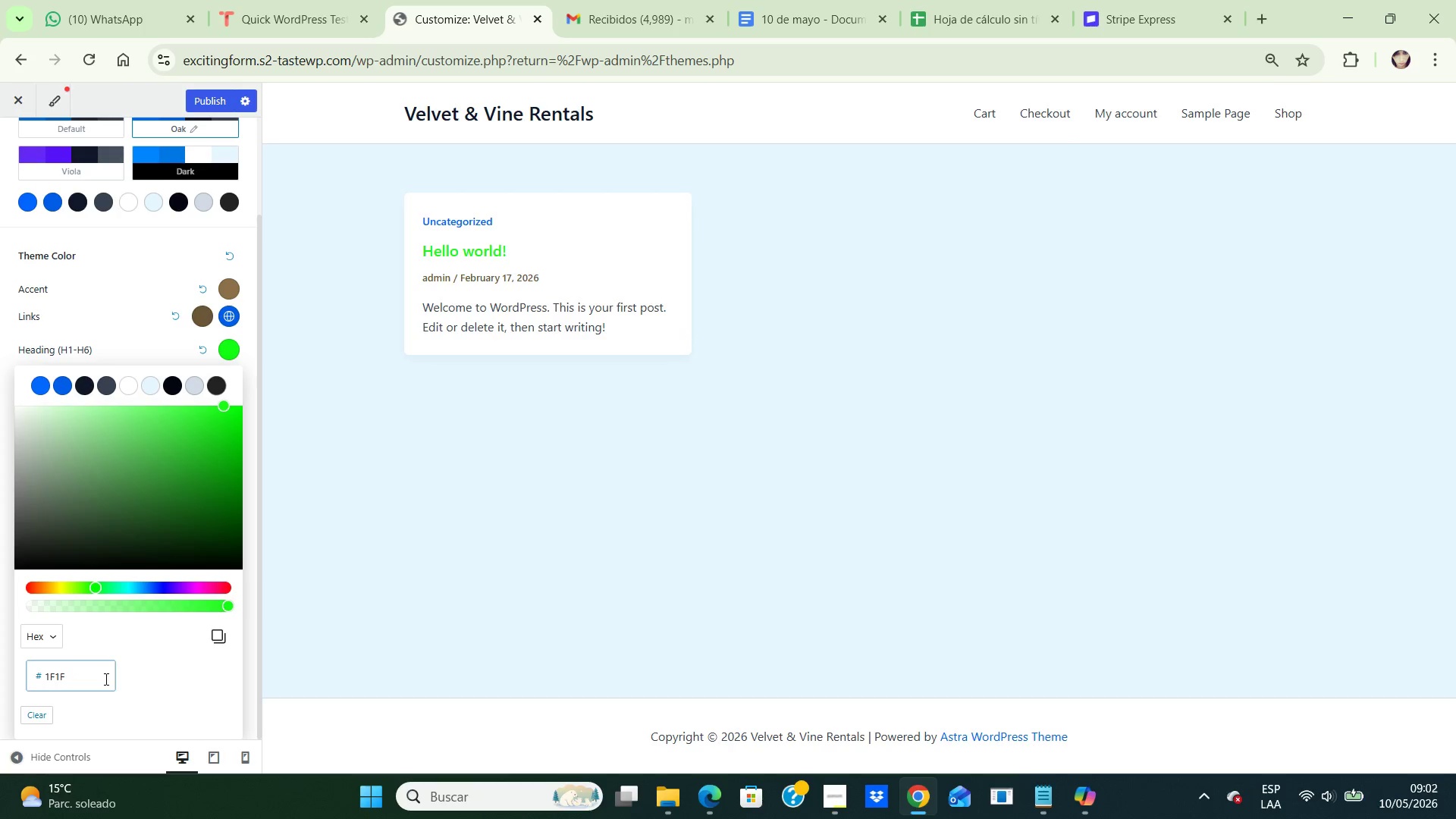 
key(Numpad1)
 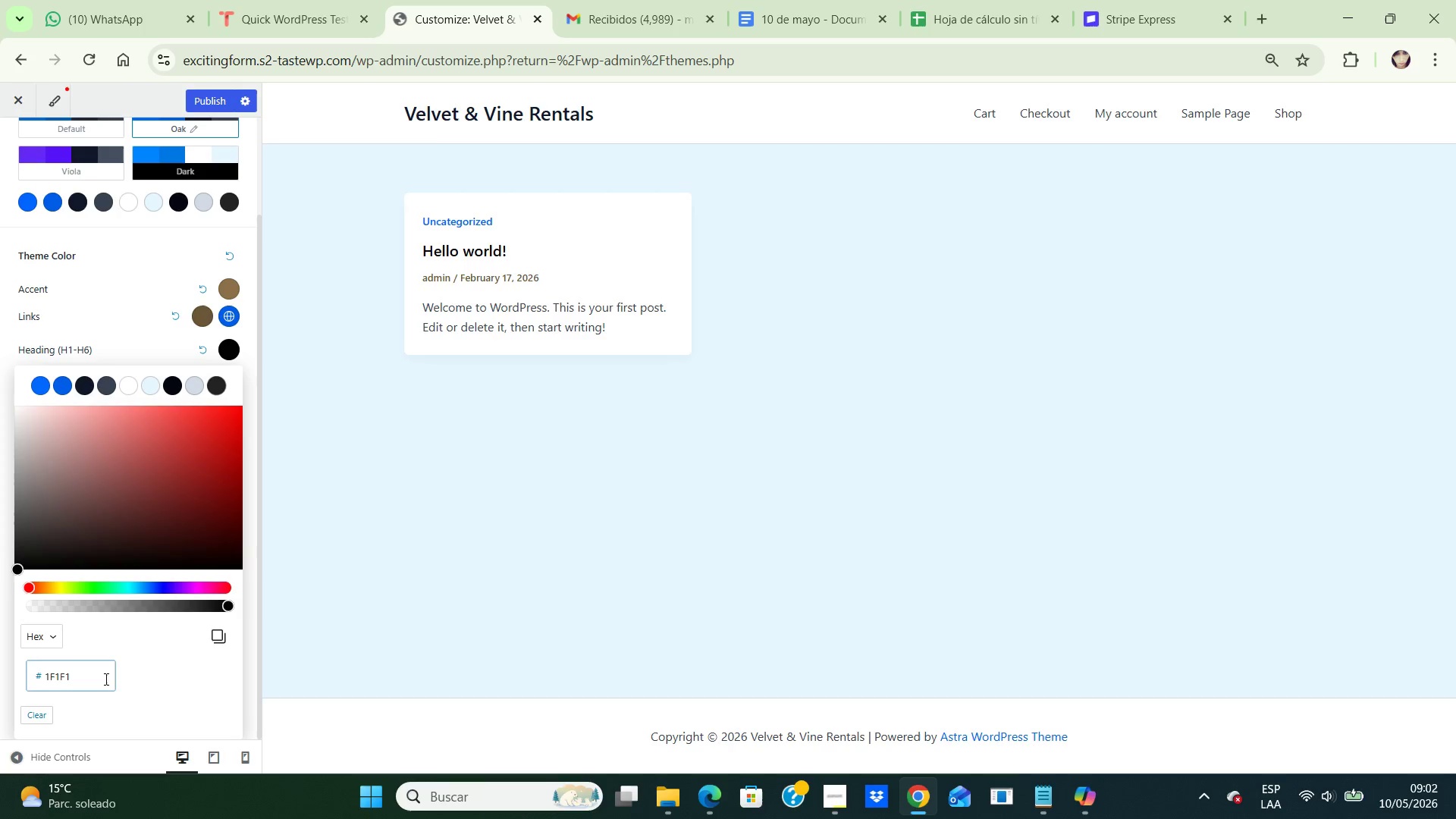 
key(F)
 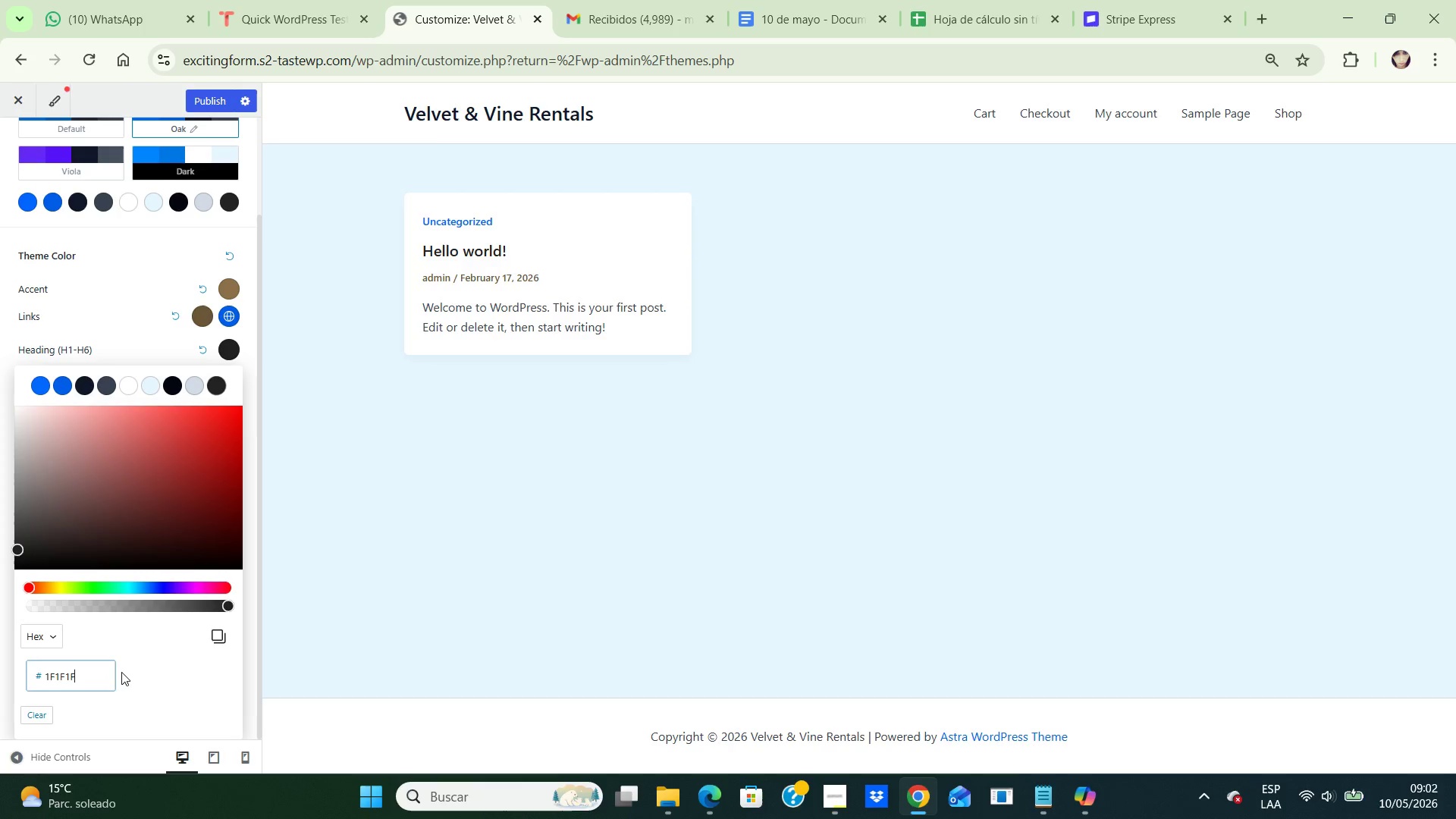 
left_click([309, 529])
 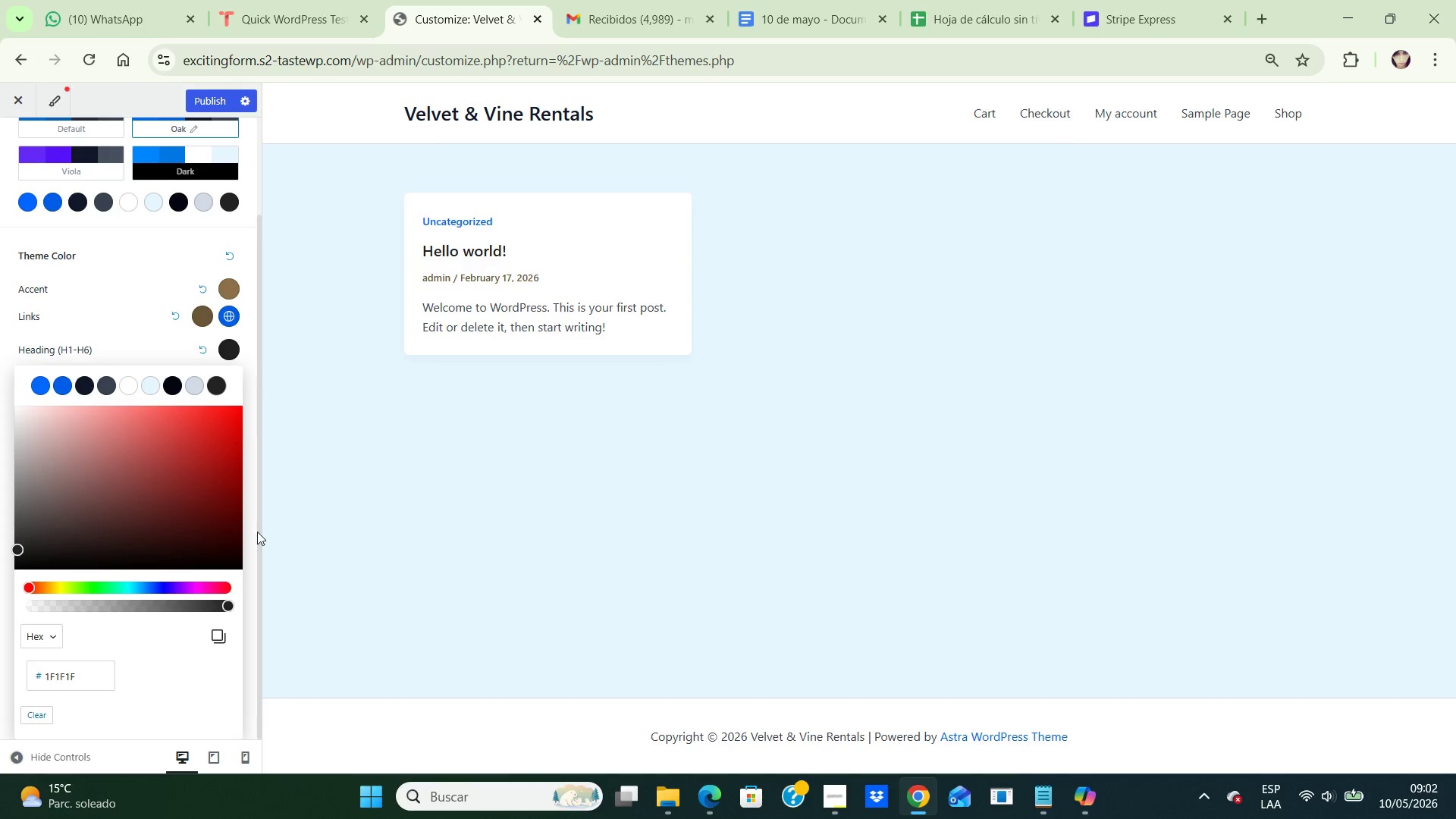 
left_click([256, 532])
 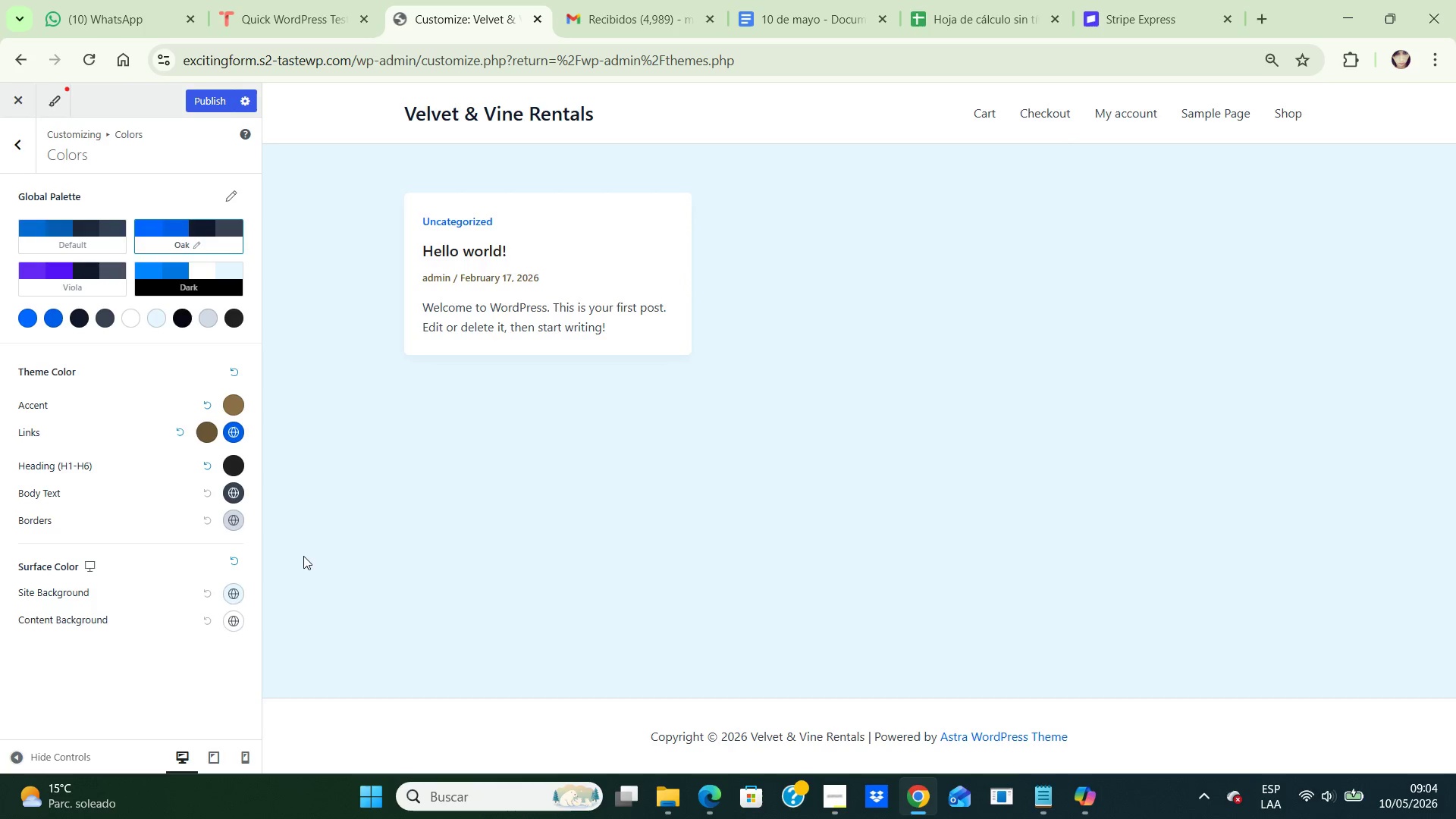 
wait(135.56)
 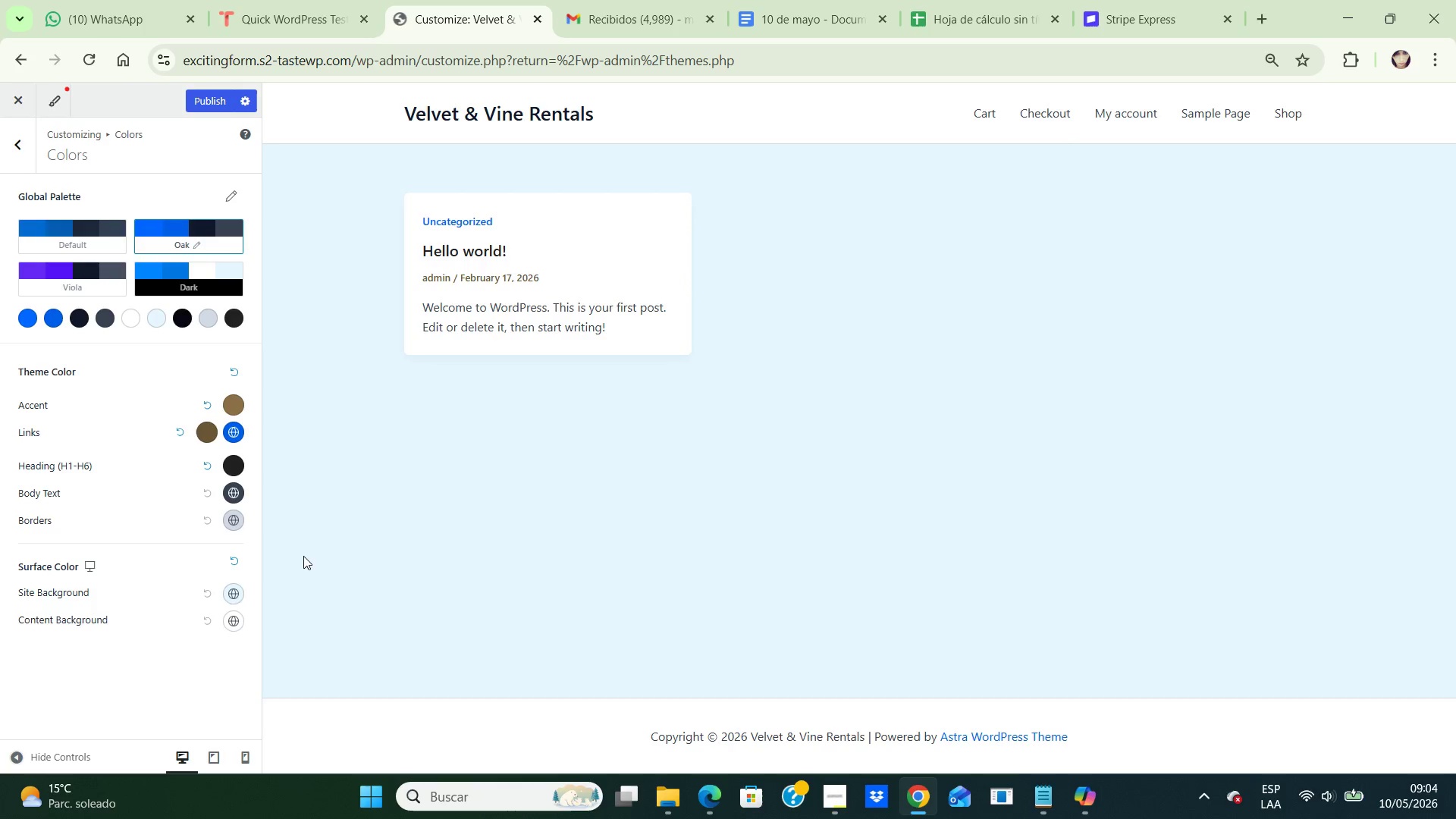 
scroll: coordinate [303, 556], scroll_direction: none, amount: 0.0
 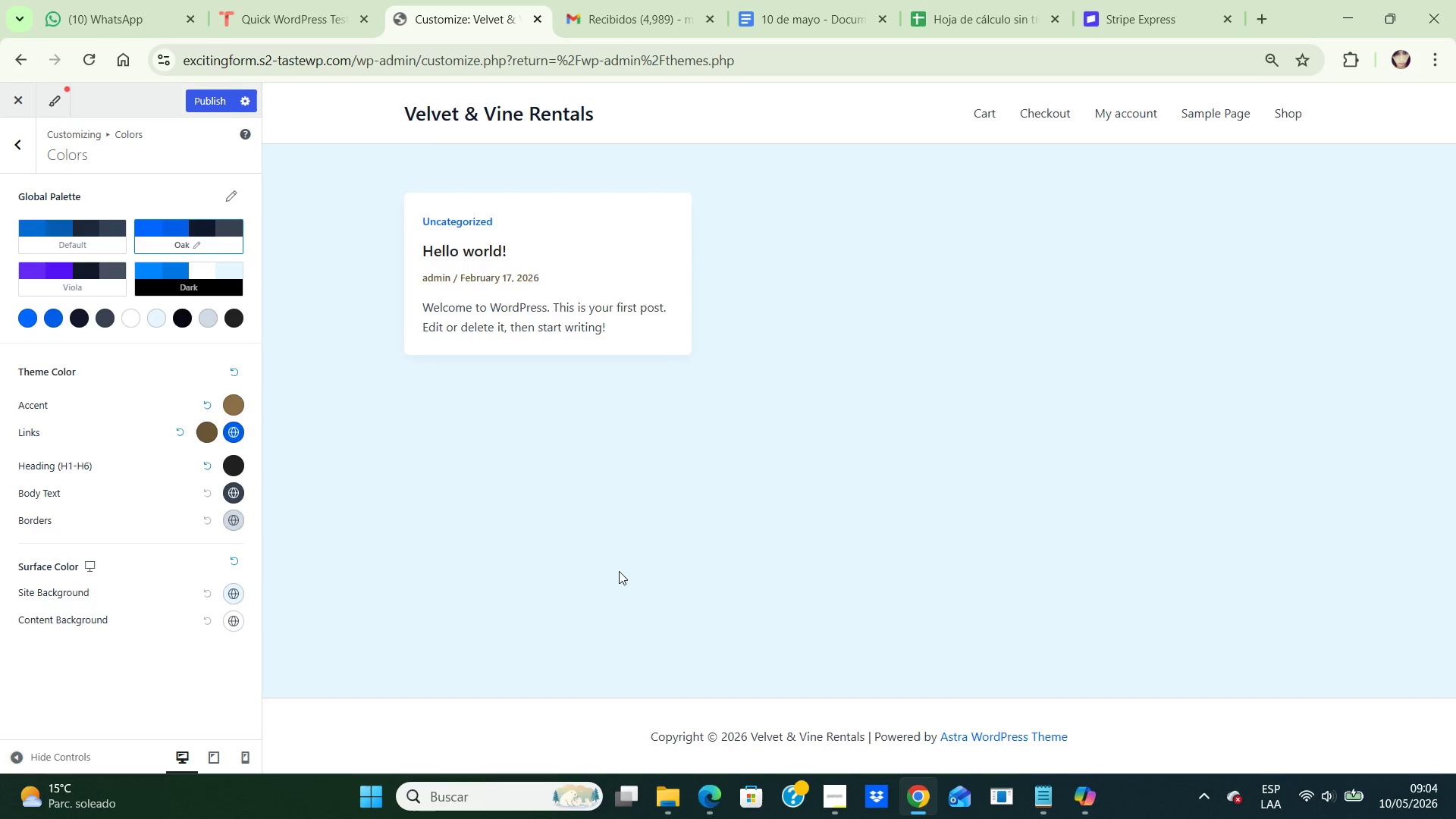 
double_click([617, 580])
 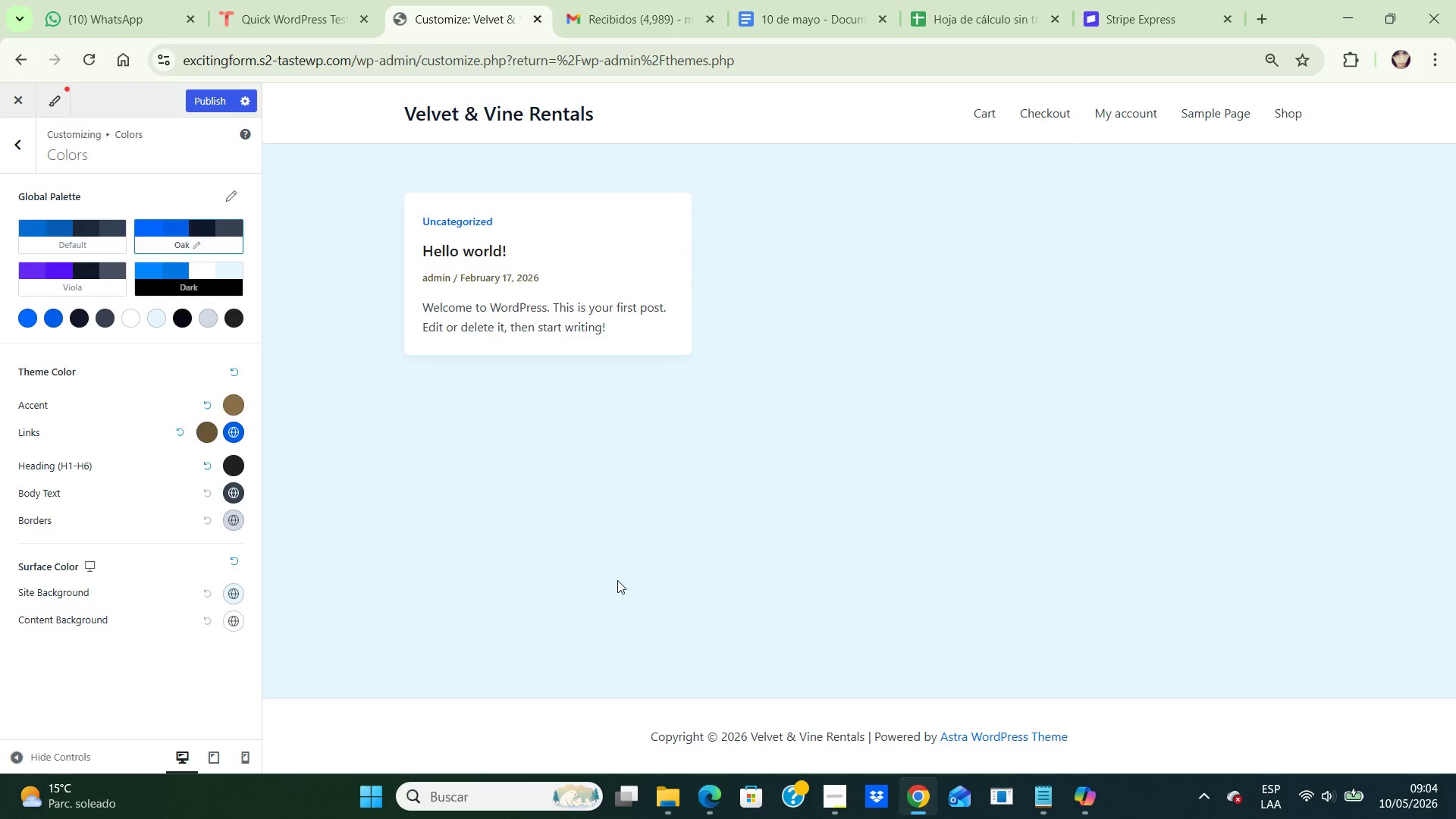 
double_click([617, 580])
 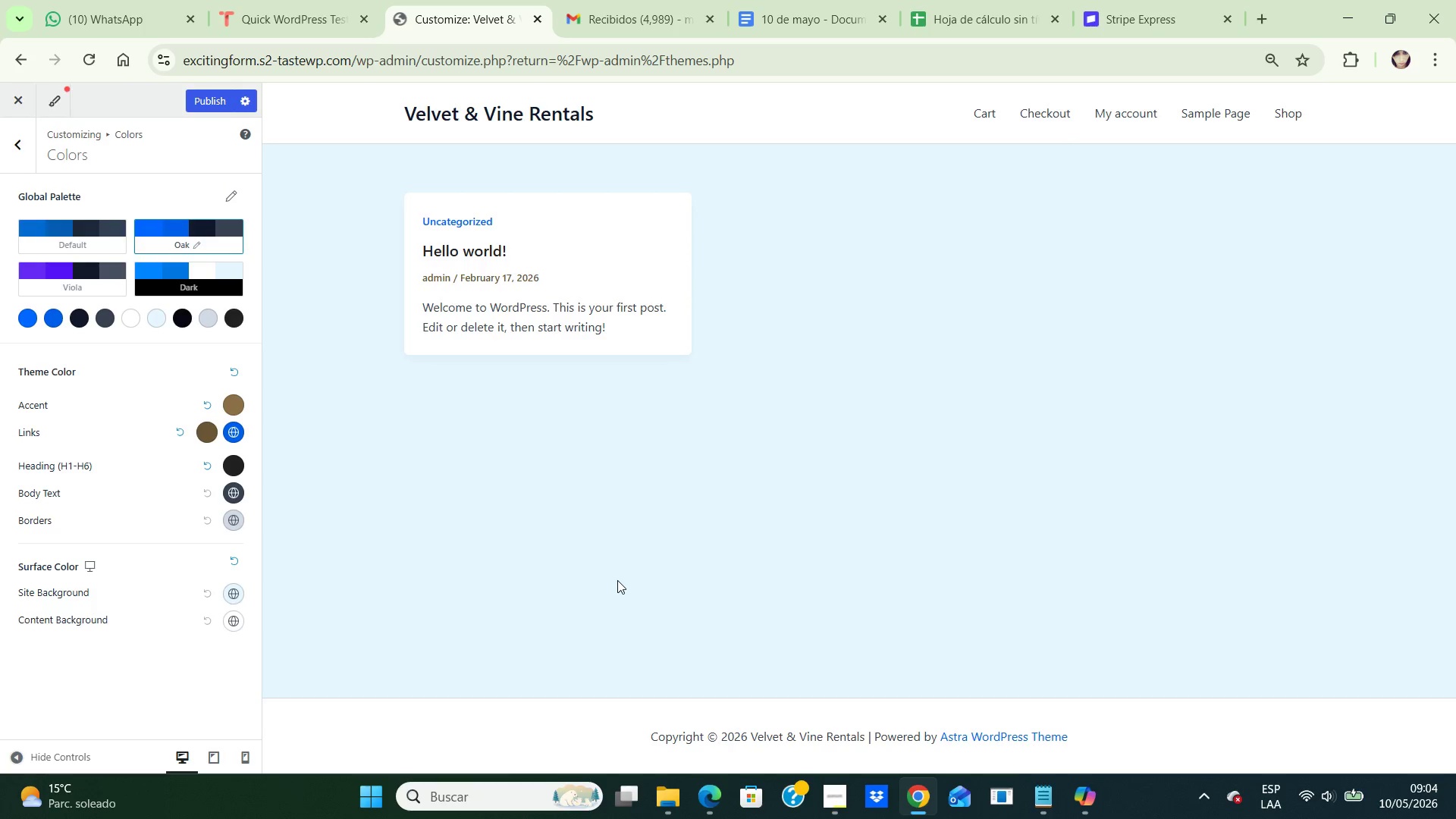 
left_click([617, 580])
 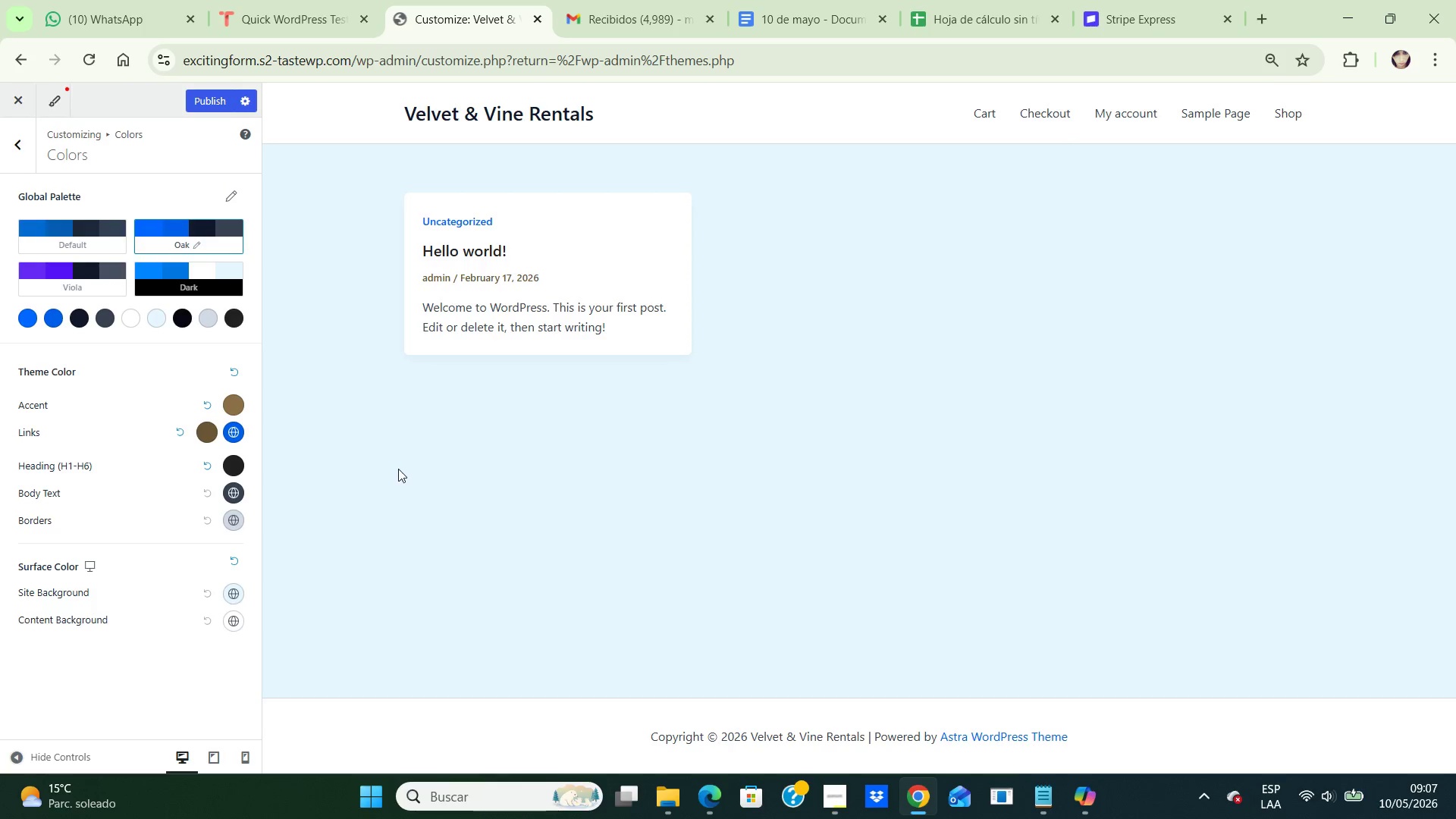 
wait(179.67)
 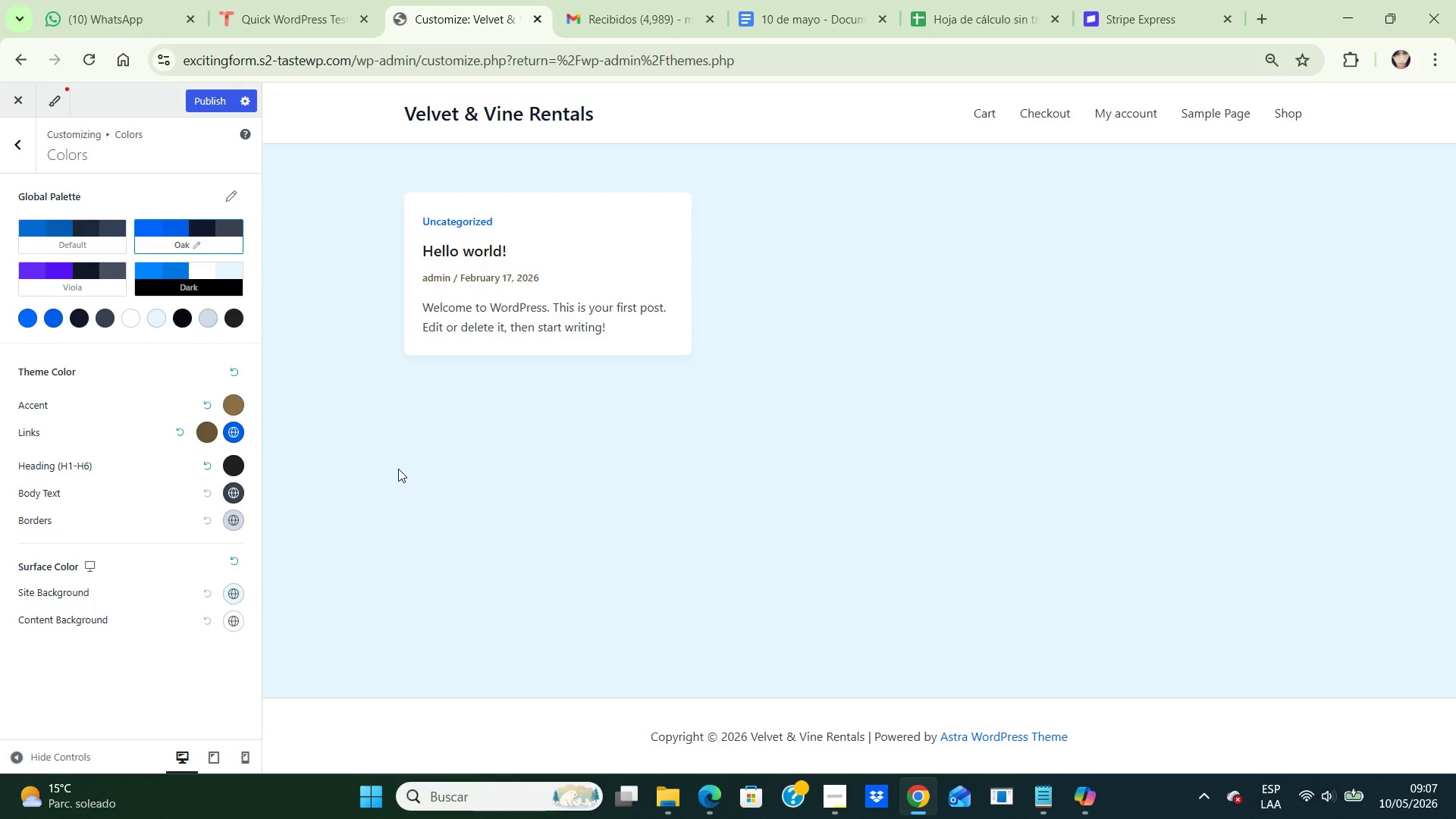 
left_click([475, 507])
 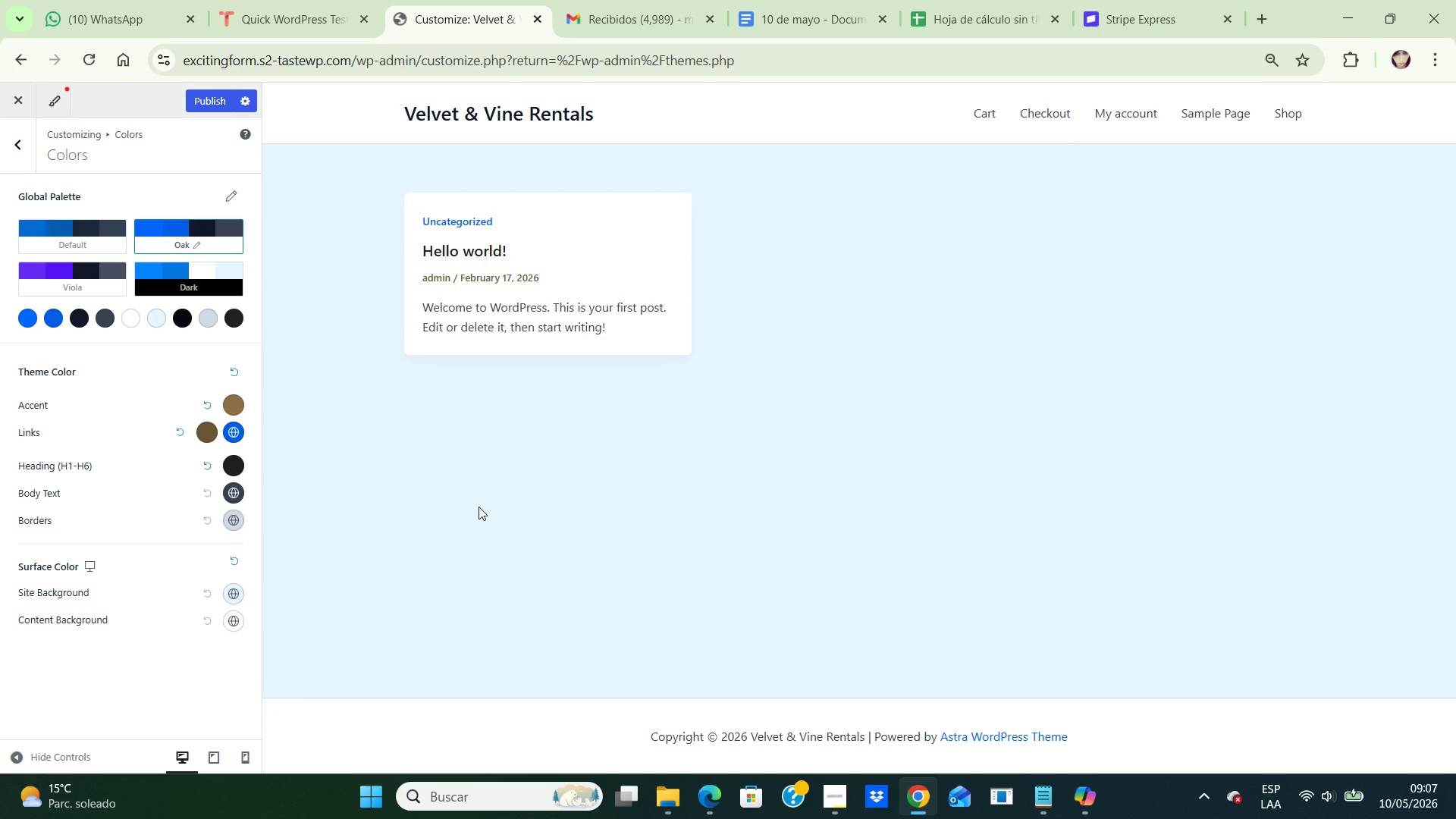 
wait(6.5)
 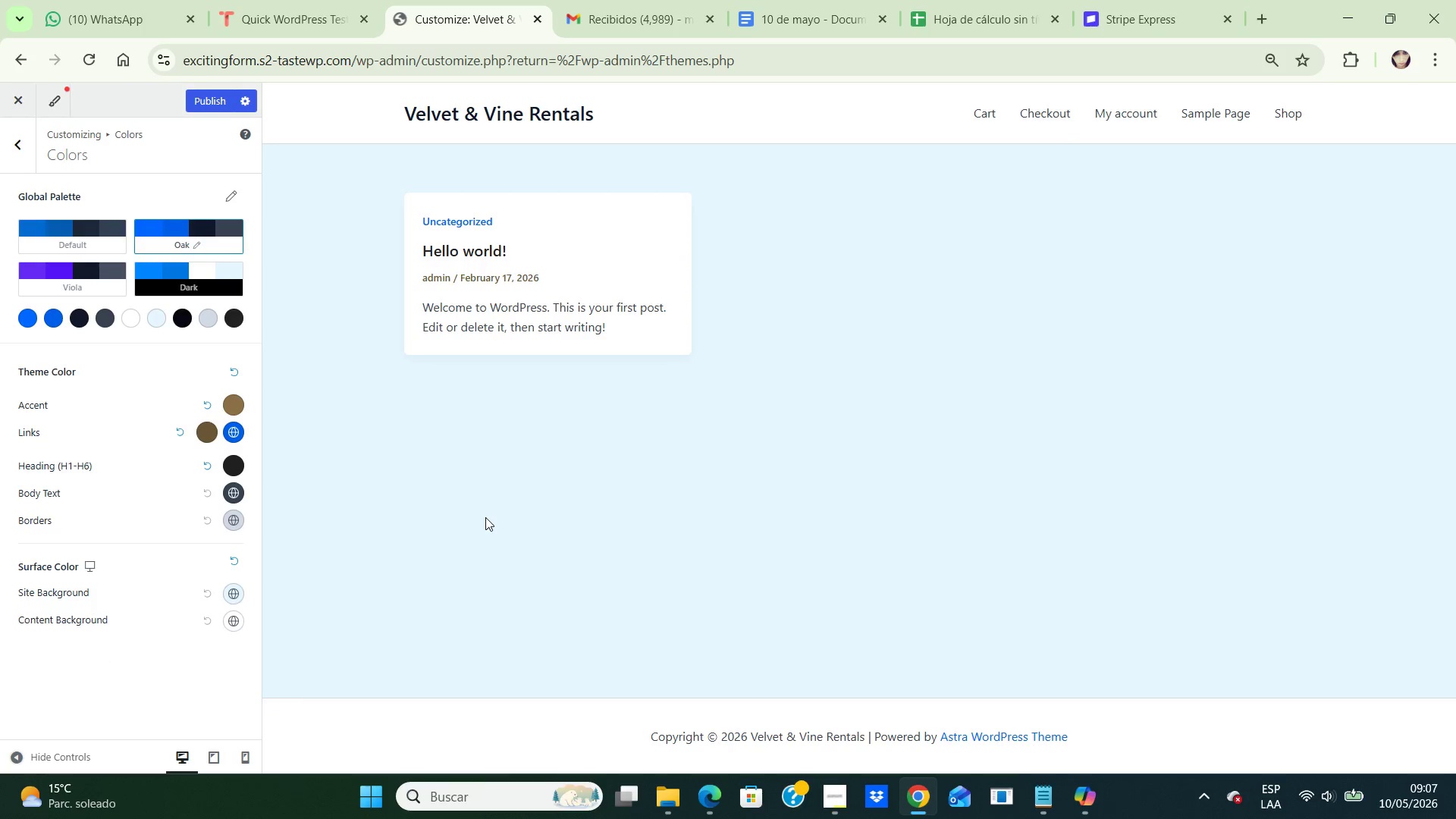 
left_click([485, 517])
 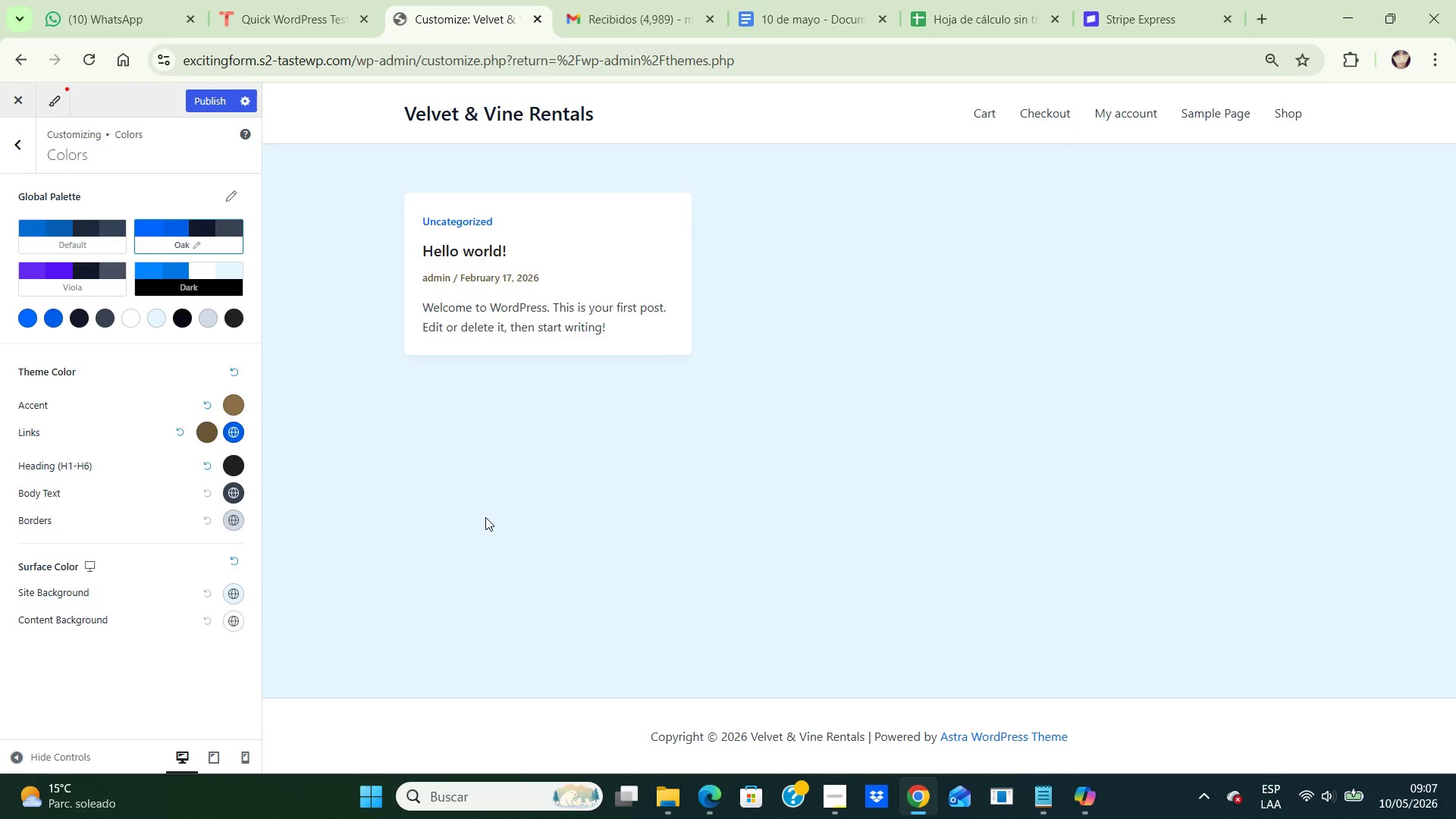 
scroll: coordinate [485, 517], scroll_direction: down, amount: 3.0
 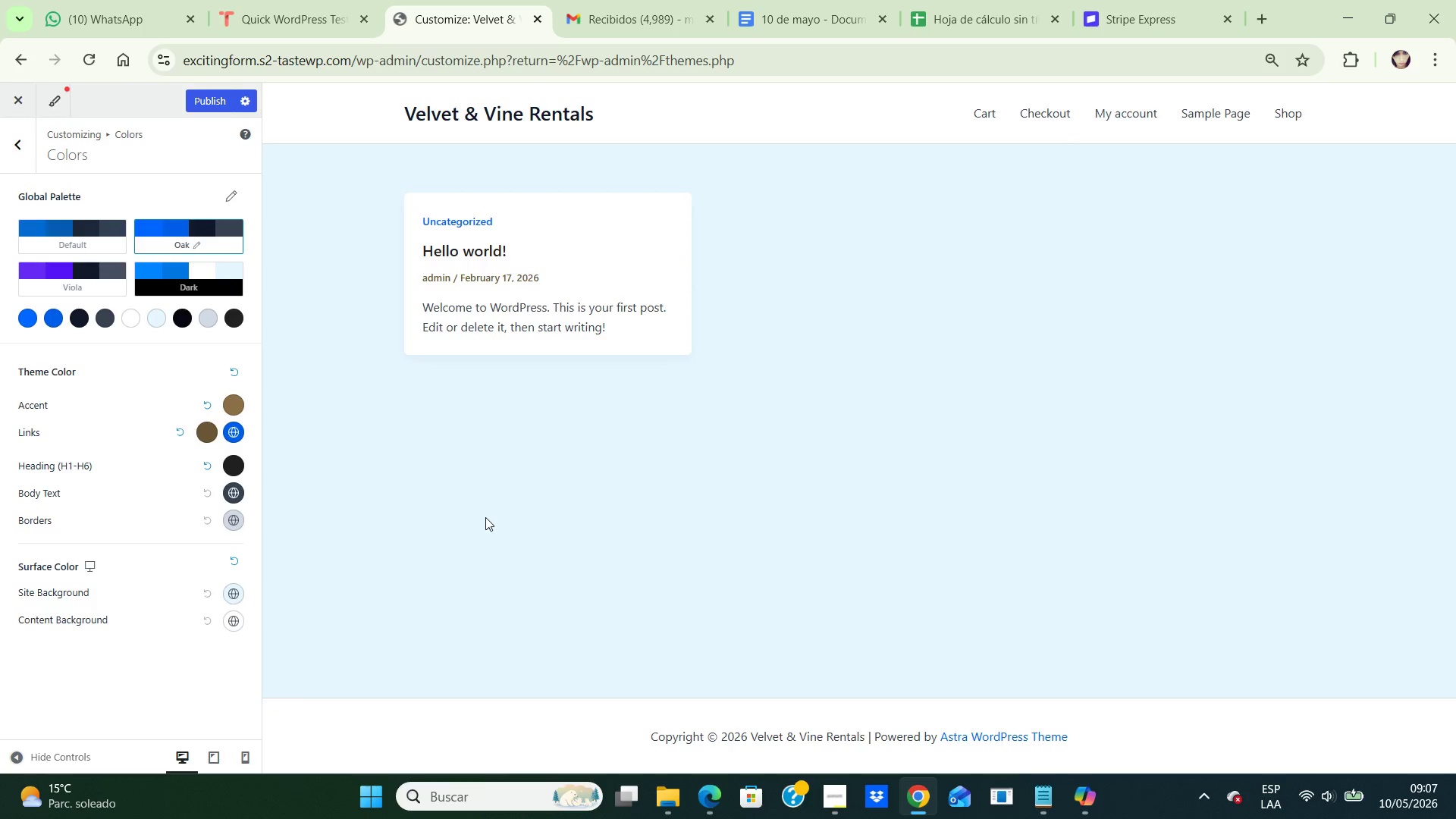 
left_click([485, 517])
 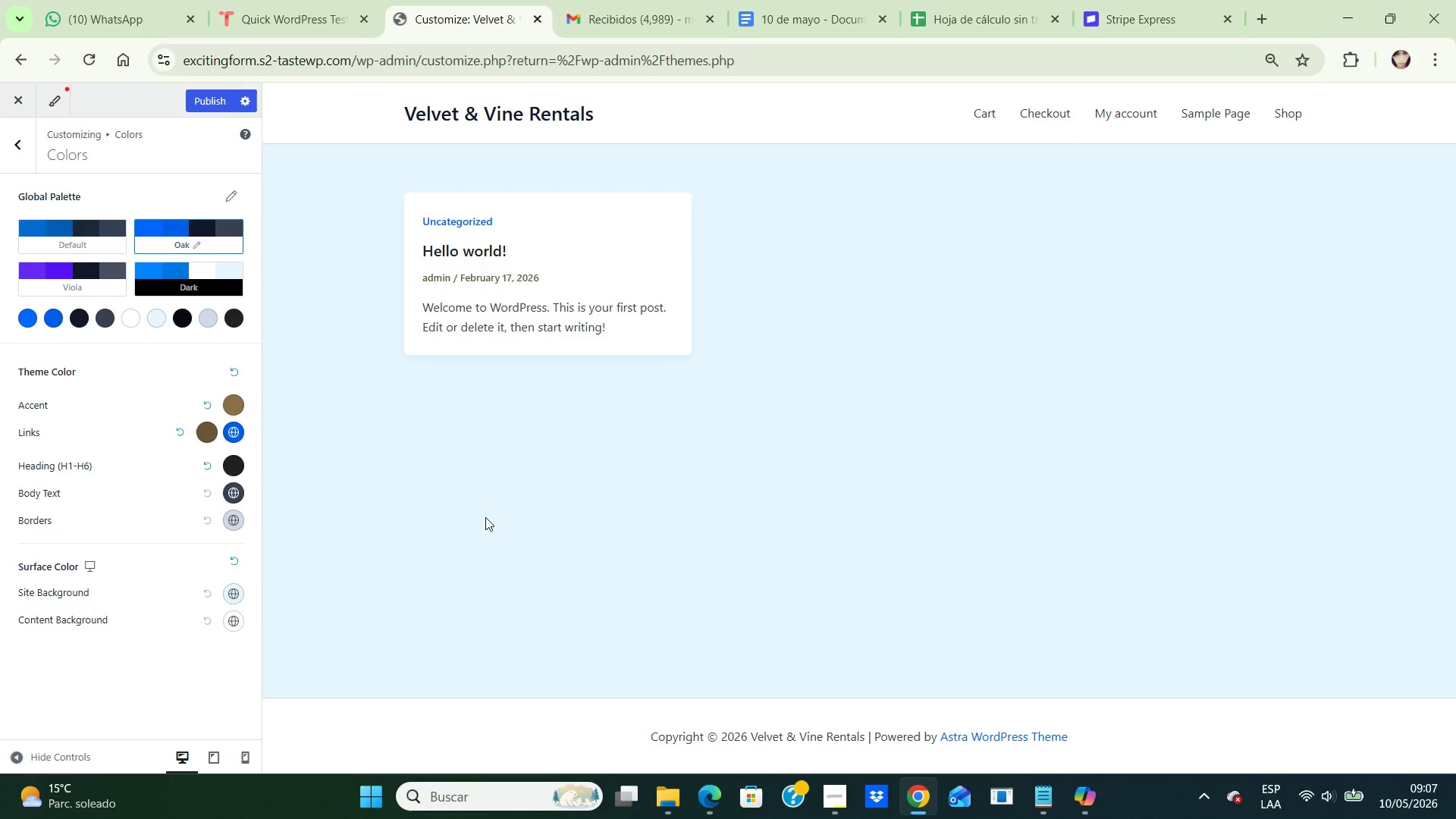 
right_click([485, 517])
 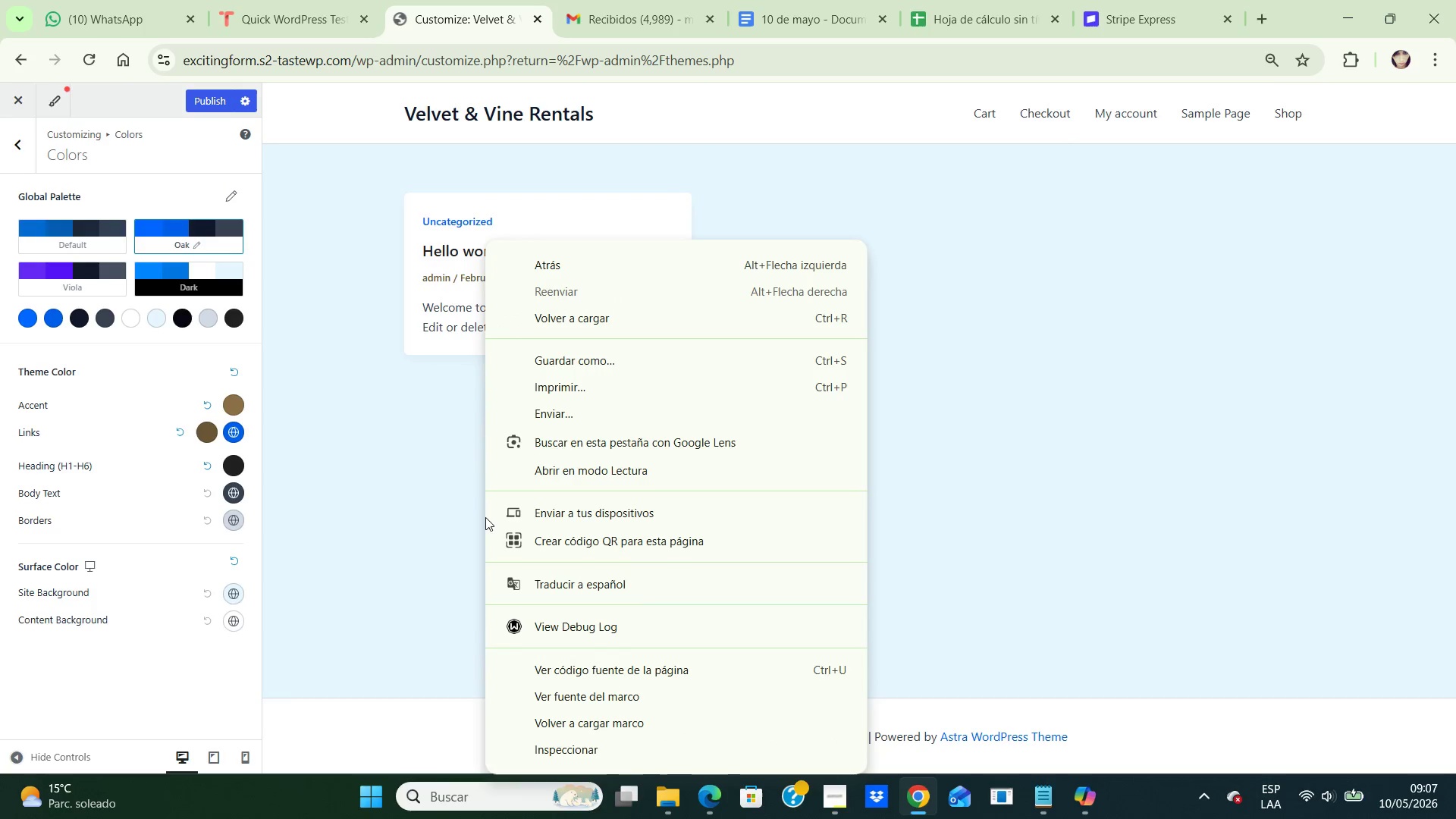 
scroll: coordinate [485, 517], scroll_direction: up, amount: 1.0
 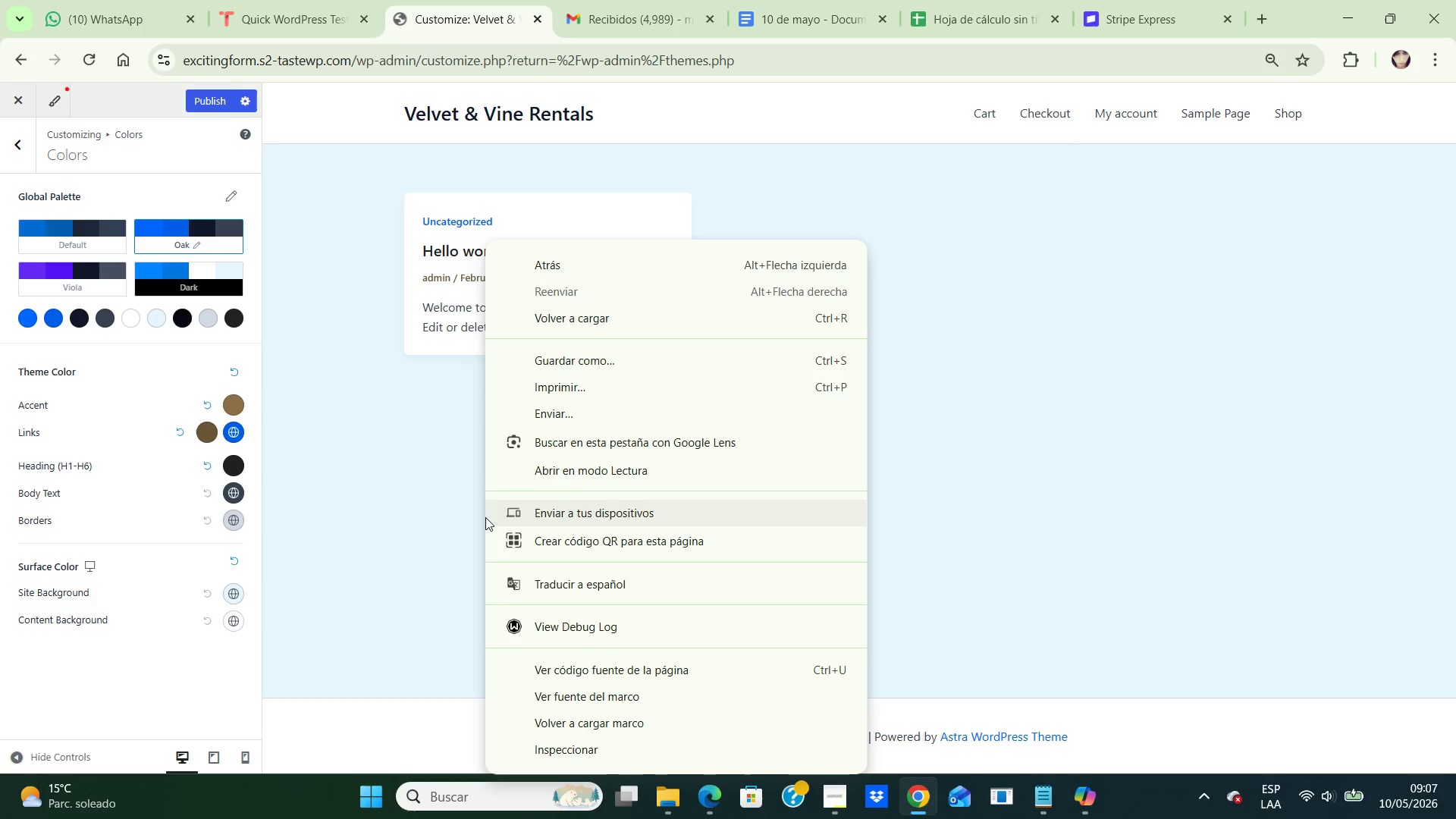 
right_click([485, 517])
 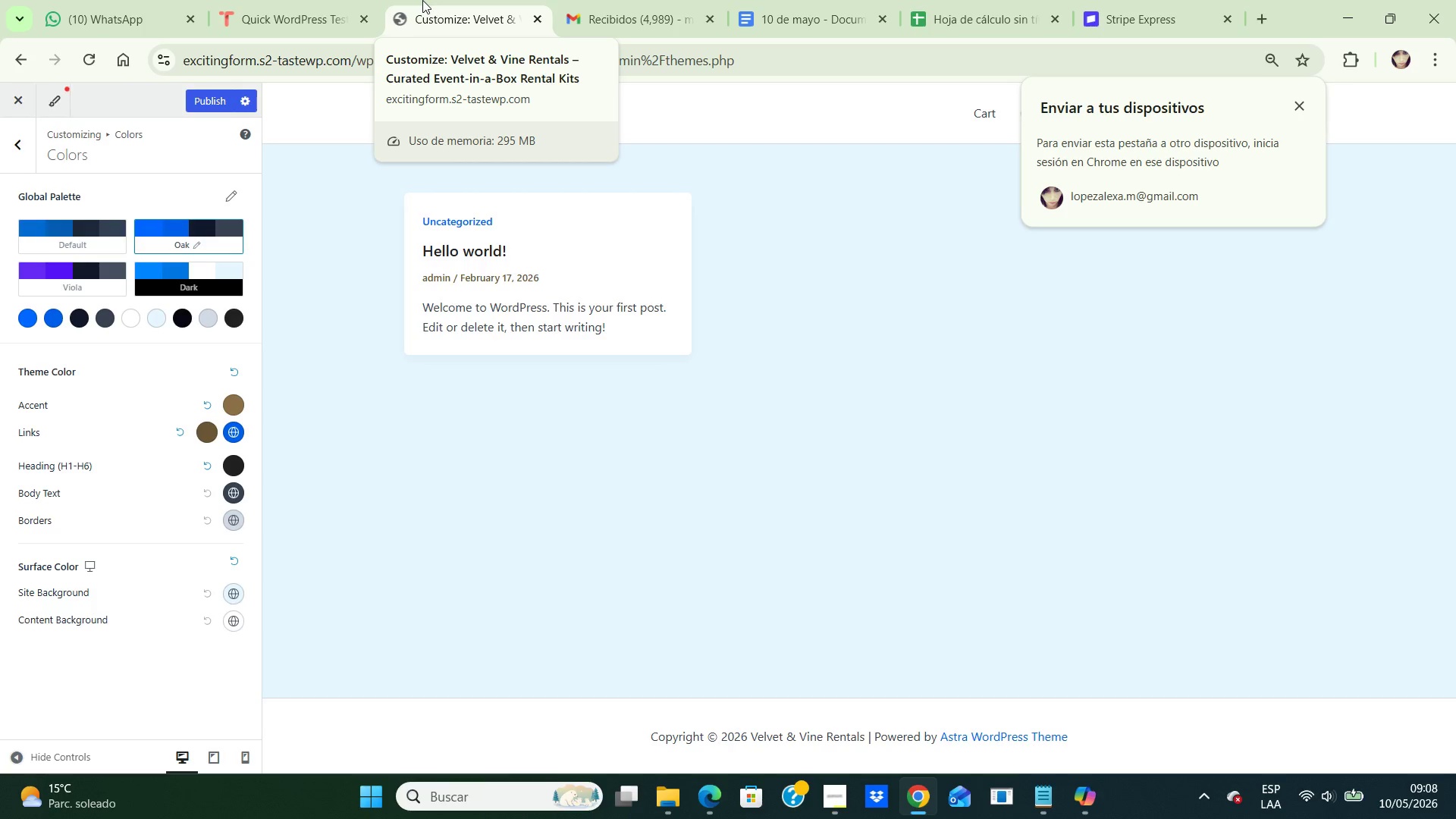 
wait(44.58)
 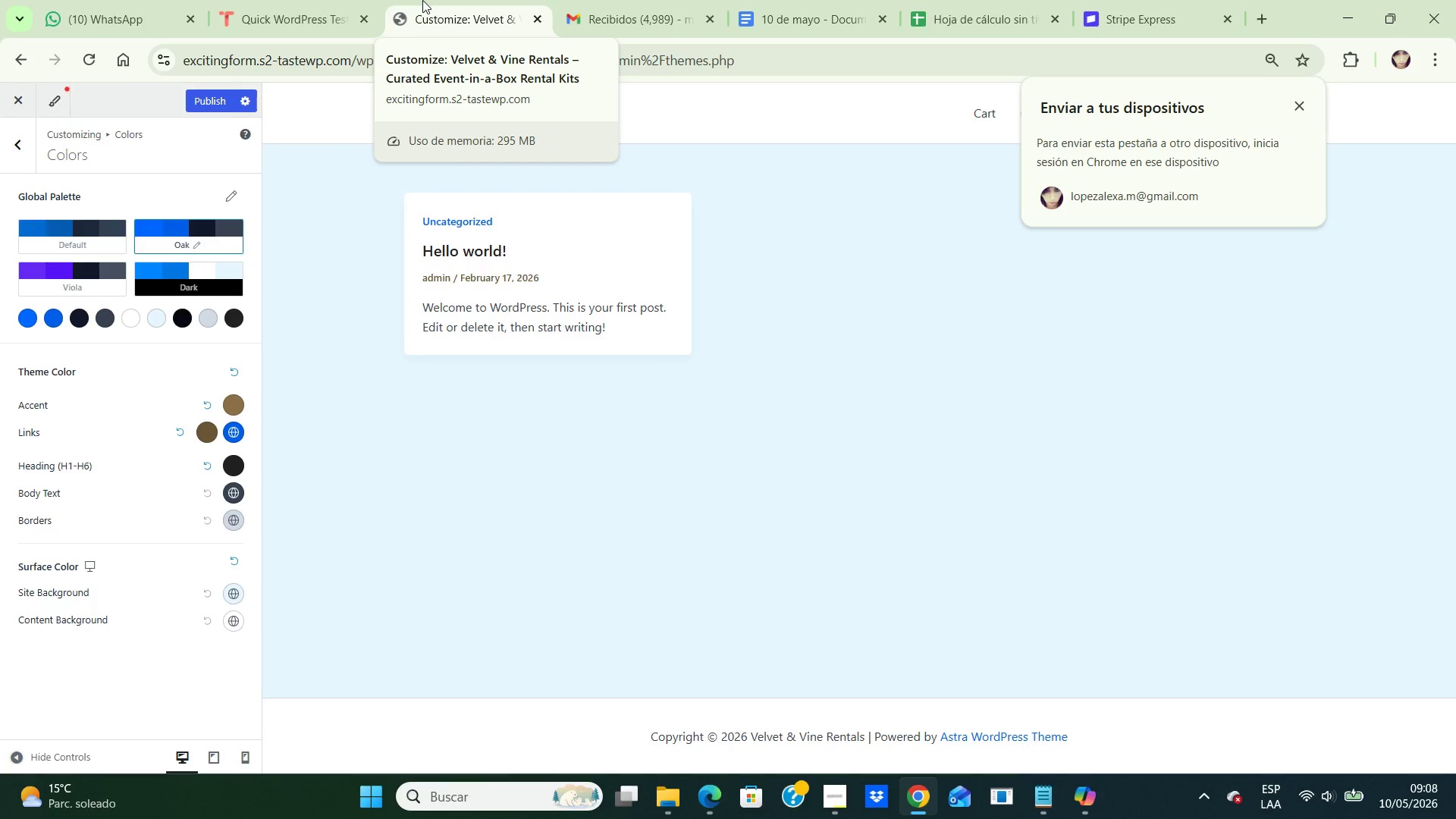 
left_click([458, 526])
 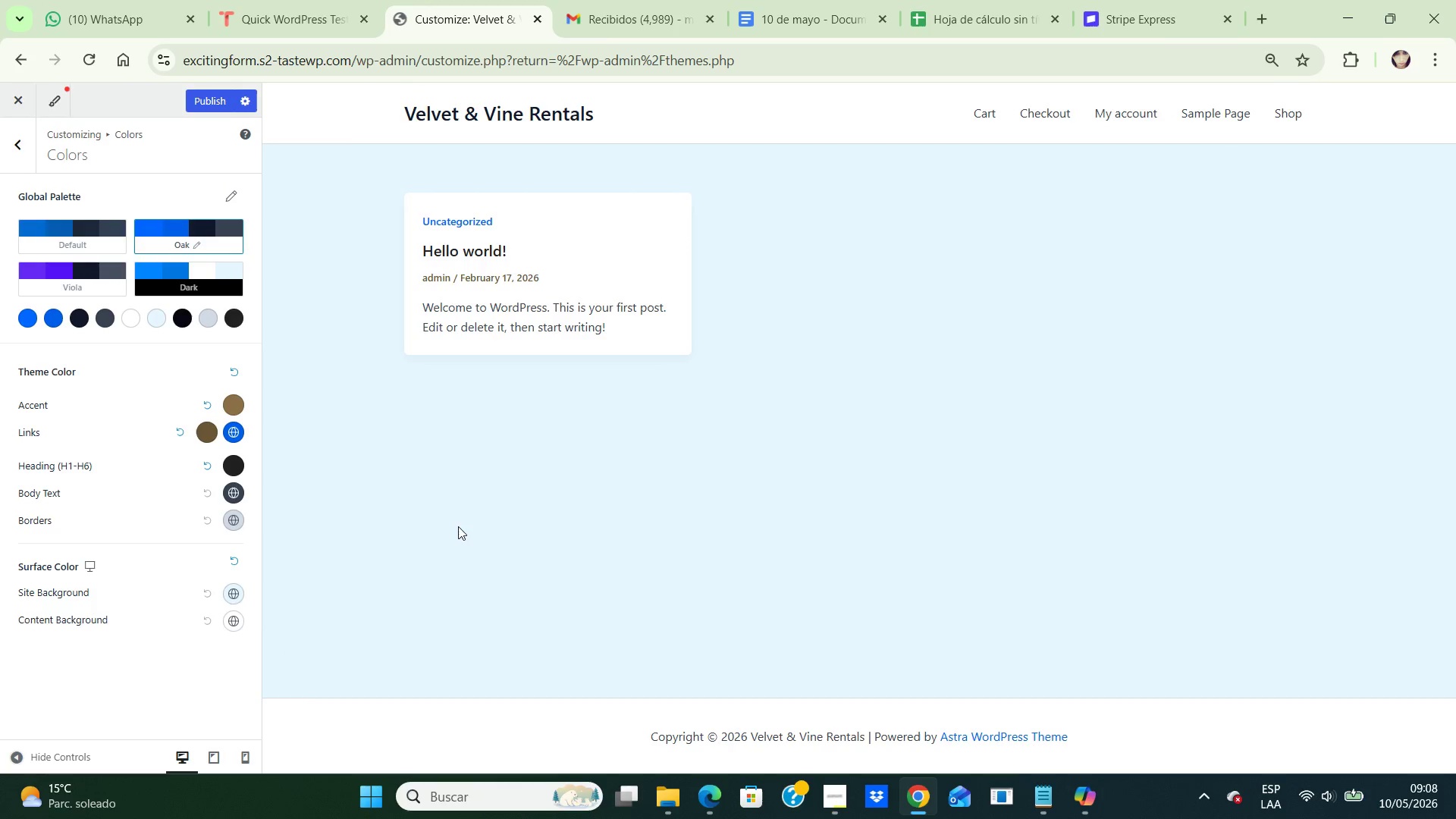 
left_click([623, 433])
 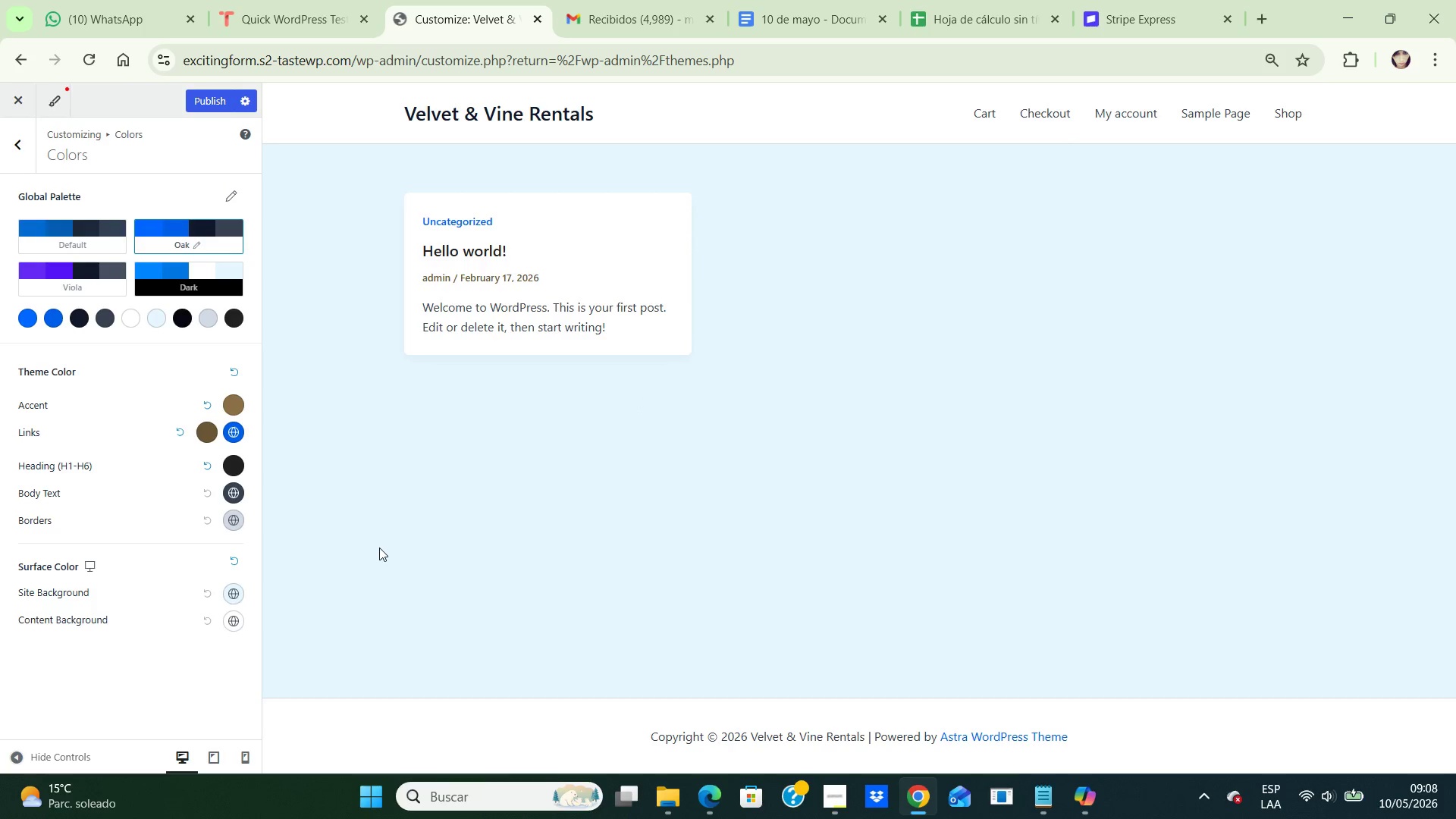 
wait(10.03)
 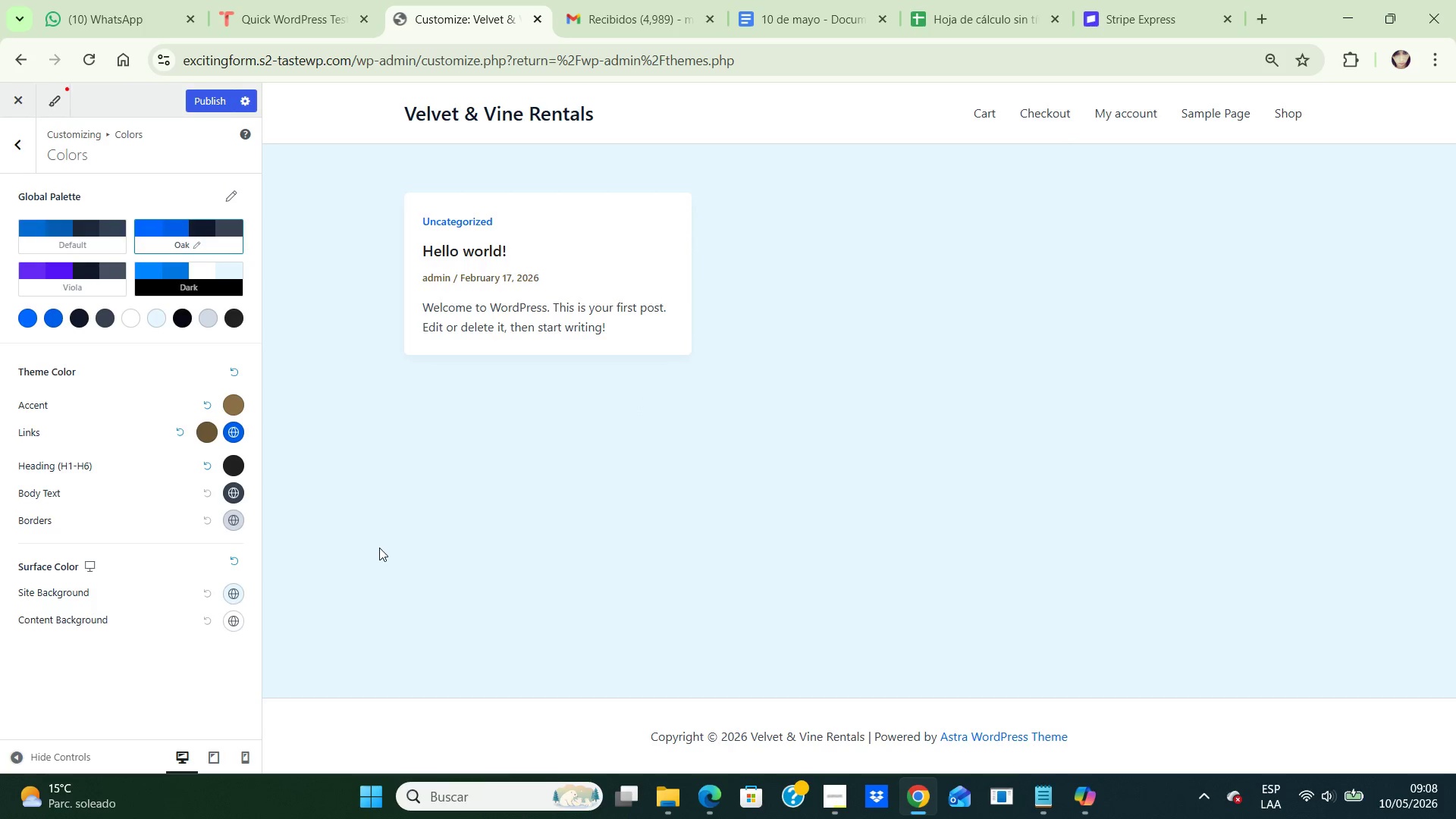 
left_click([232, 495])
 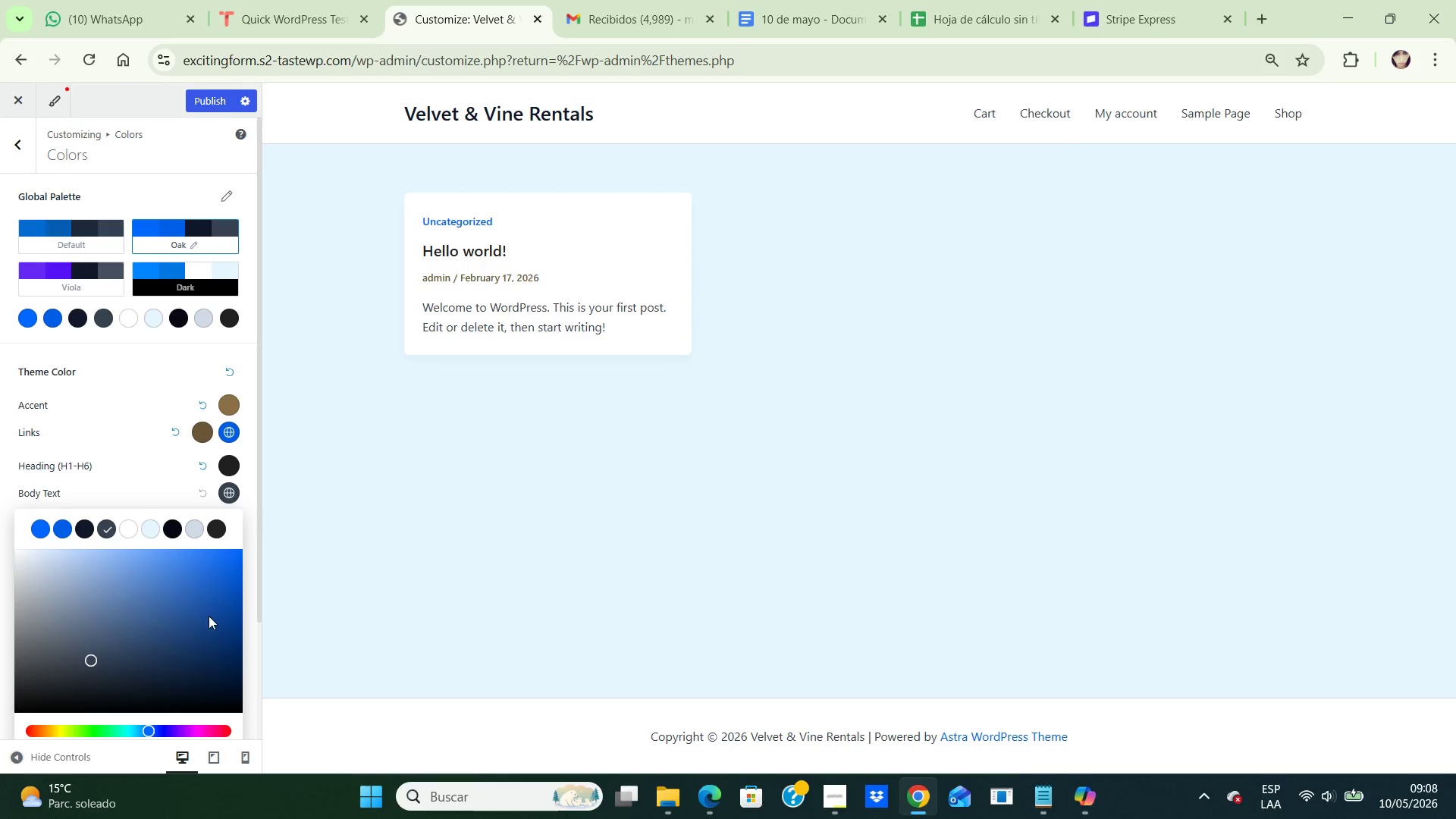 
scroll: coordinate [204, 621], scroll_direction: down, amount: 3.0
 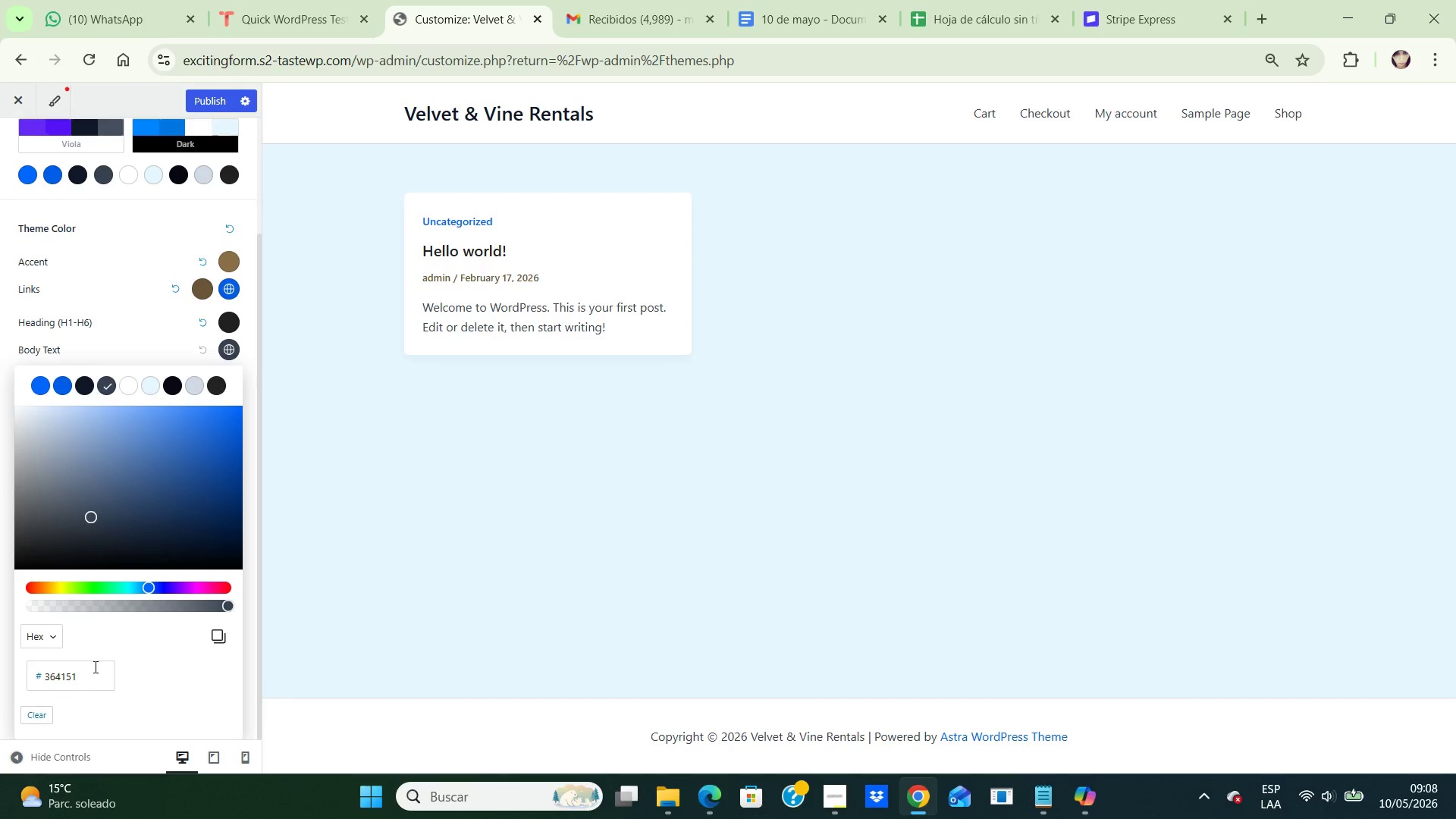 
left_click([94, 676])
 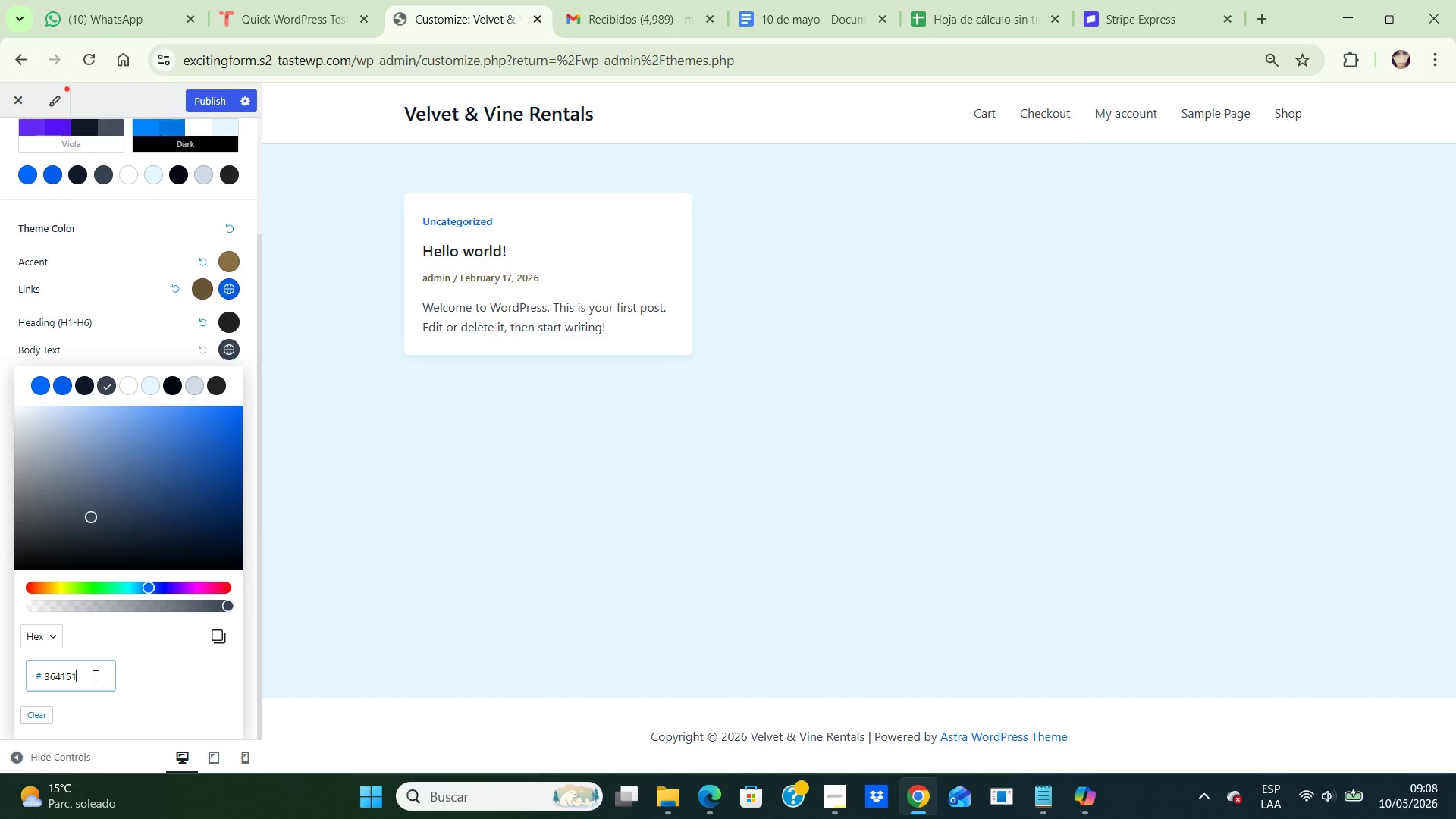 
key(Backspace)
 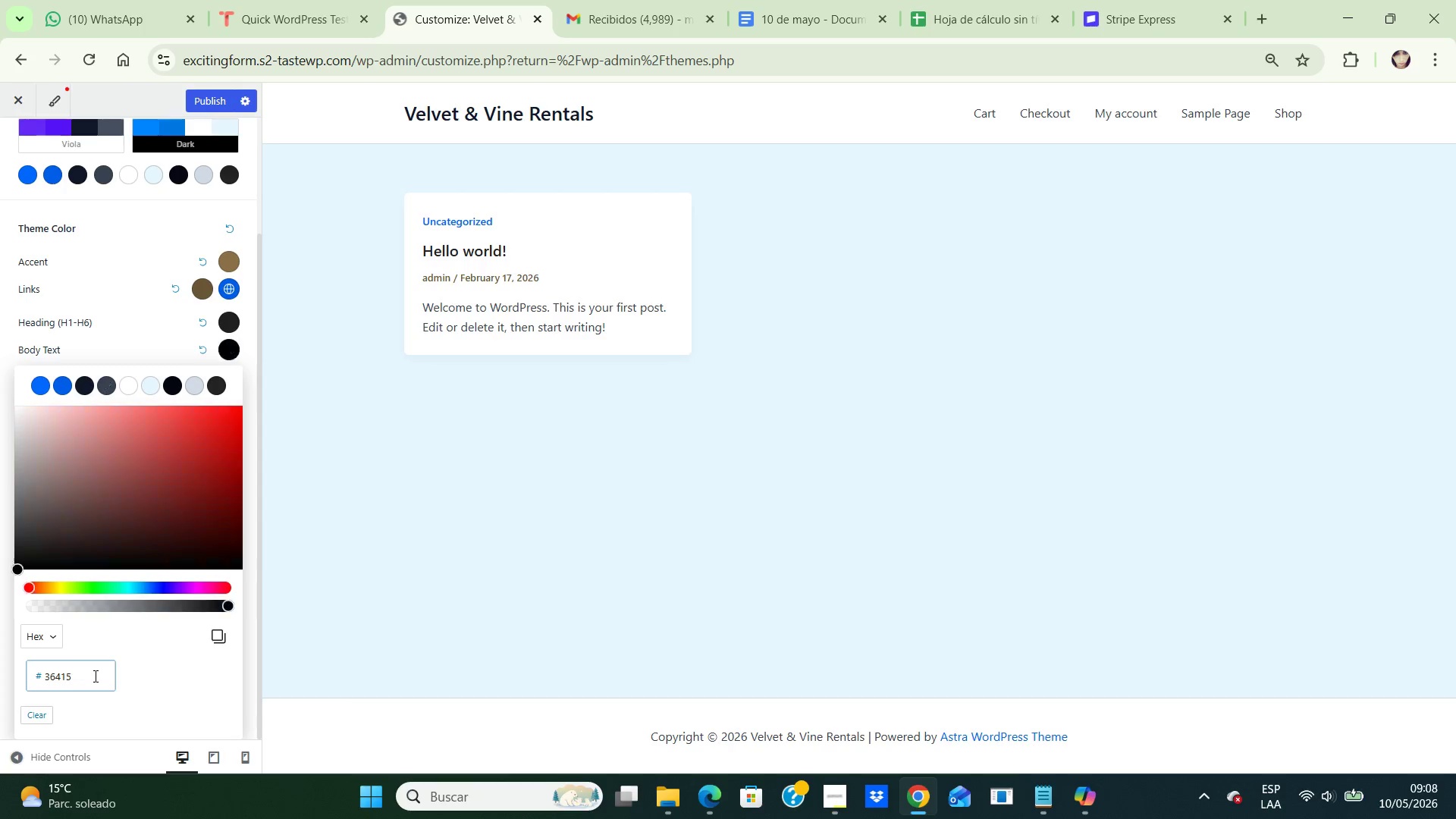 
key(Backspace)
 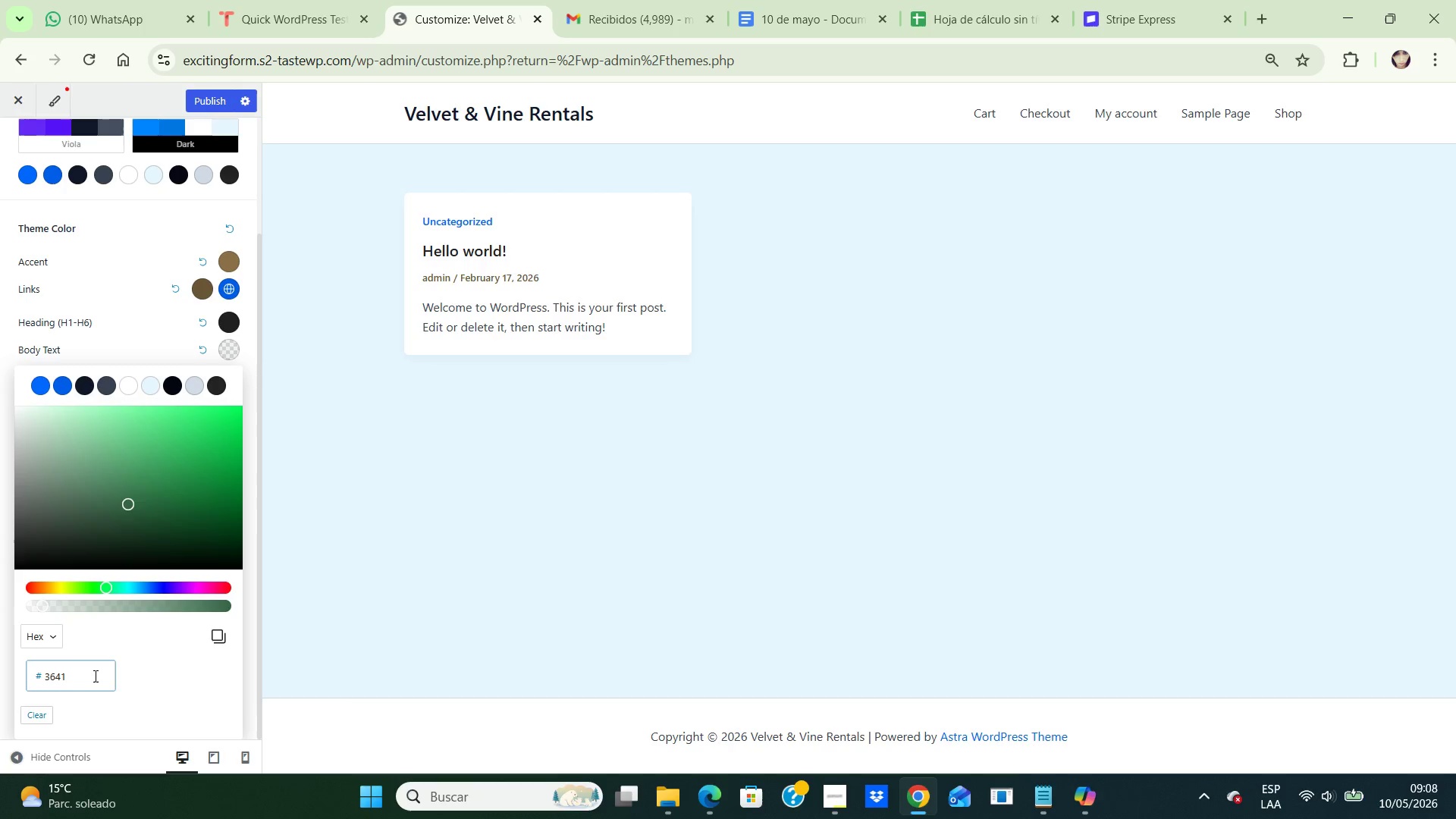 
key(Backspace)
 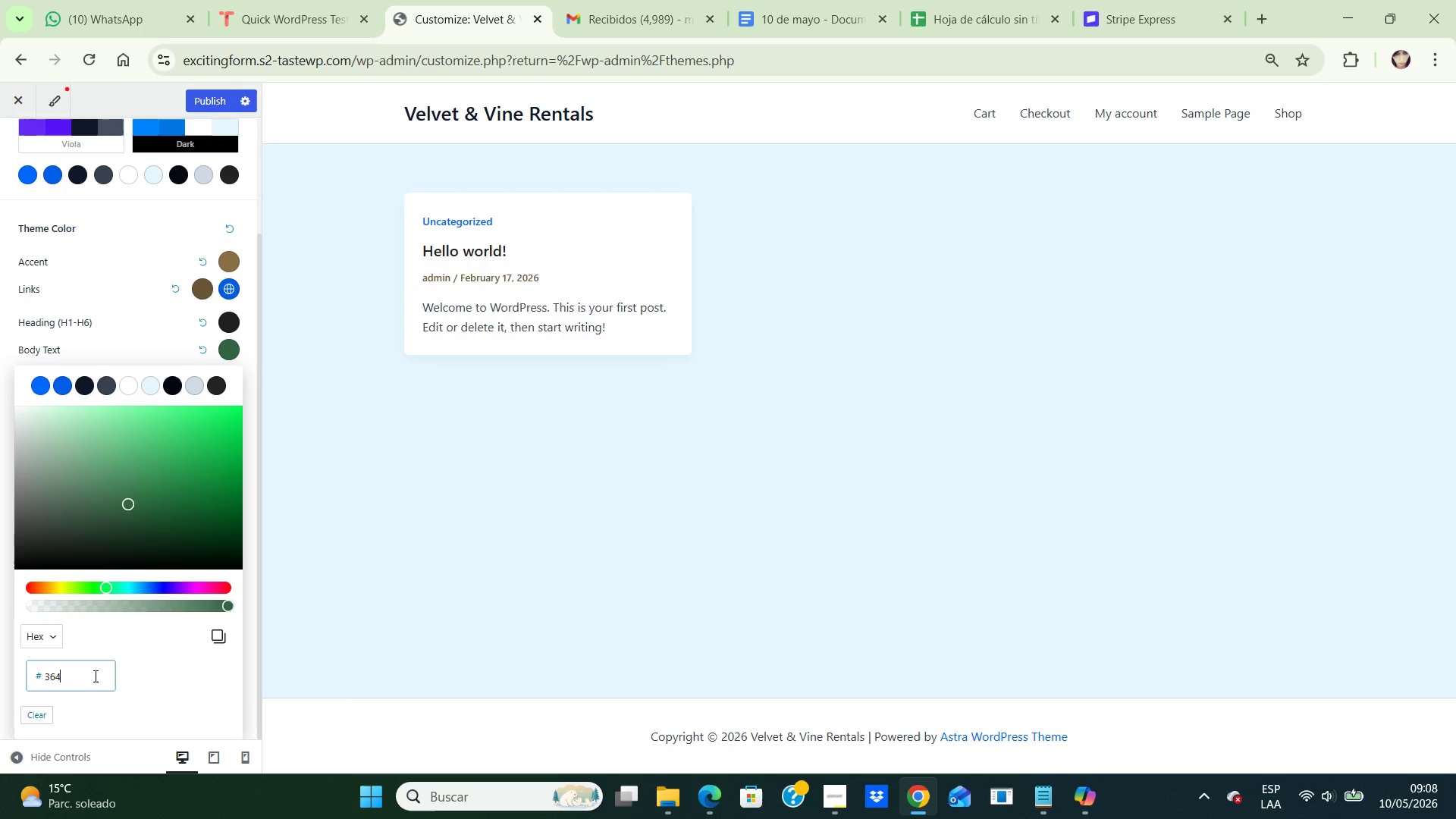 
key(Backspace)
 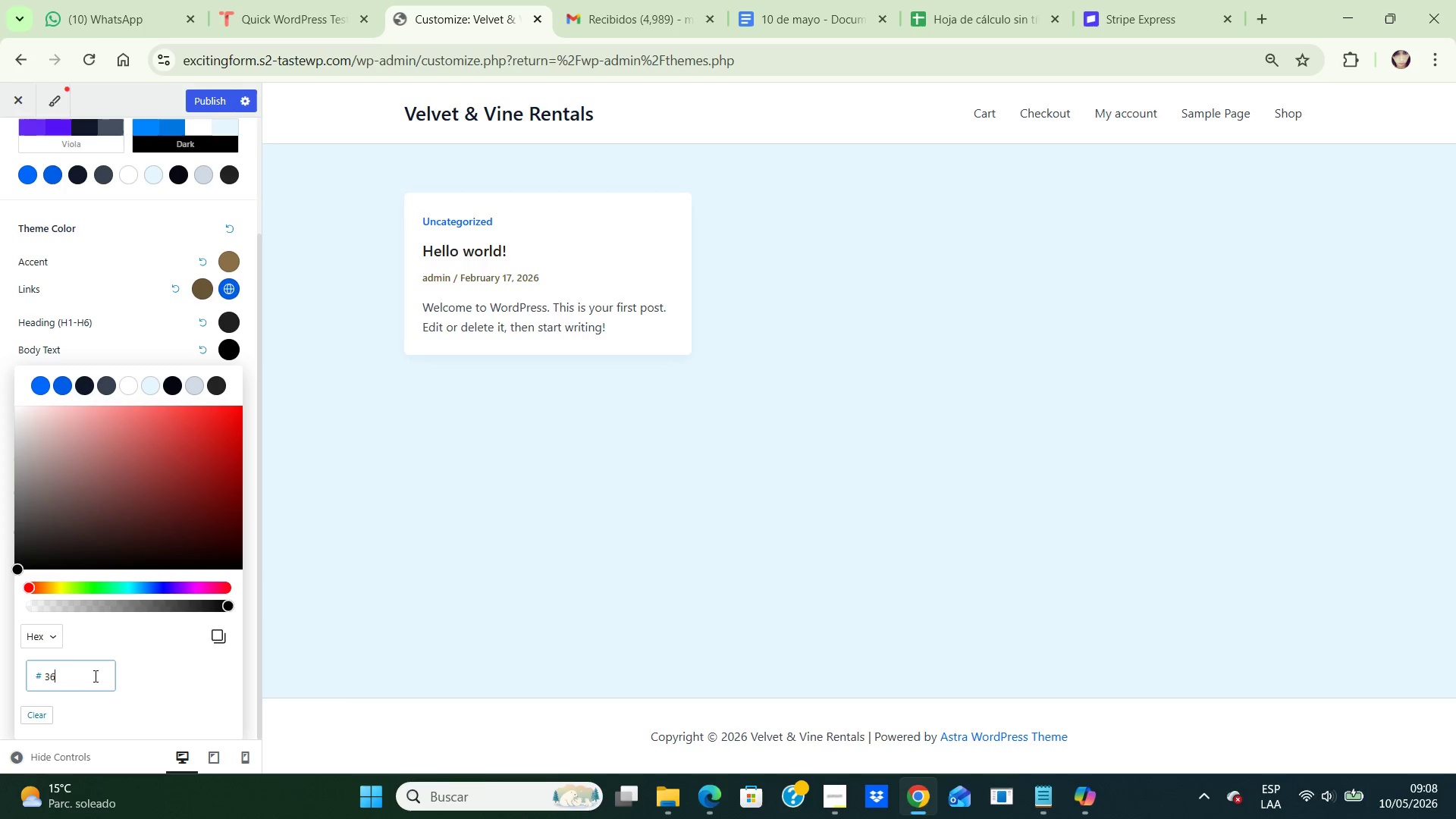 
key(Backspace)
 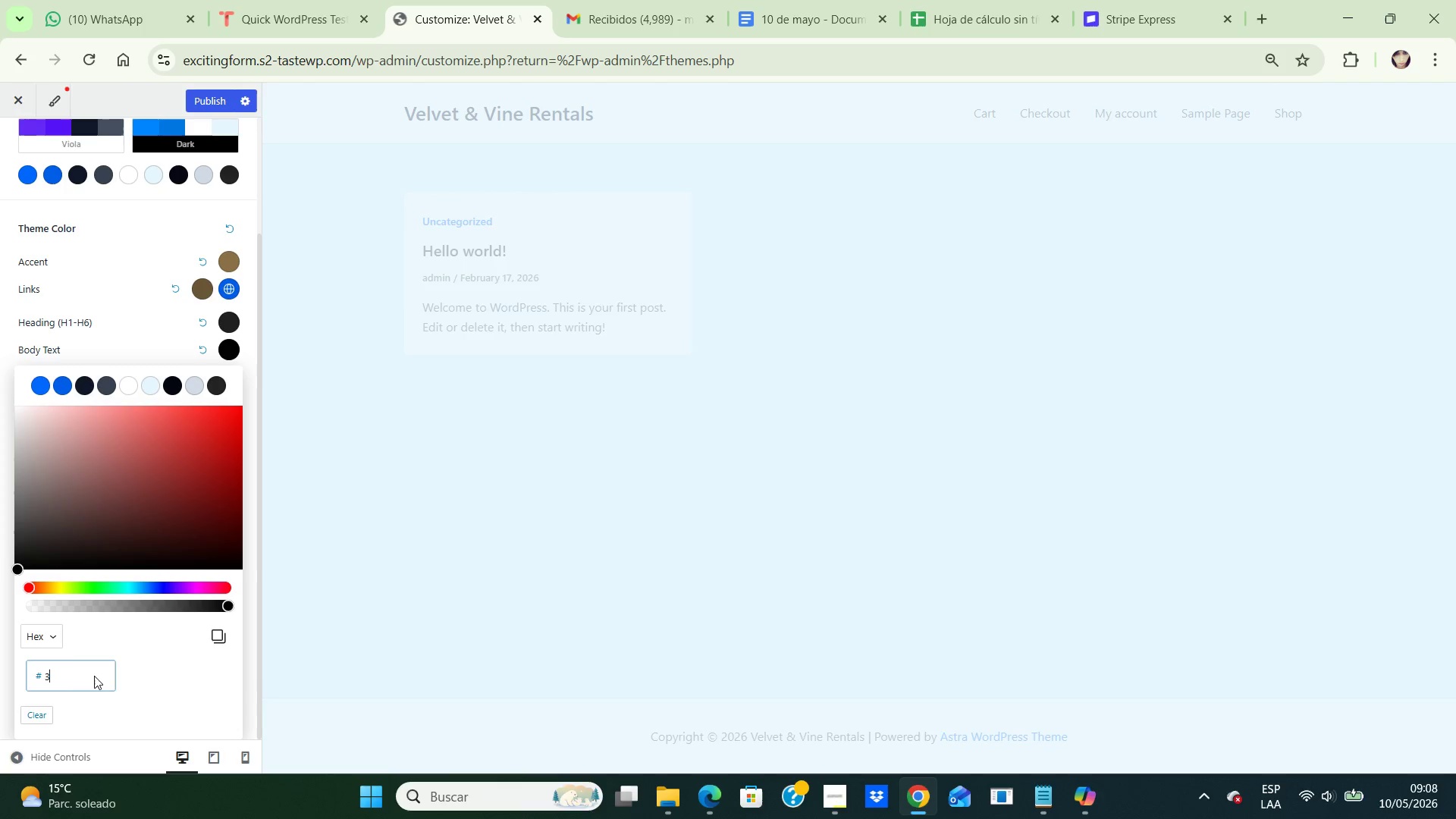 
key(Backspace)
 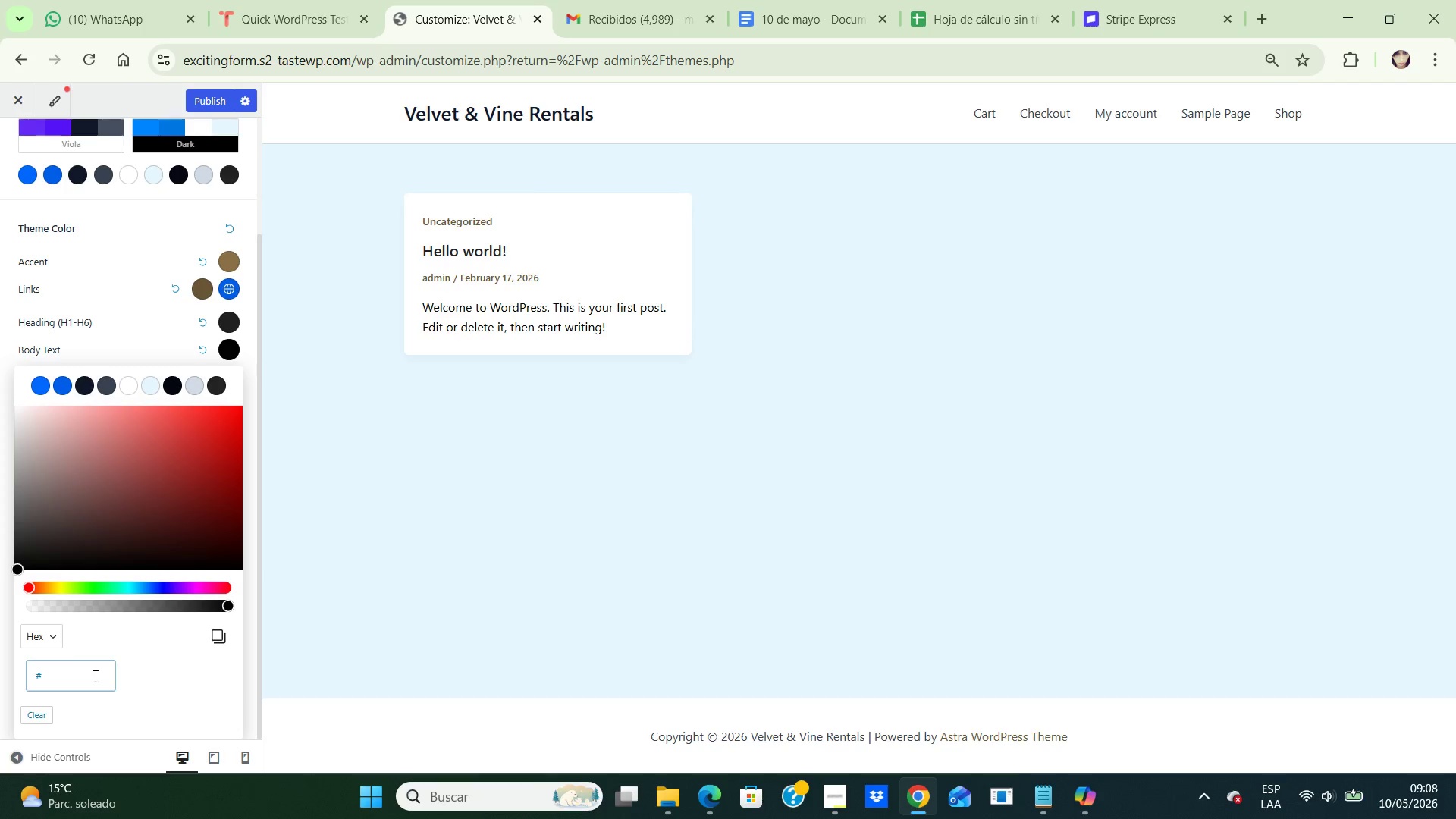 
key(Numpad4)
 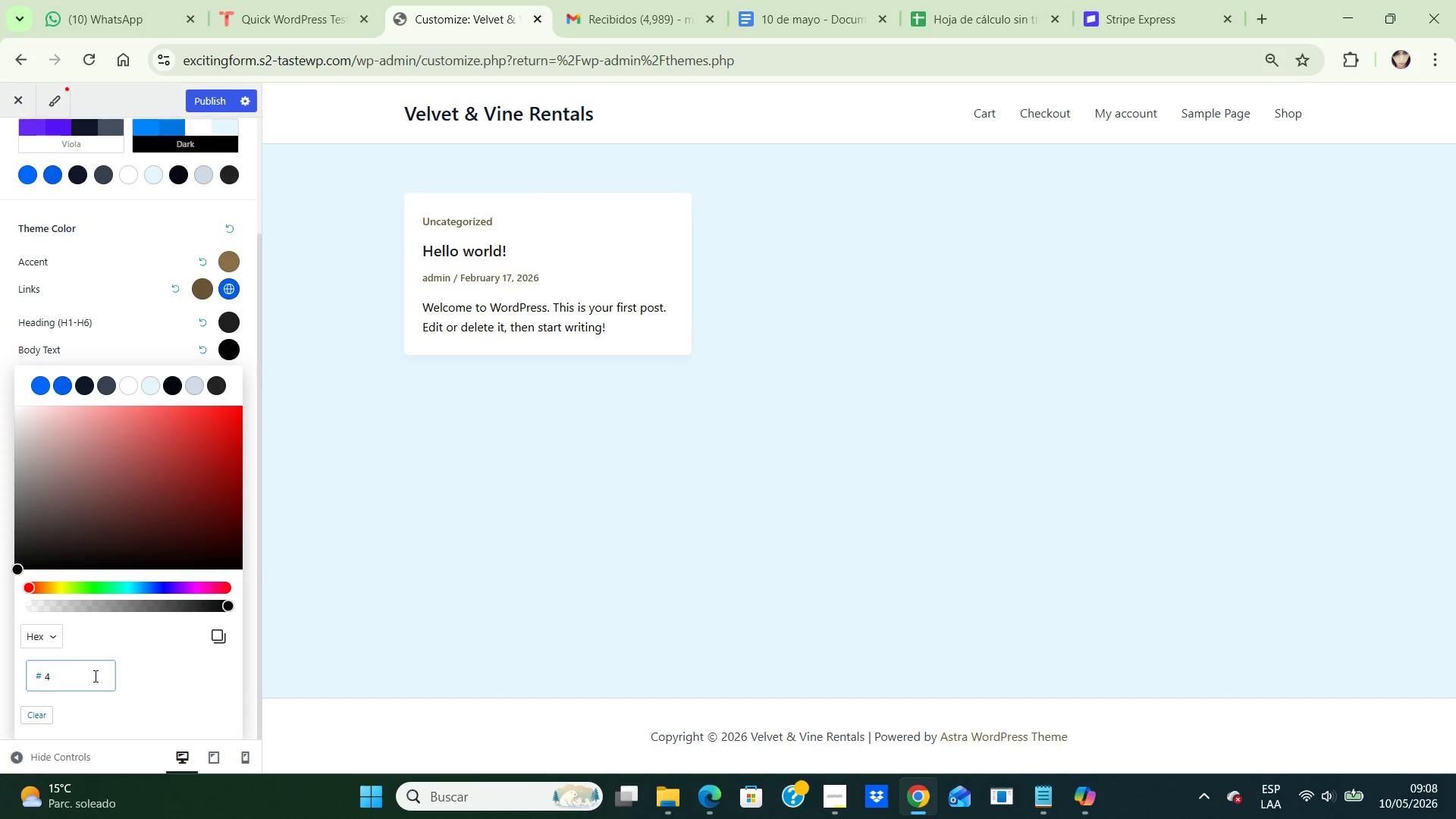 
key(D)
 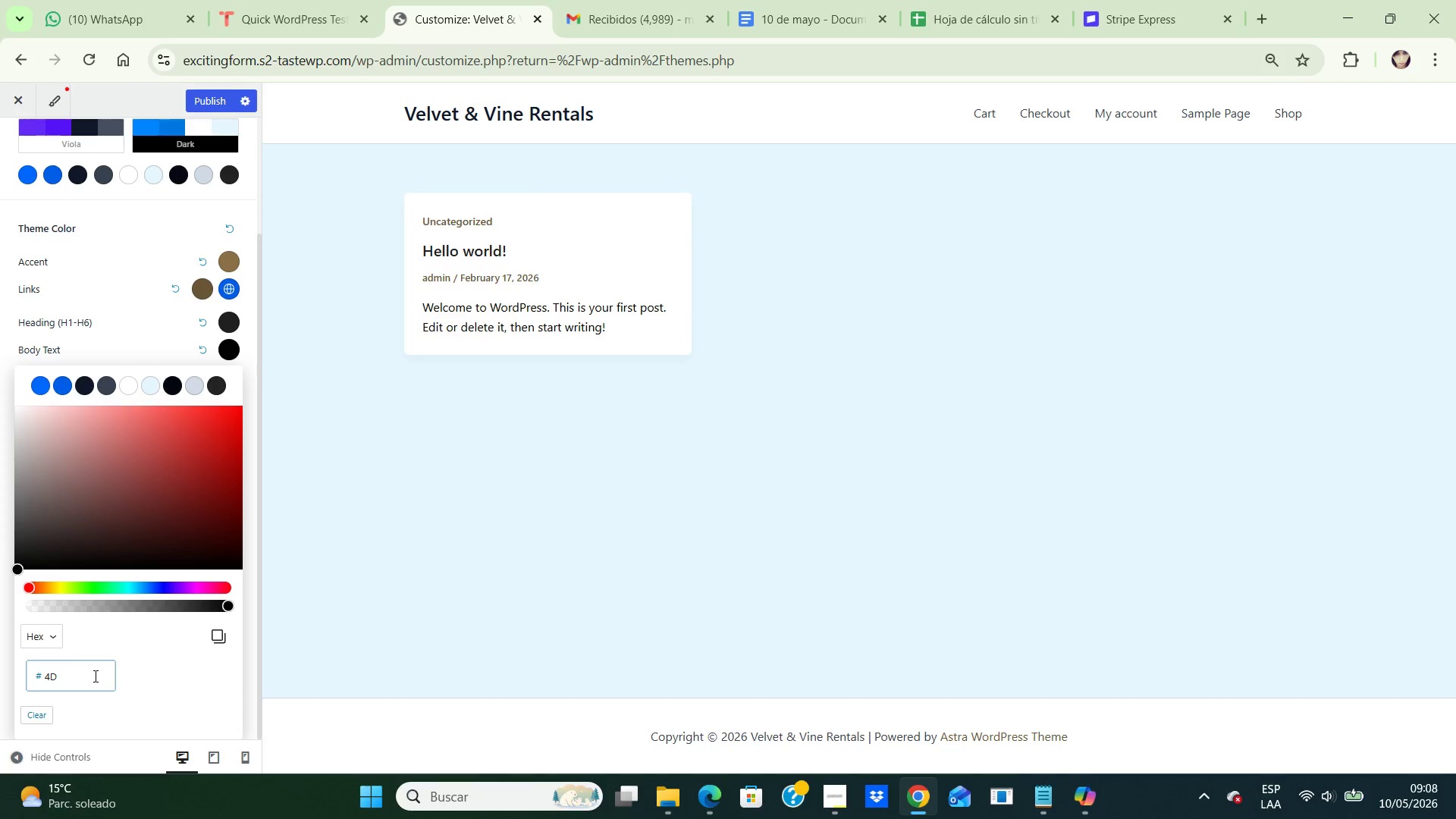 
key(Numpad4)
 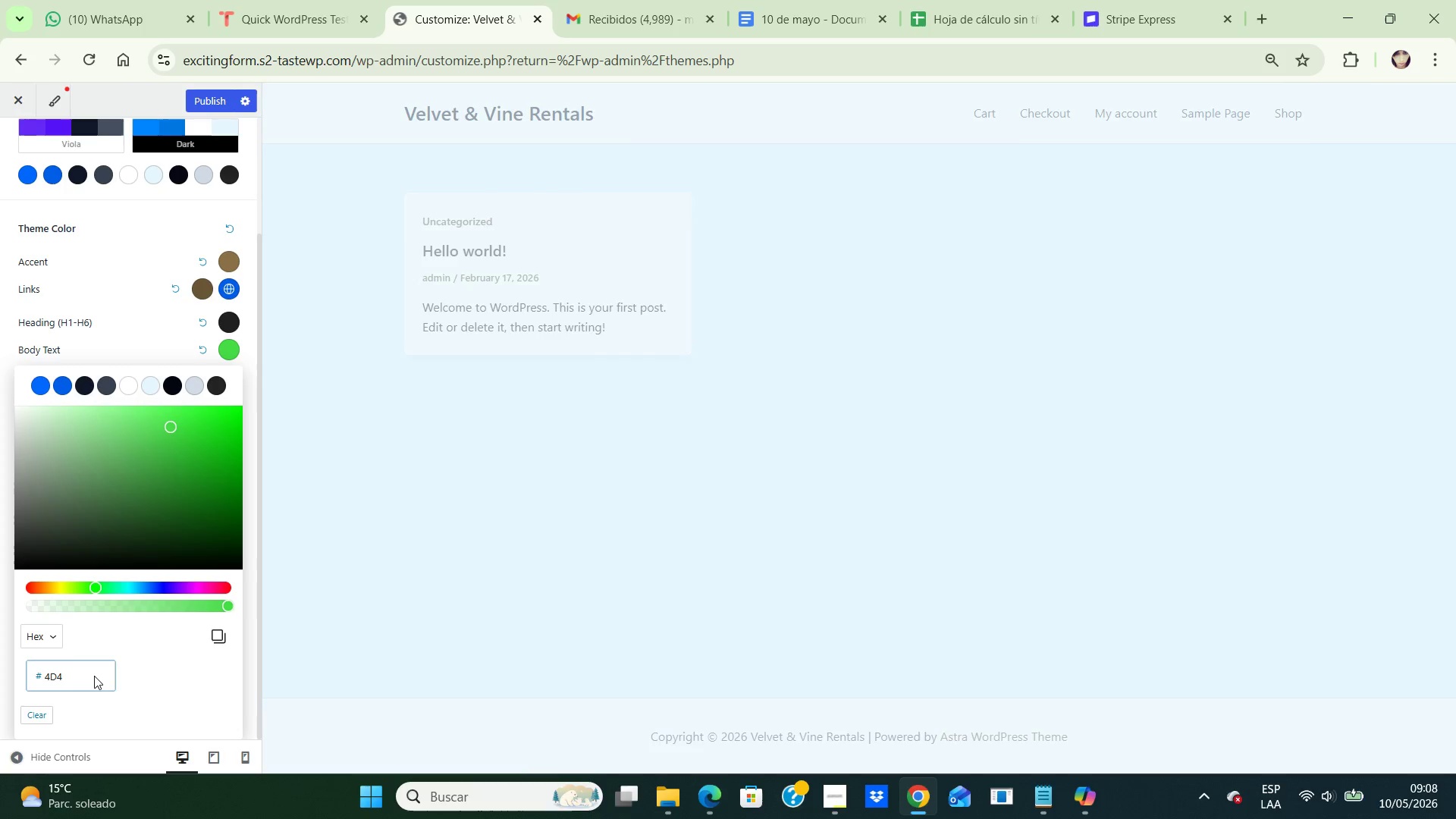 
key(D)
 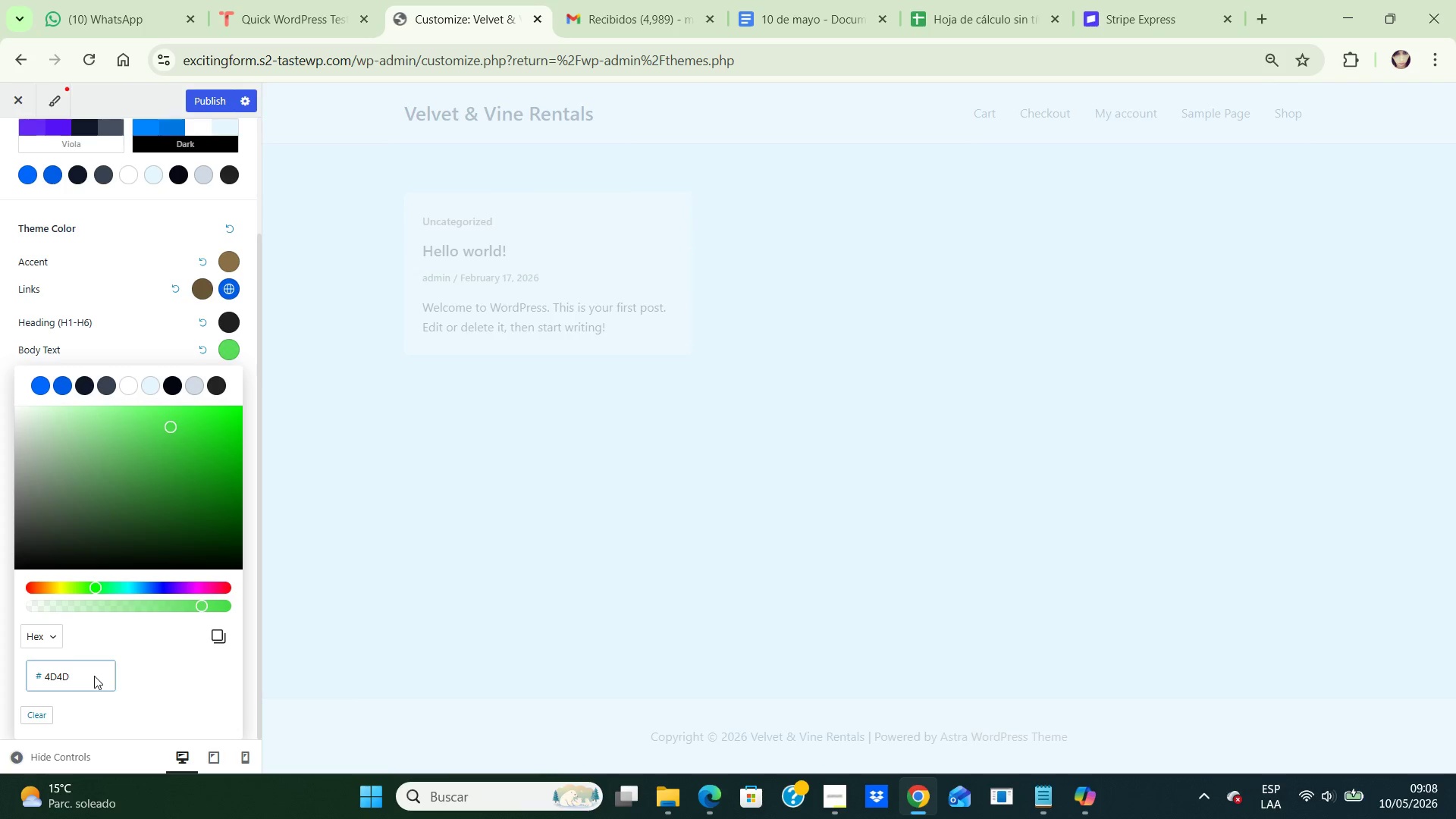 
key(Numpad4)
 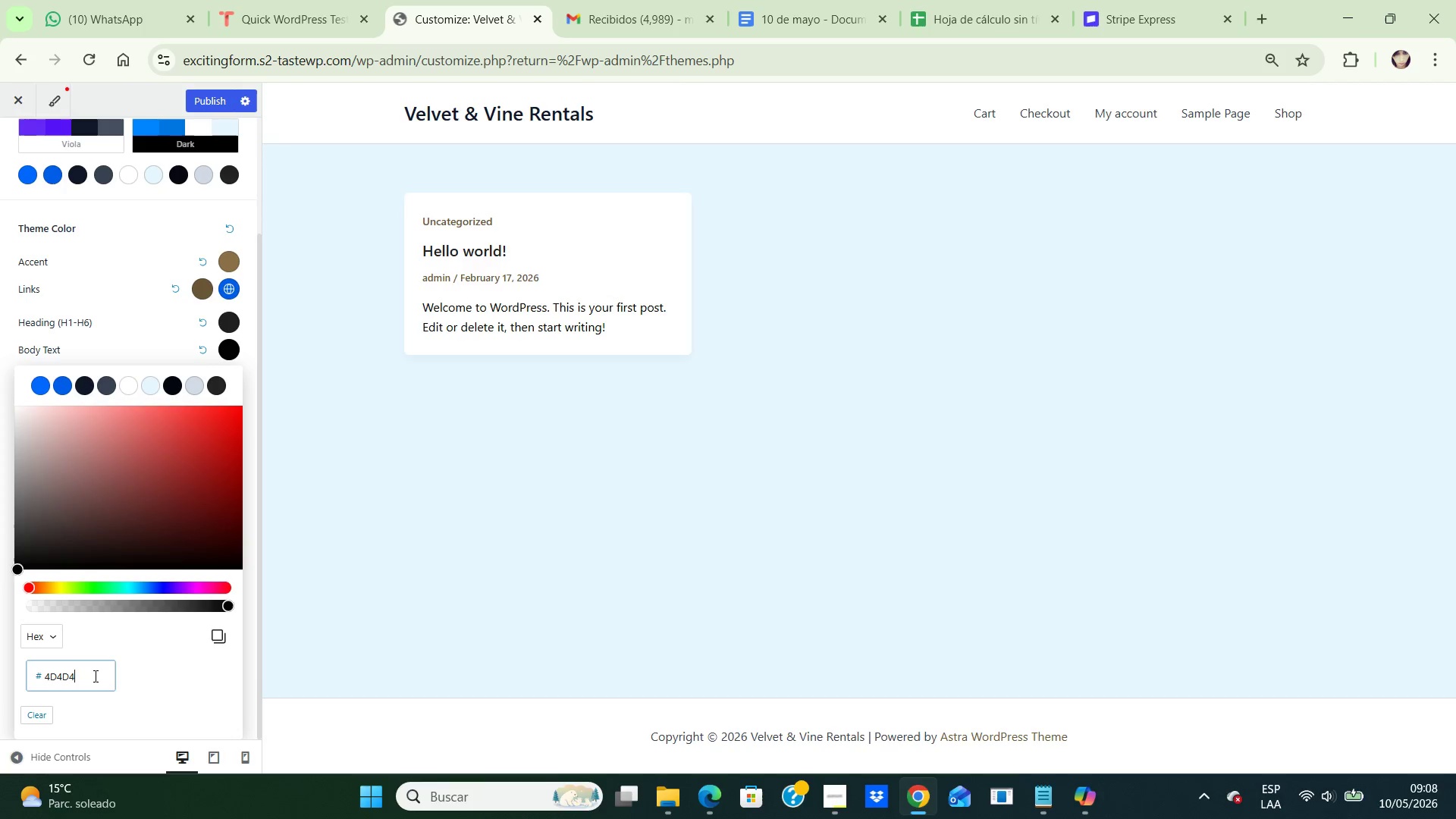 
key(D)
 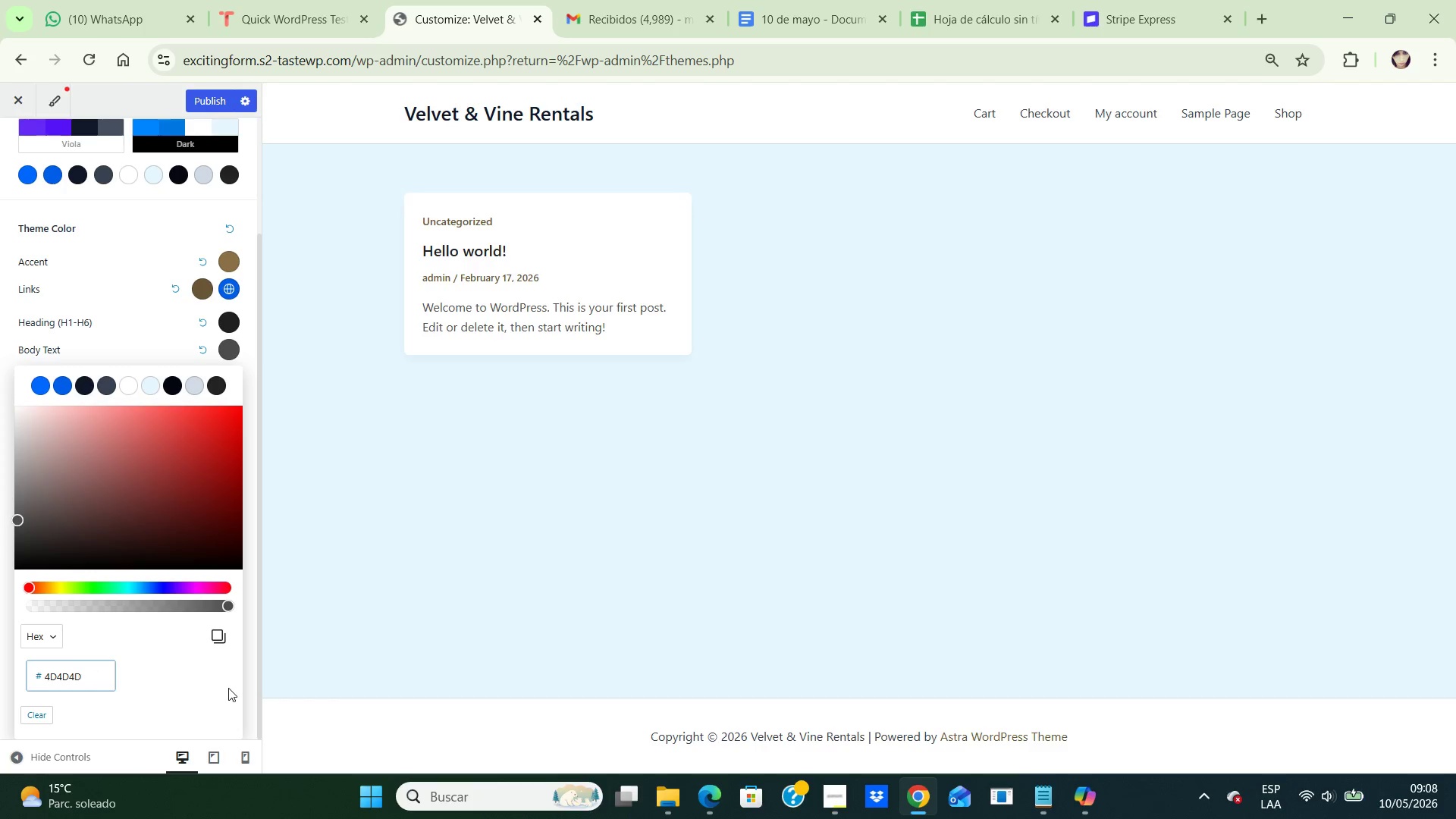 
wait(5.11)
 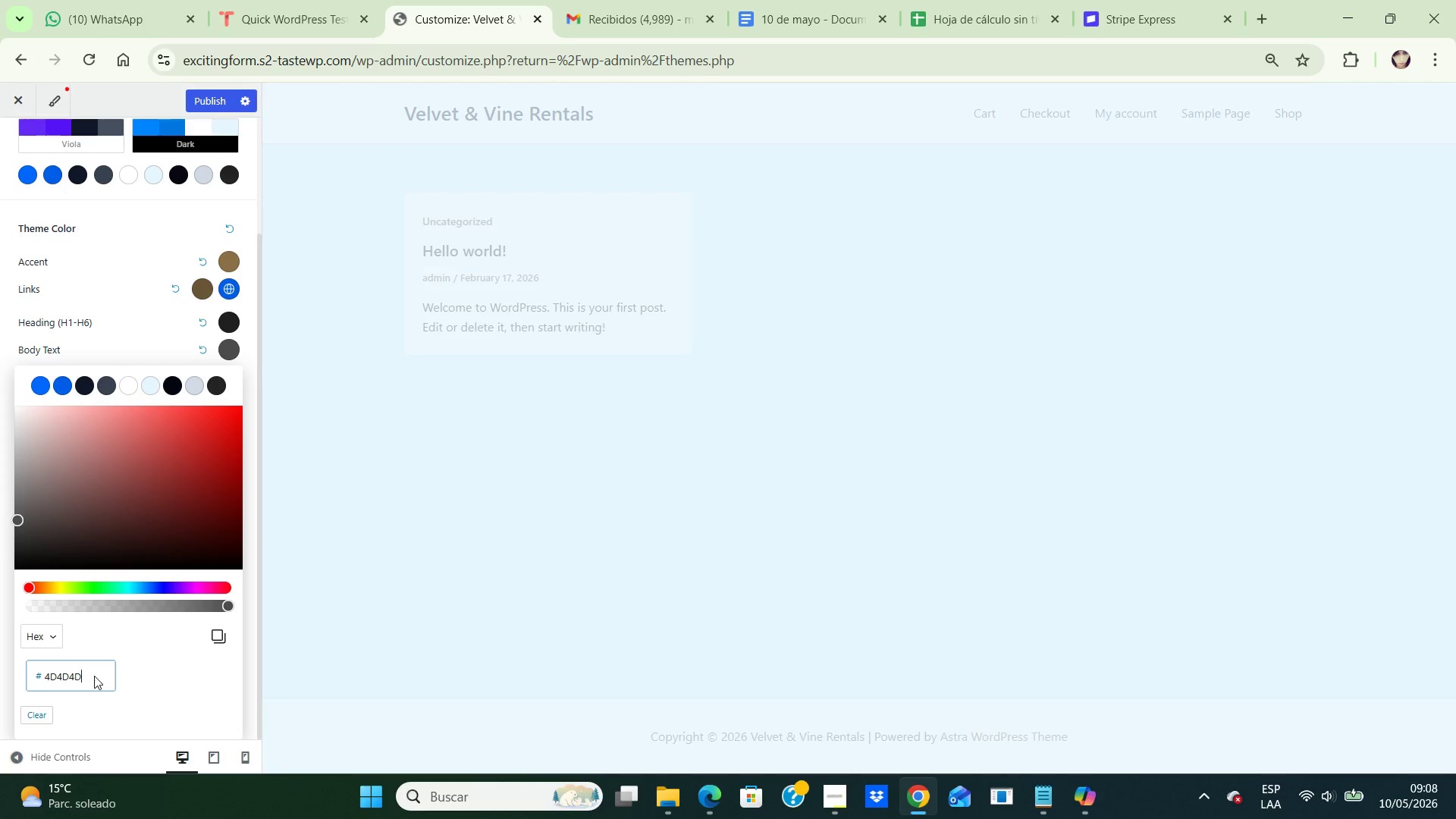 
left_click([312, 610])
 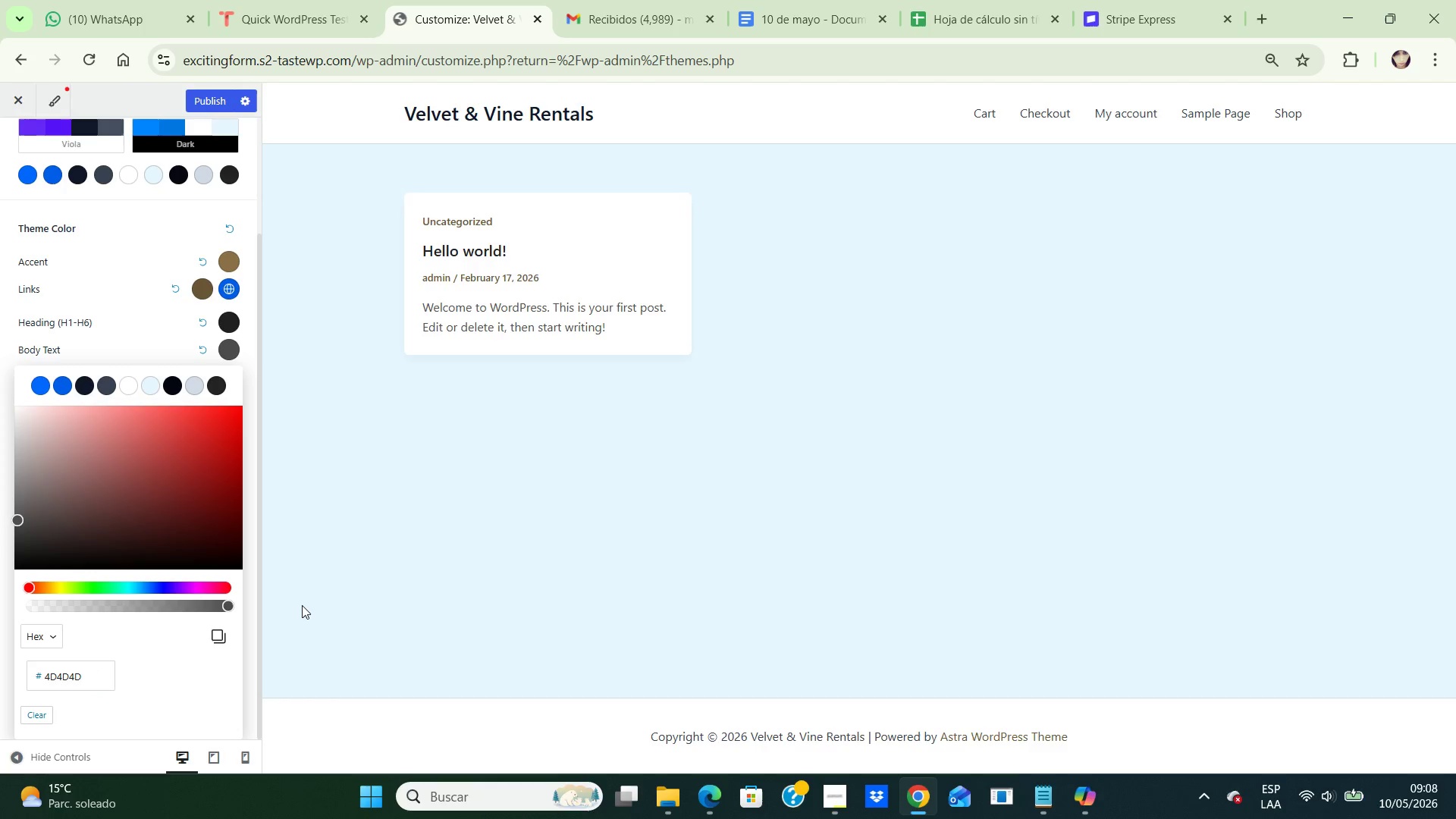 
scroll: coordinate [299, 603], scroll_direction: down, amount: 3.0
 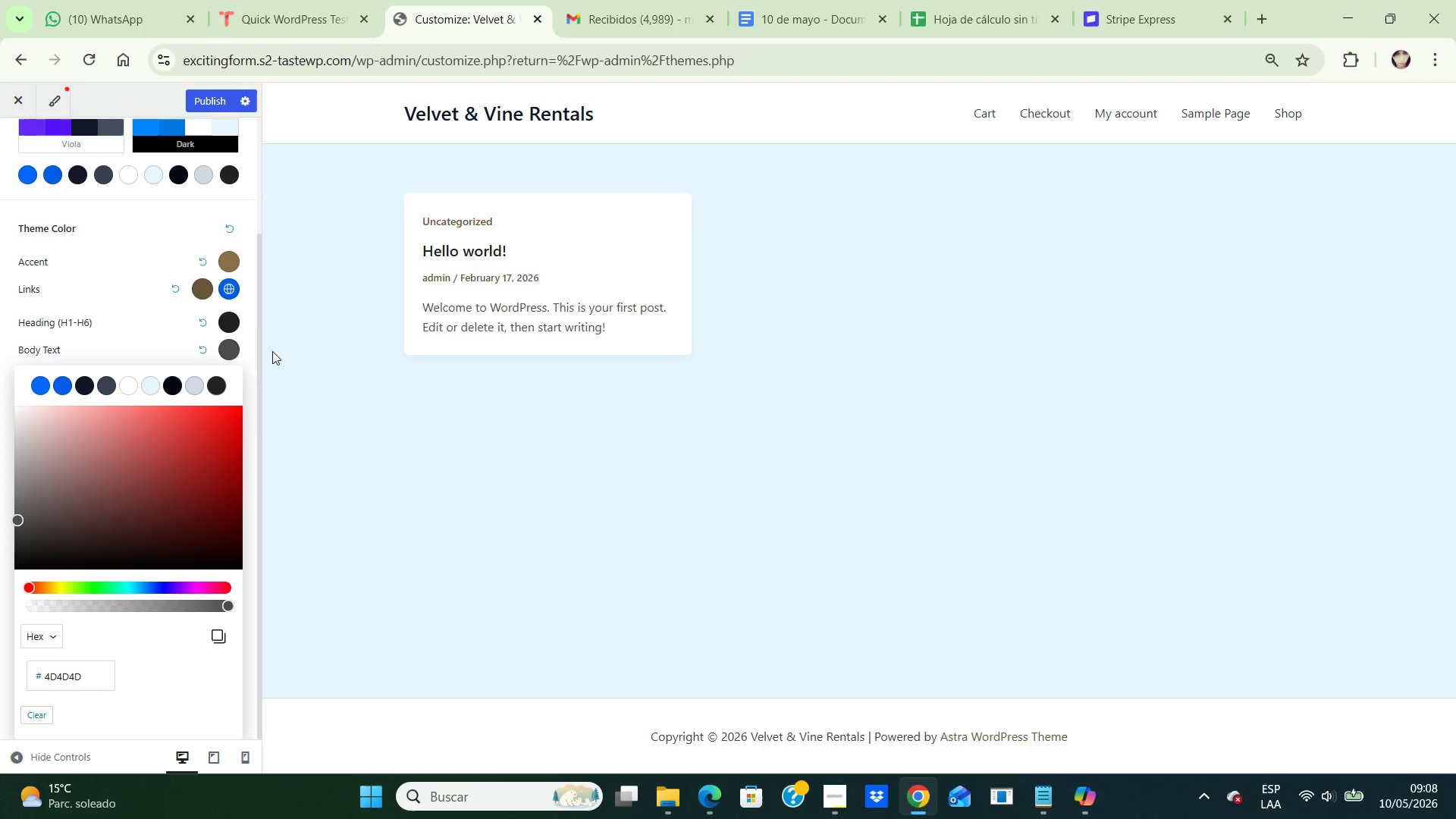 
left_click([250, 345])
 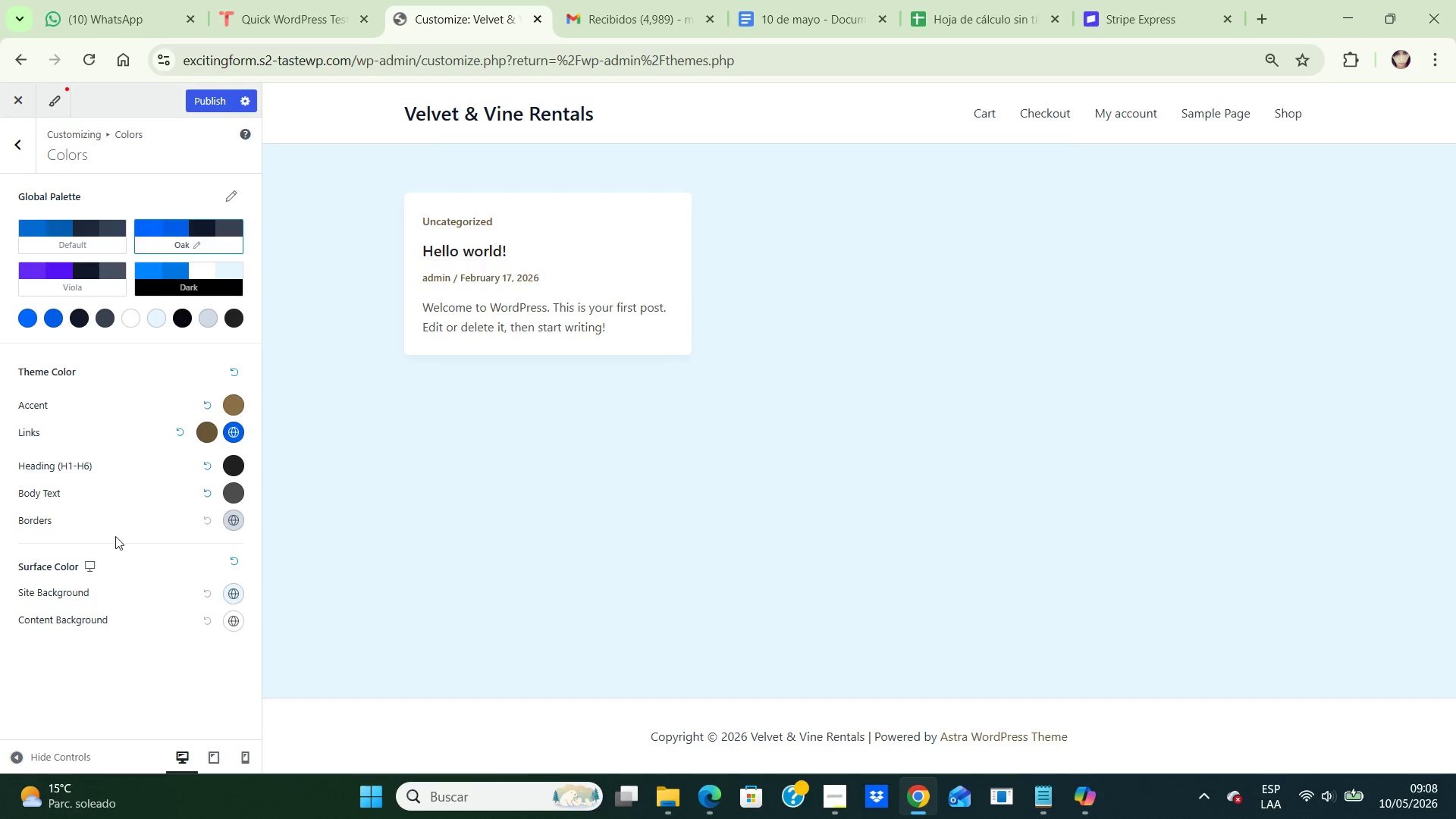 
wait(5.61)
 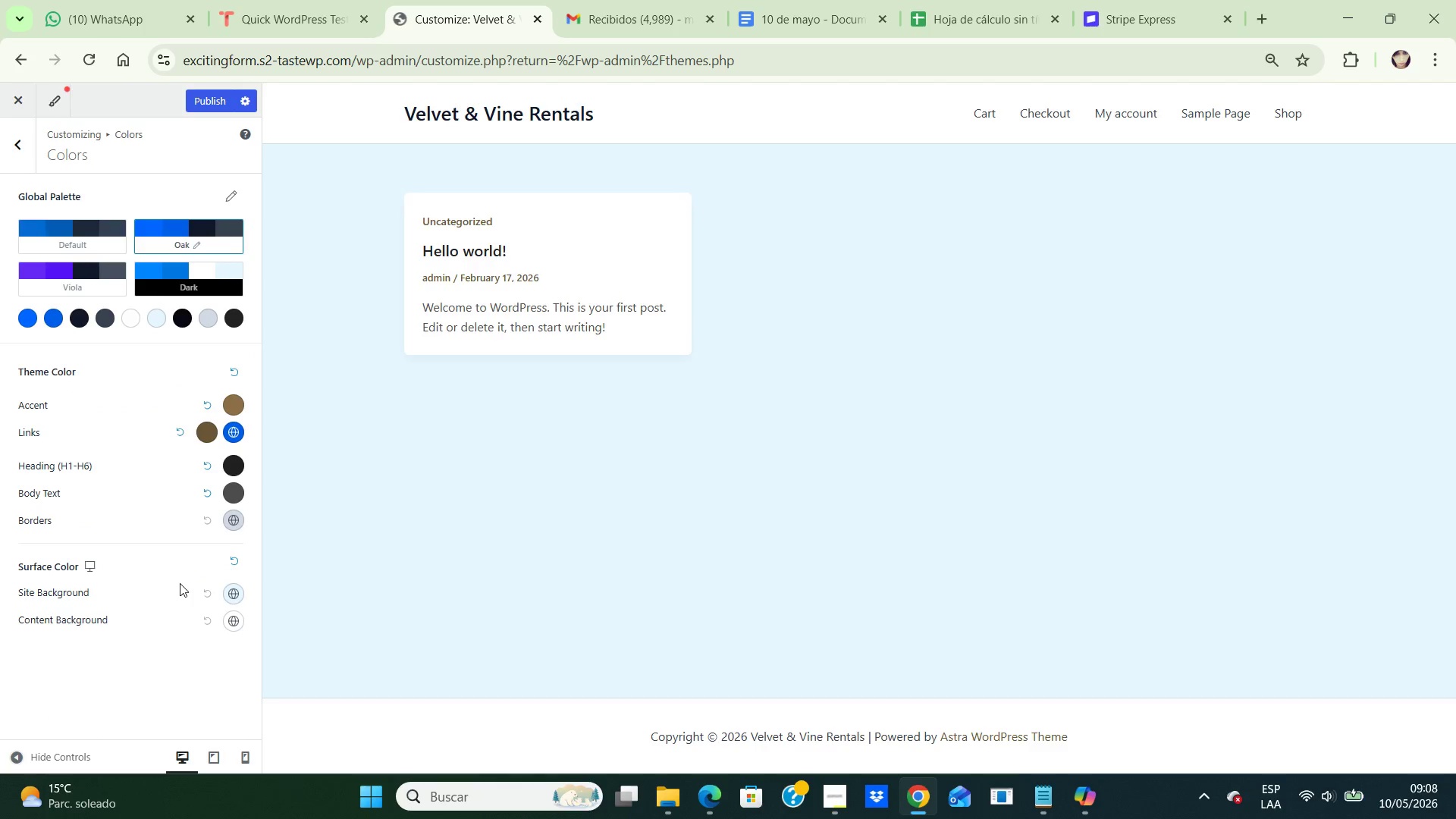 
left_click([231, 516])
 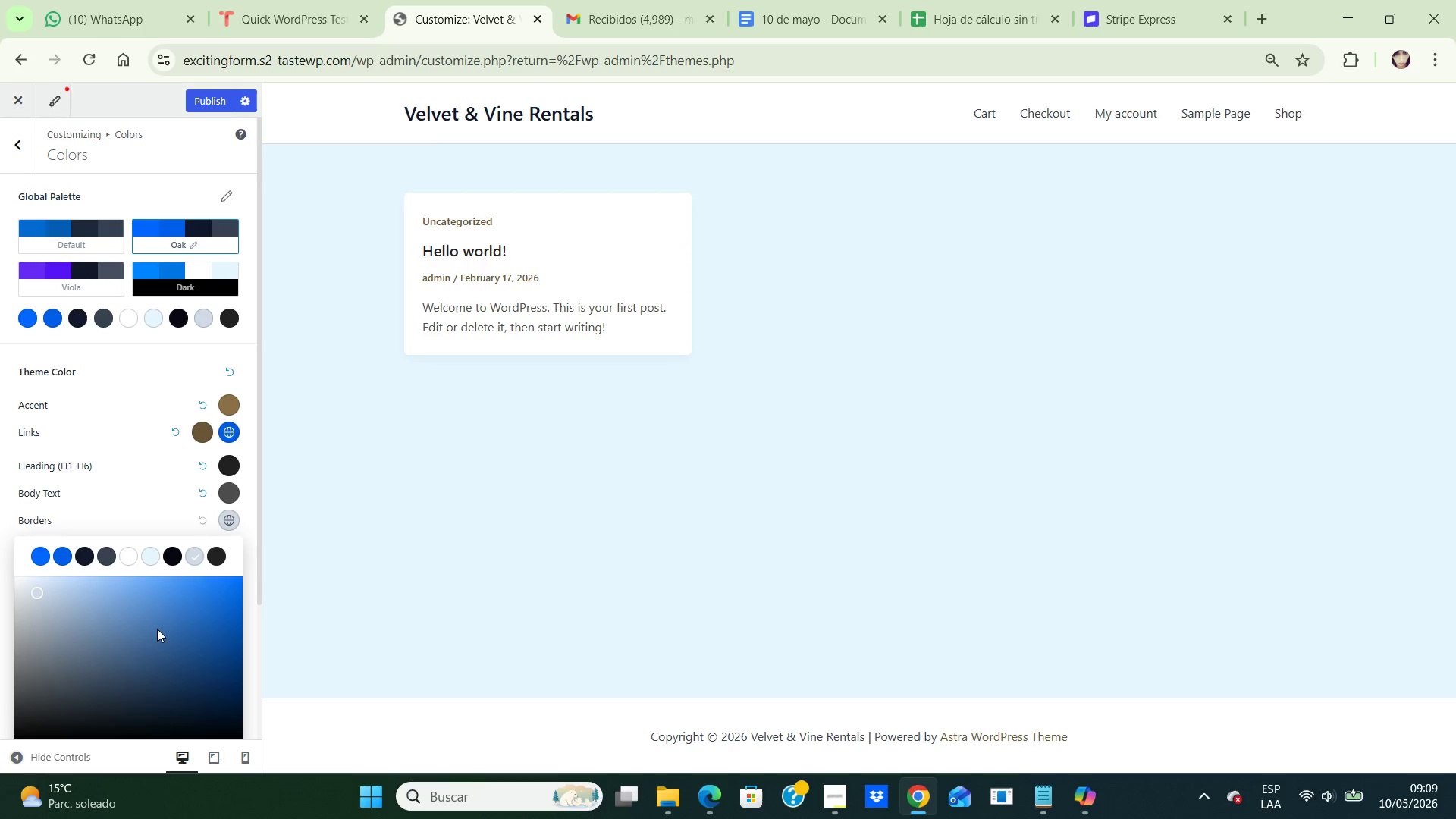 
scroll: coordinate [166, 613], scroll_direction: down, amount: 3.0
 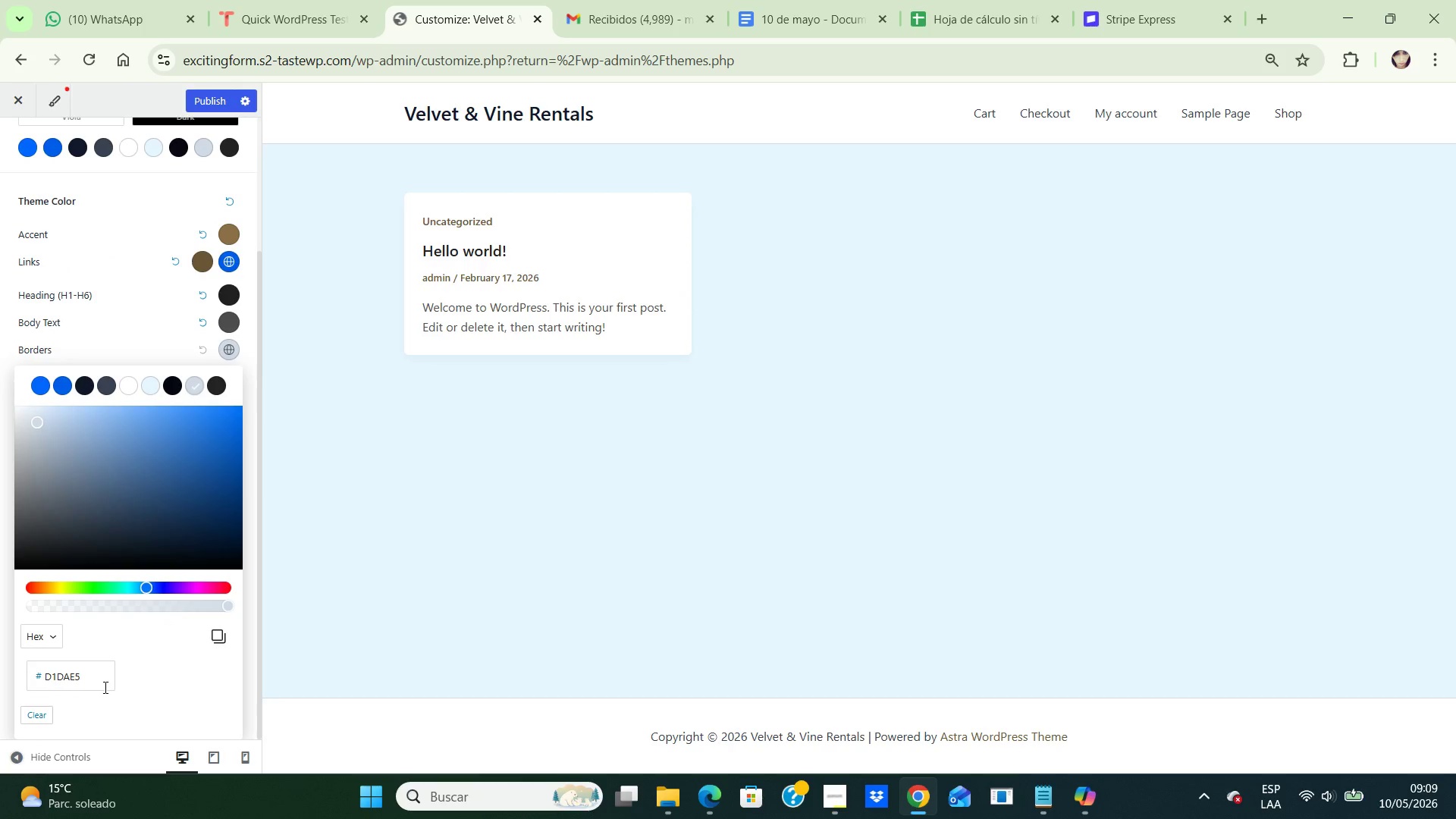 
left_click([106, 674])
 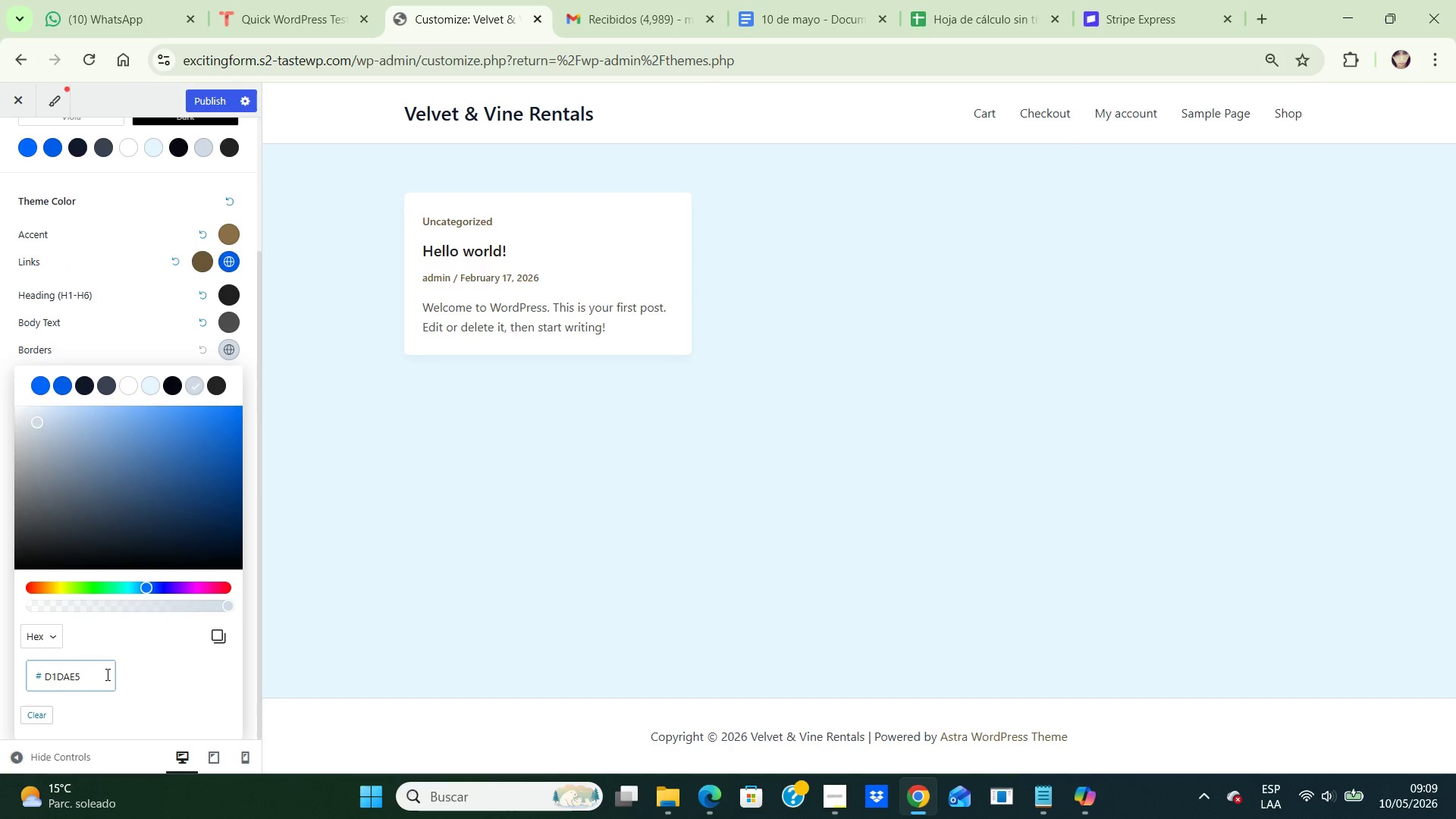 
key(Backspace)
key(Backspace)
key(Backspace)
key(Backspace)
key(Backspace)
key(Backspace)
type(E5D8C8)
 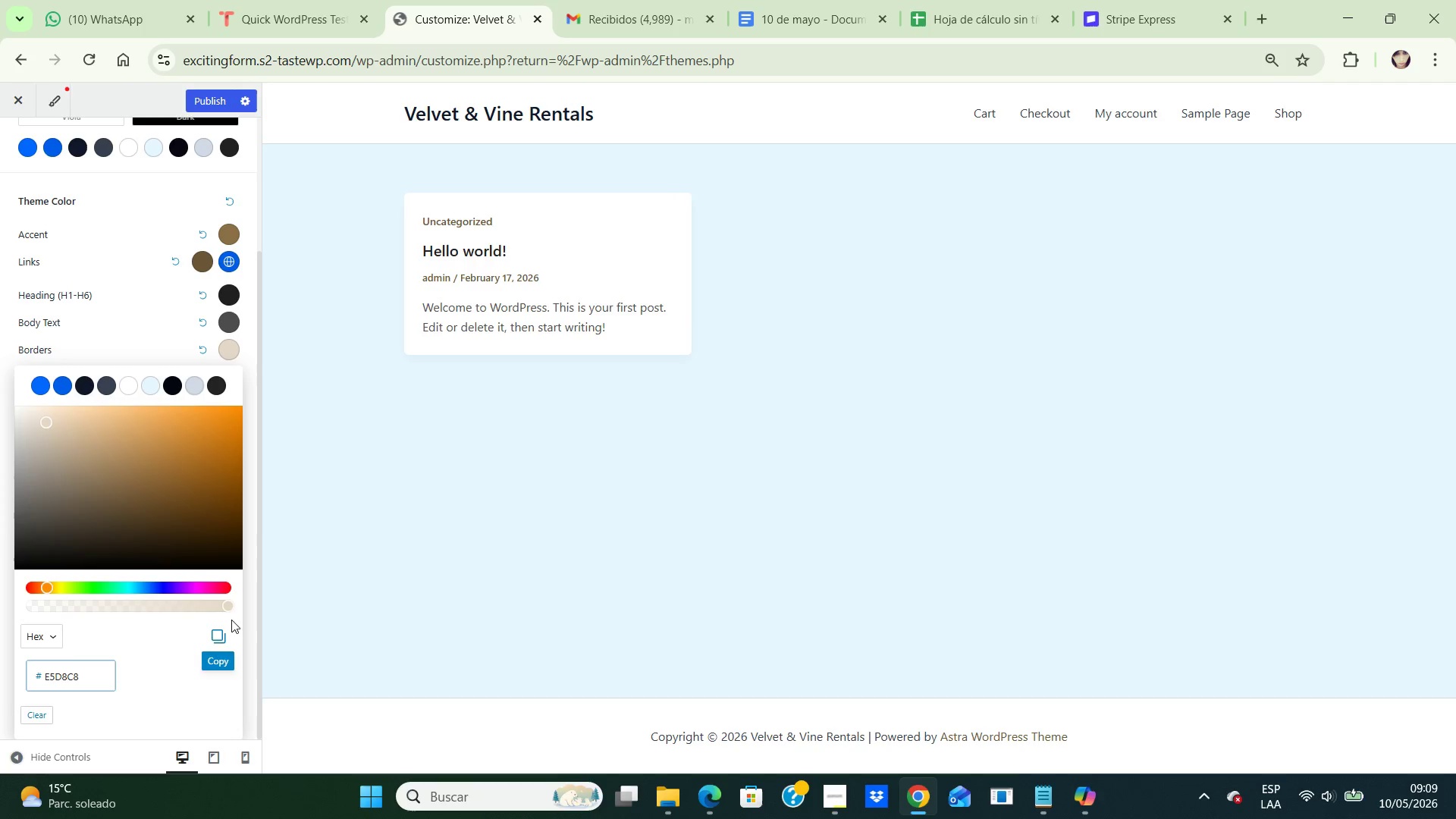 
left_click([253, 610])
 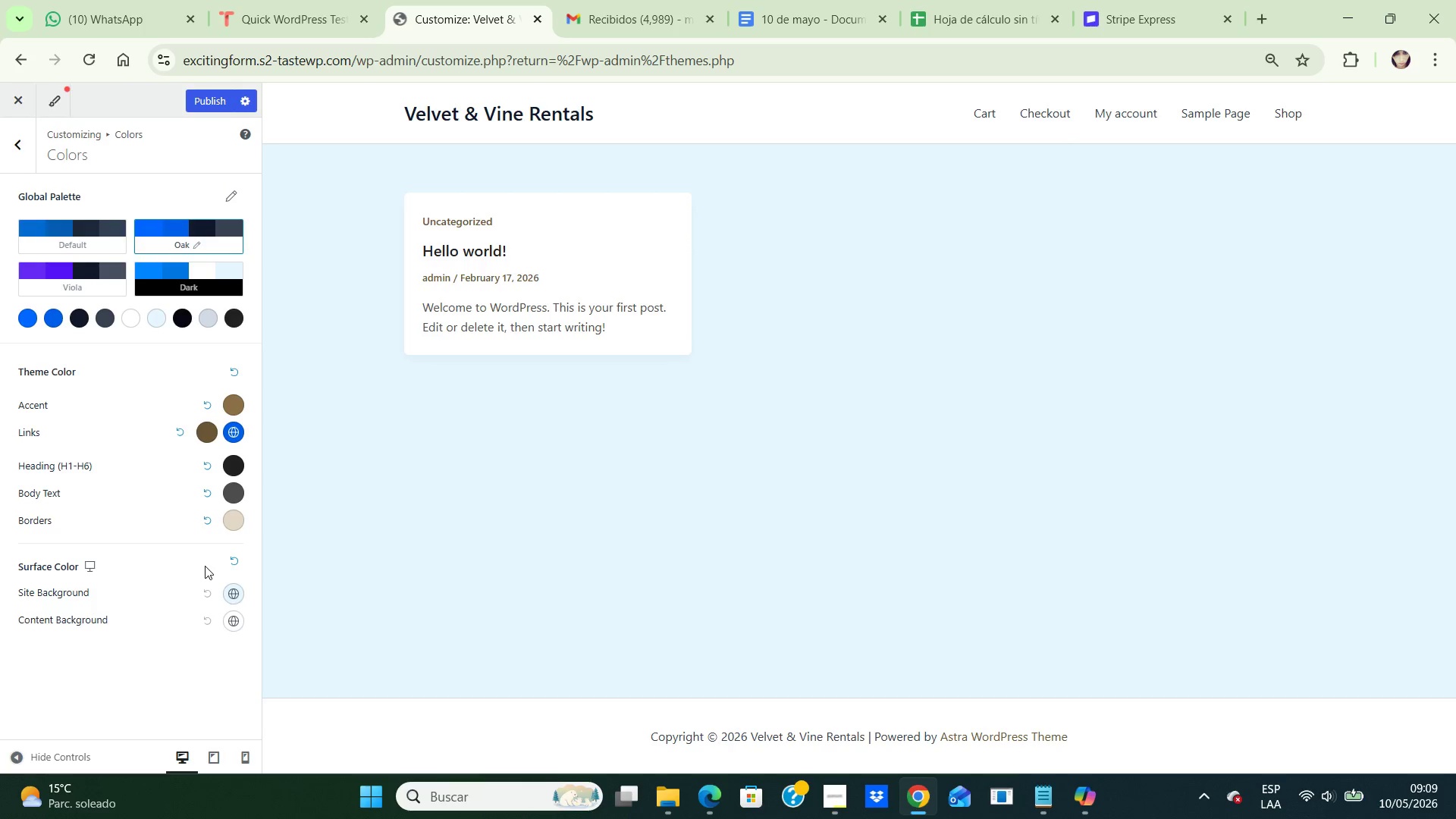 
wait(11.27)
 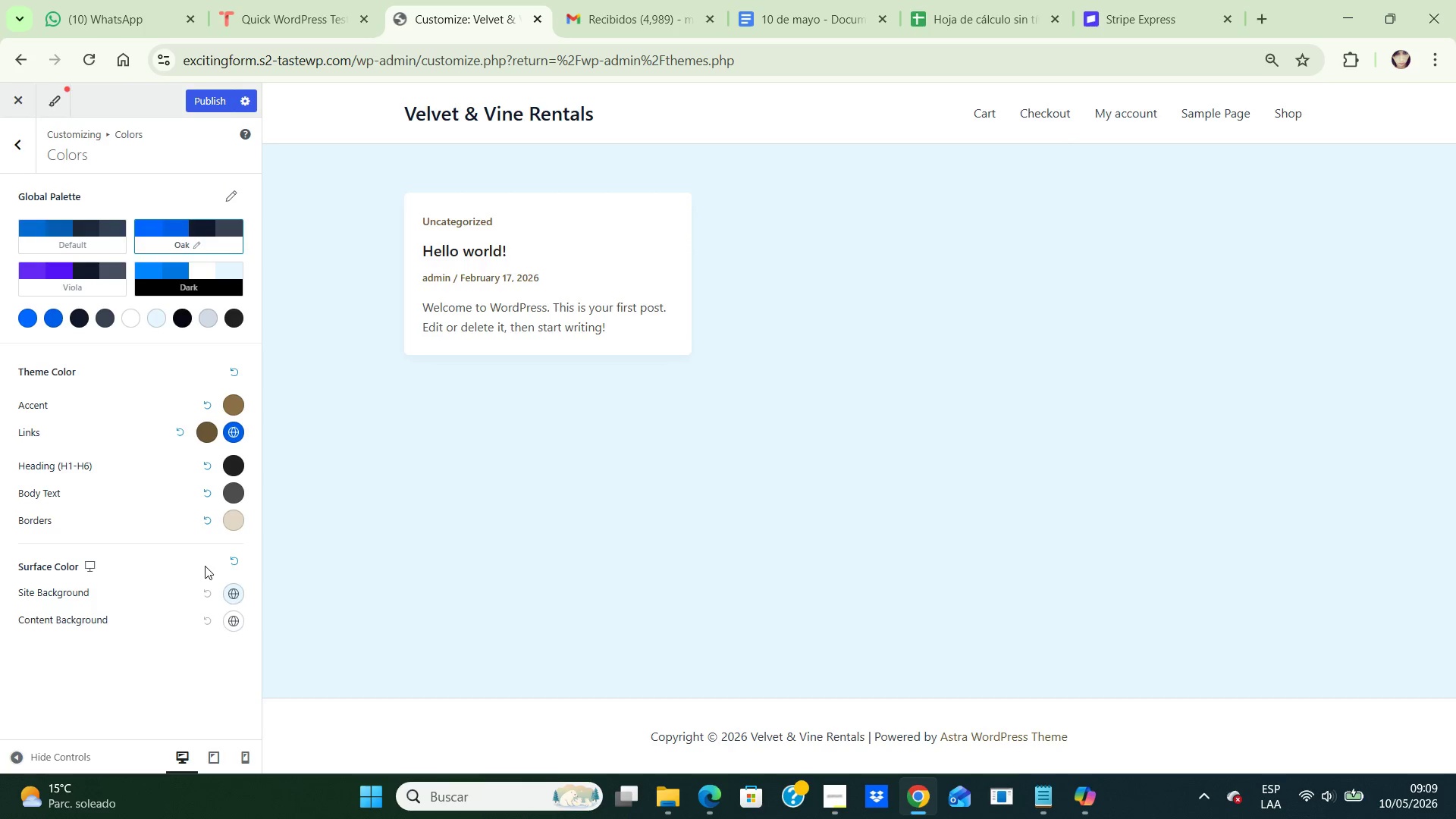 
left_click([47, 566])
 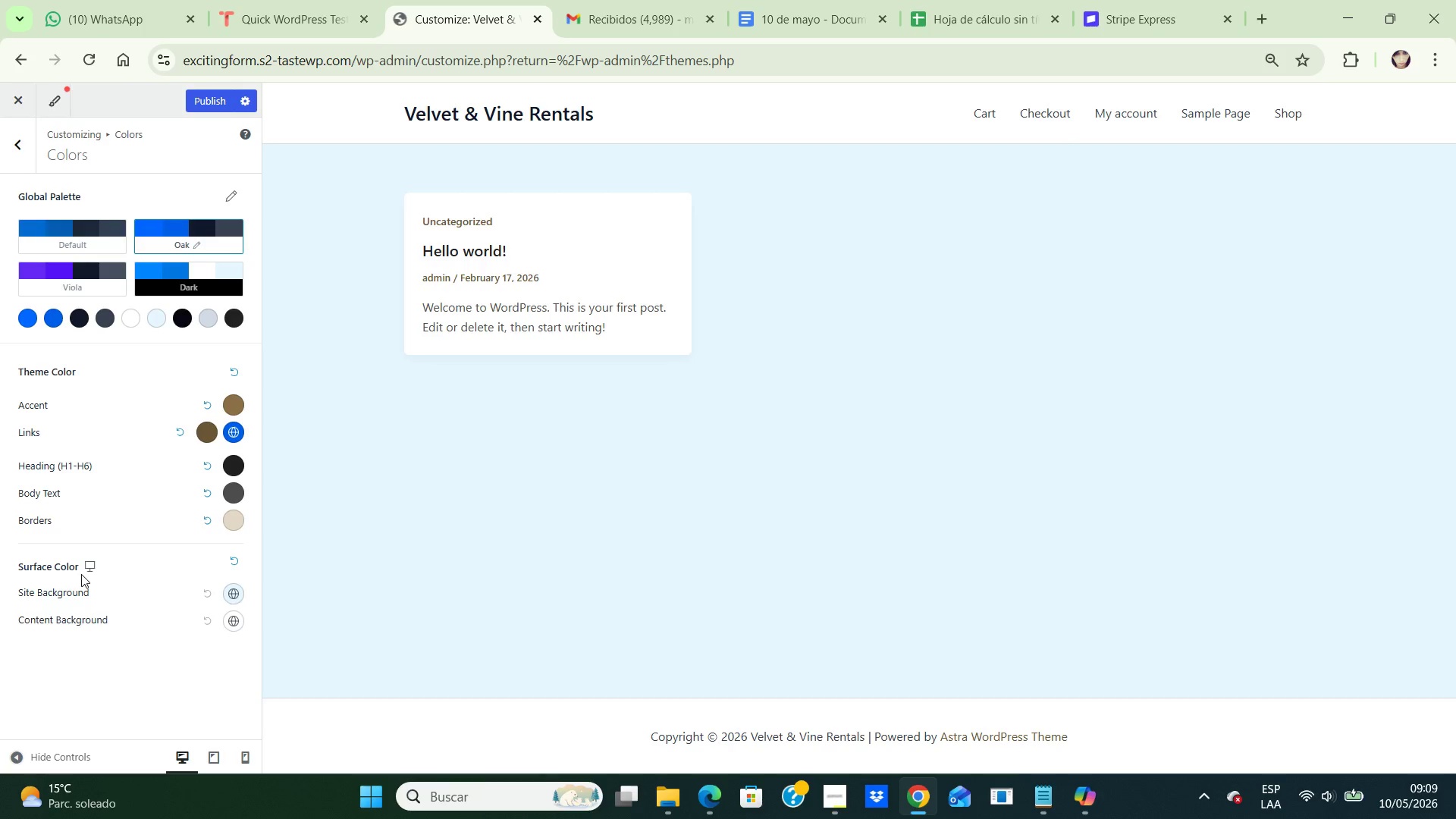 
left_click([150, 564])
 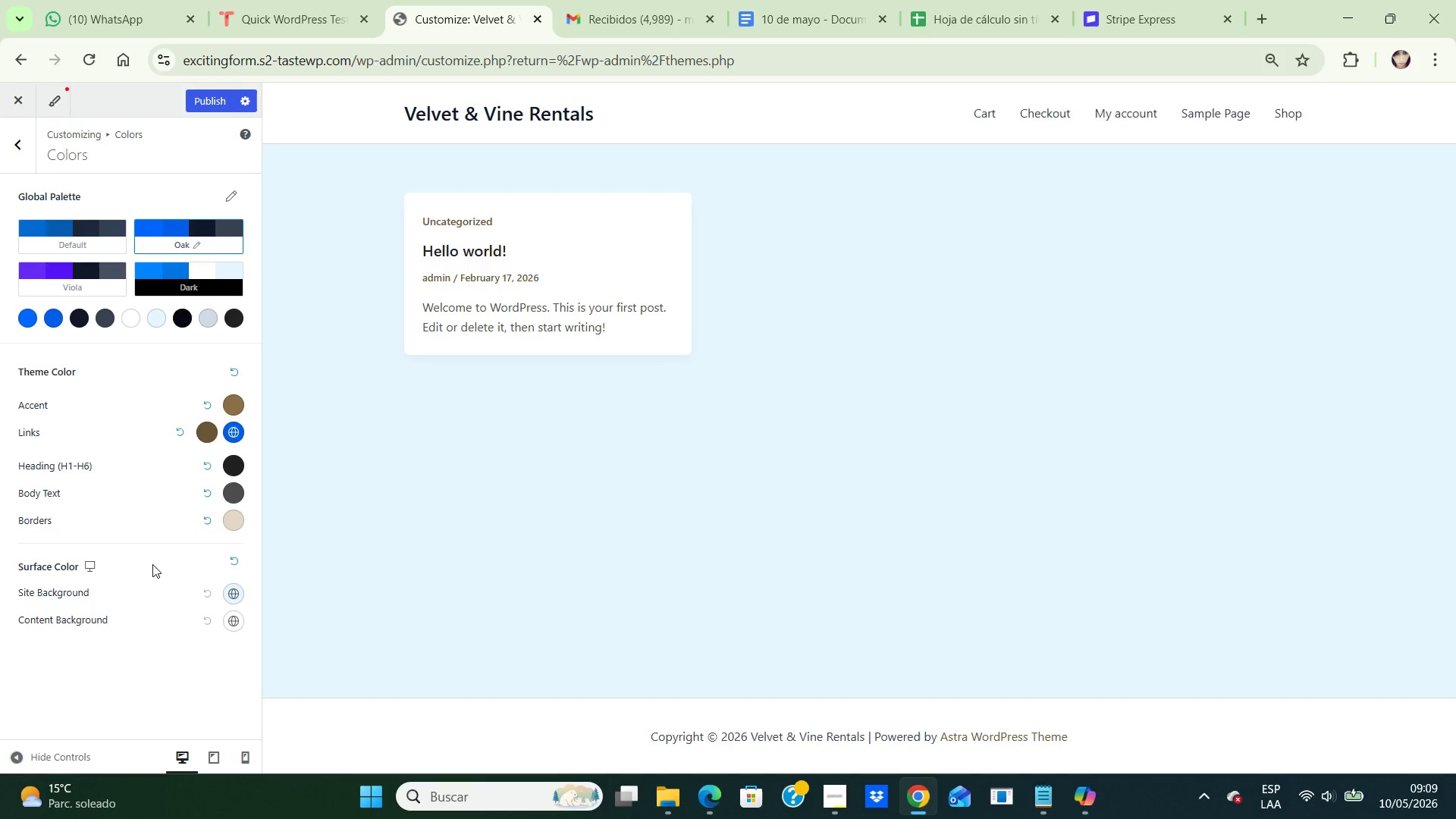 
wait(5.2)
 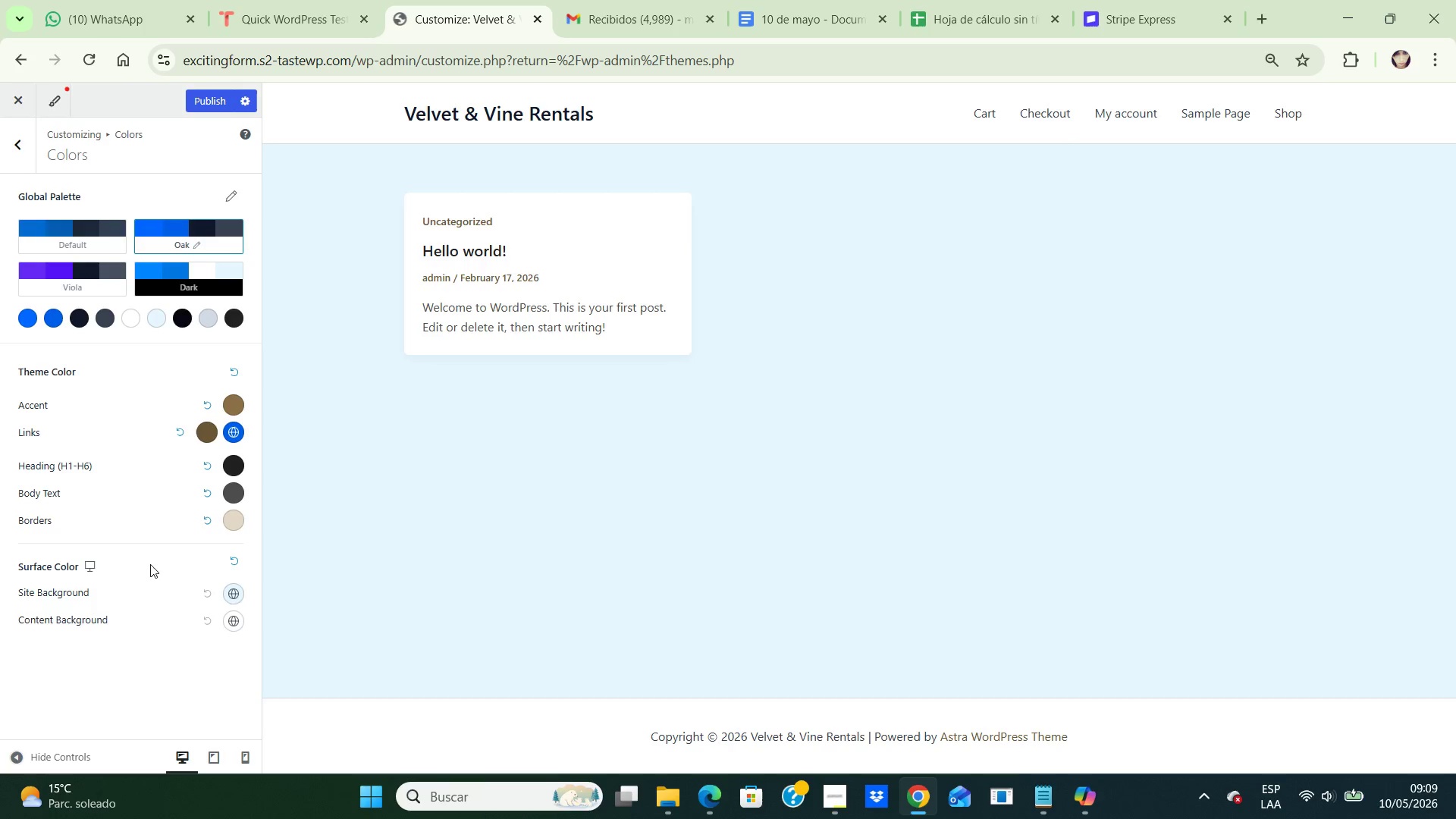 
left_click([234, 593])
 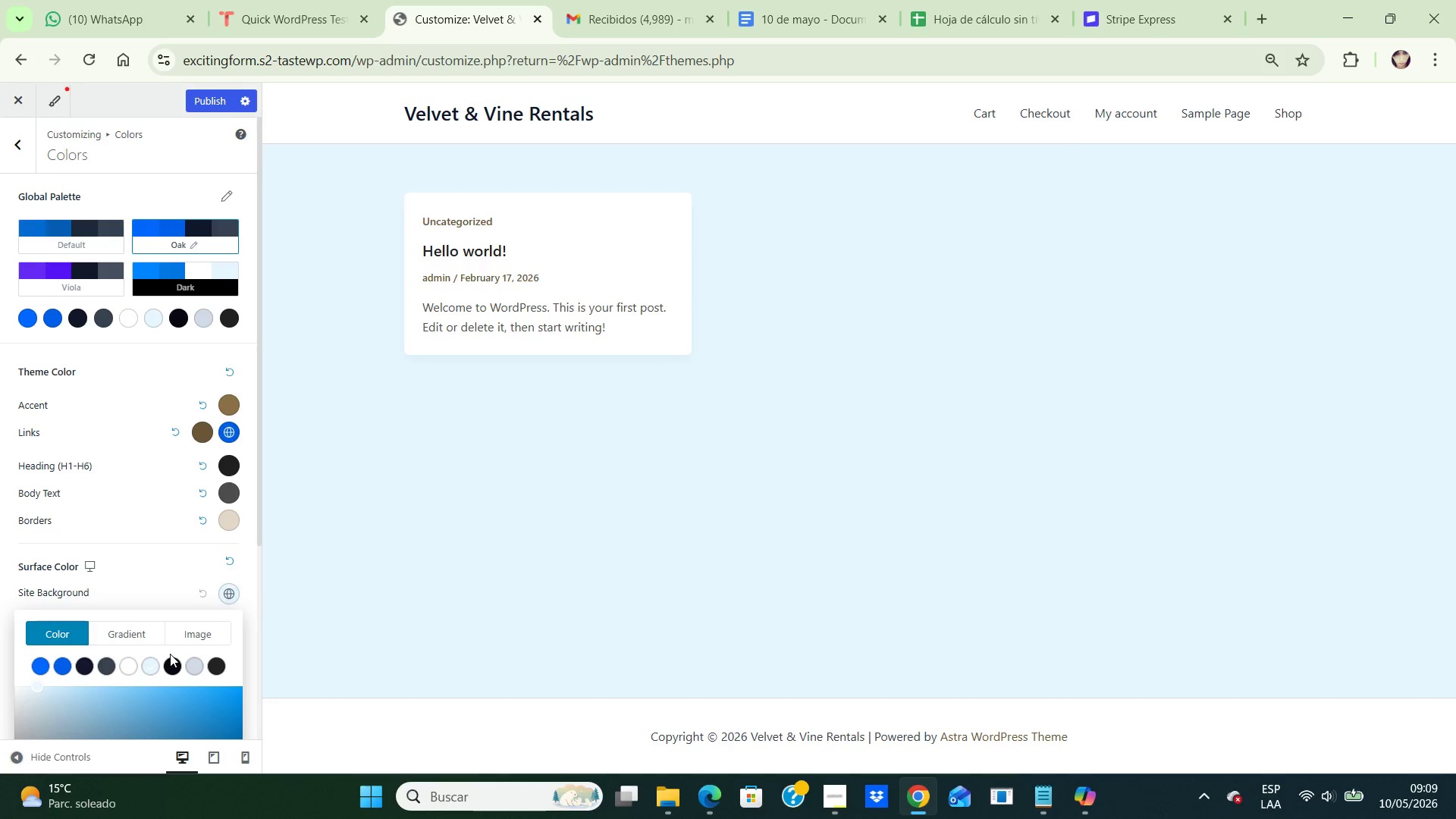 
scroll: coordinate [170, 654], scroll_direction: down, amount: 3.0
 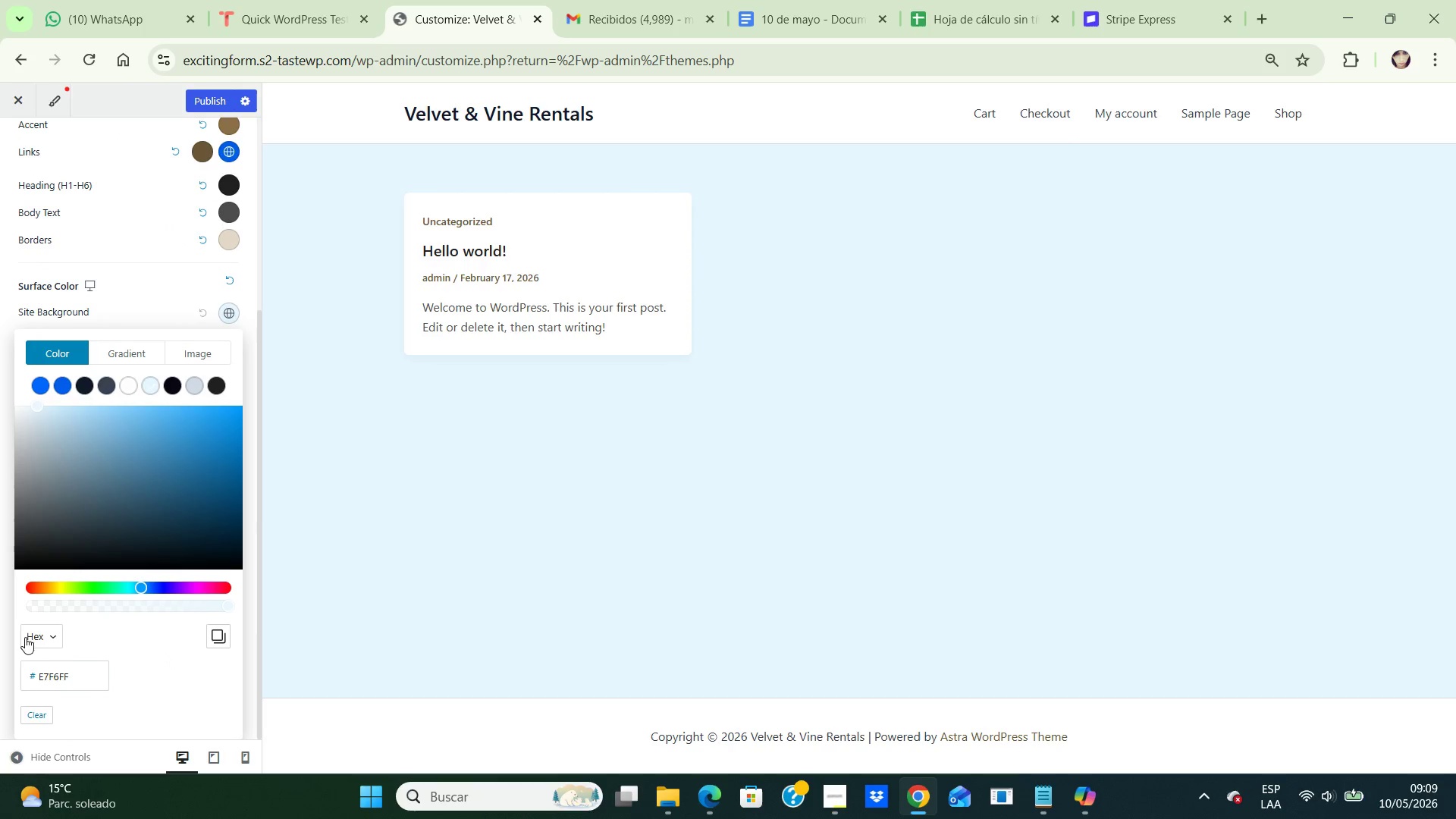 
left_click([71, 667])
 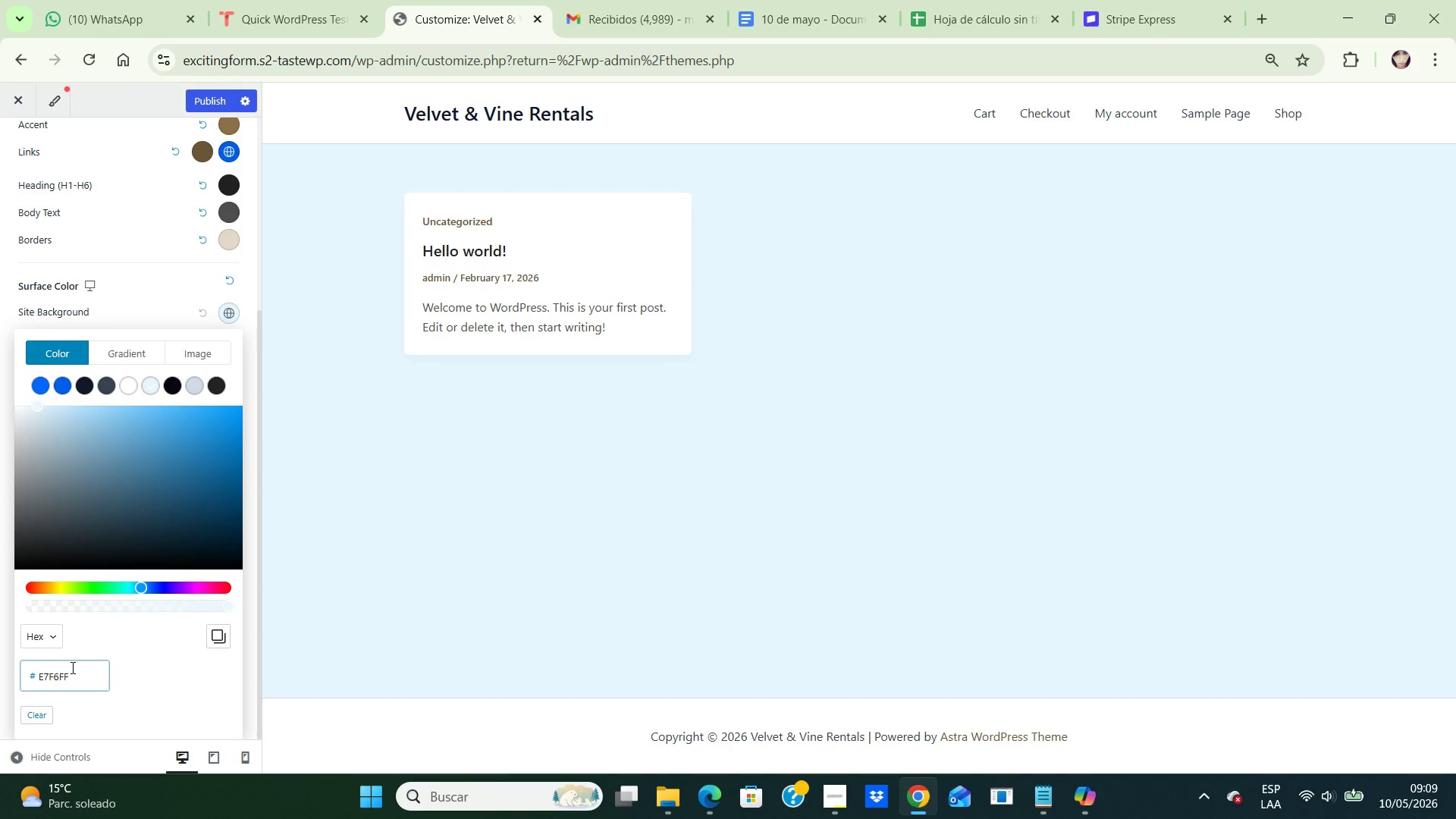 
key(Backspace)
 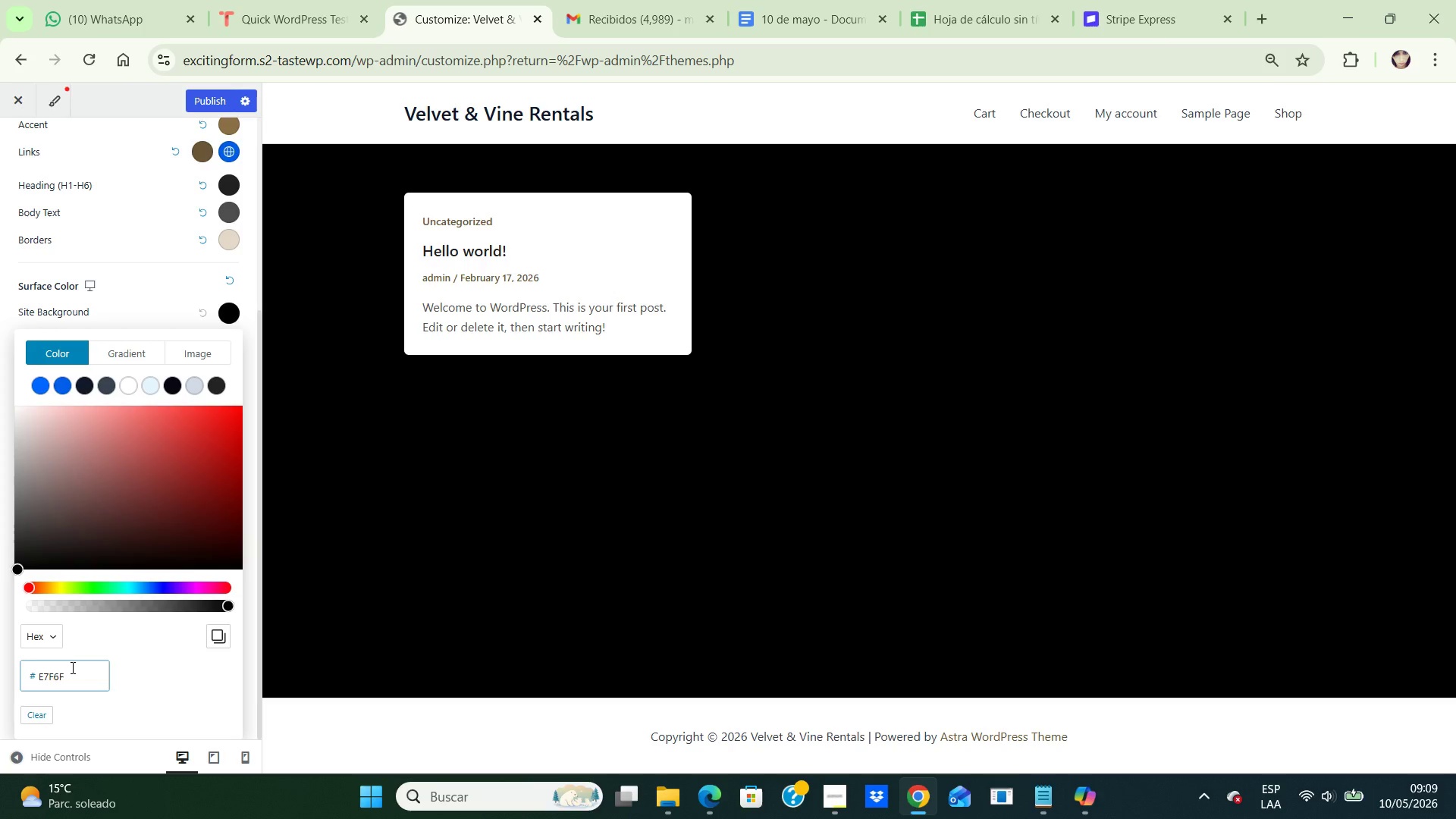 
key(Backspace)
 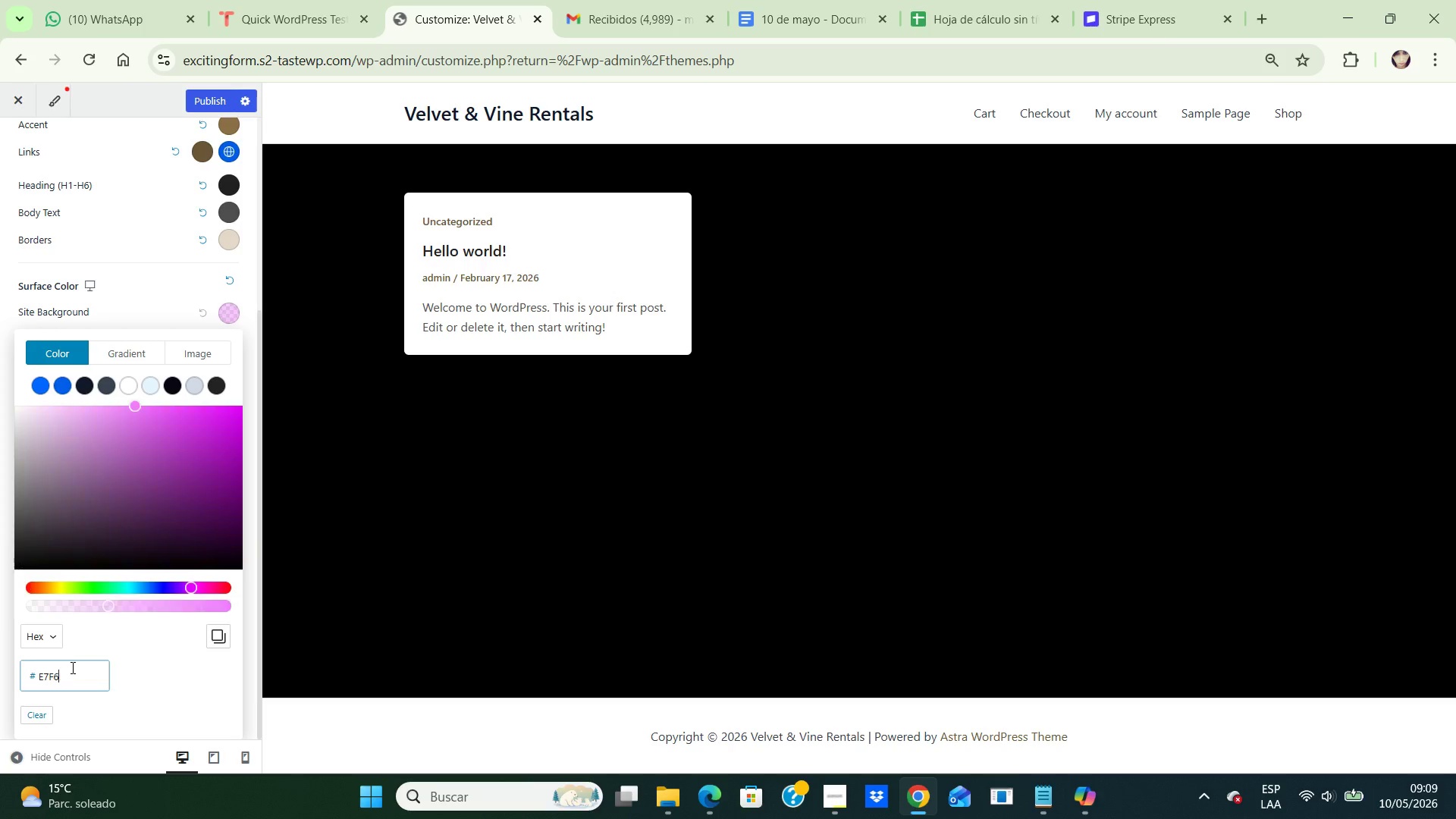 
key(Backspace)
 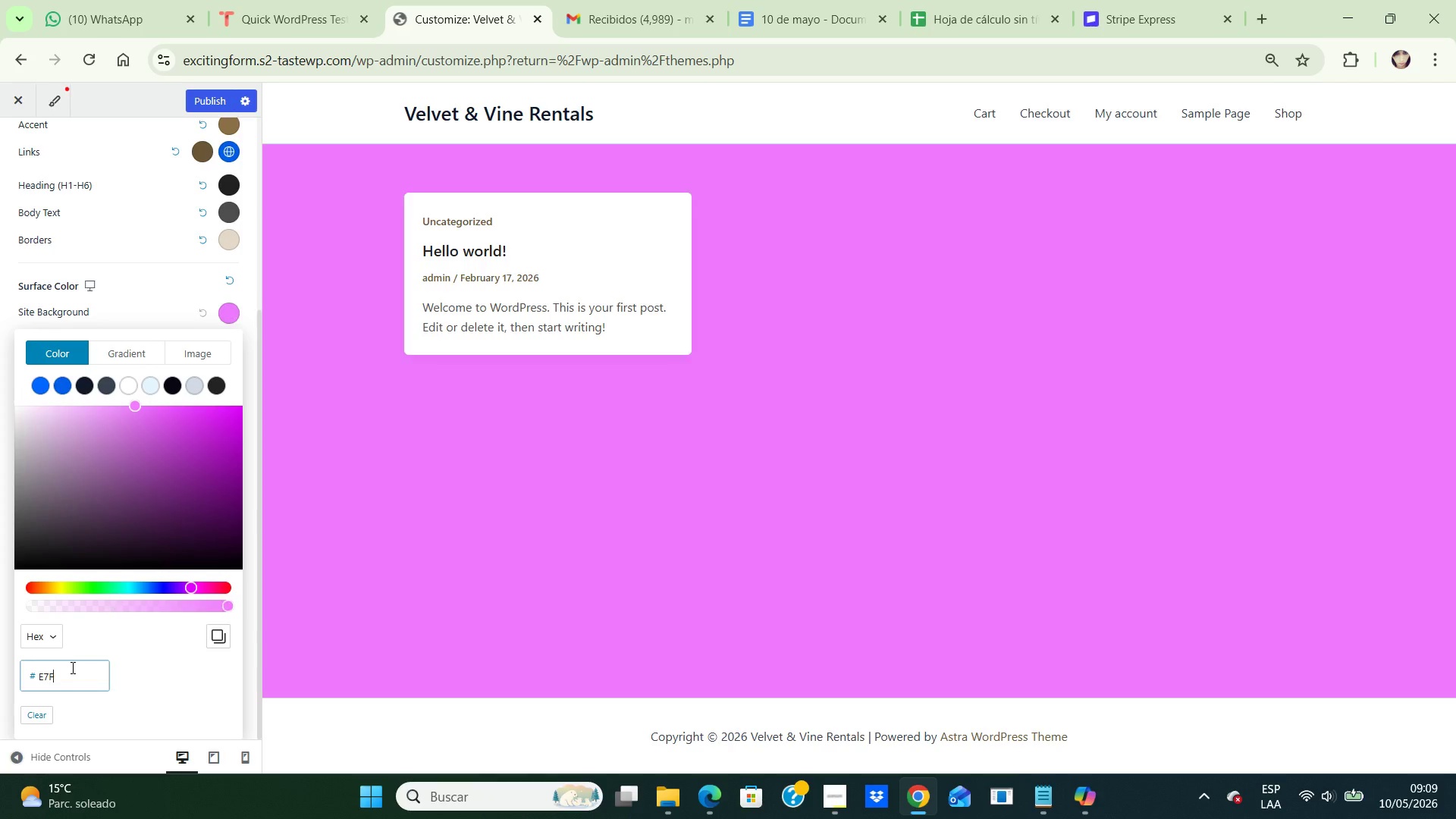 
key(Backspace)
 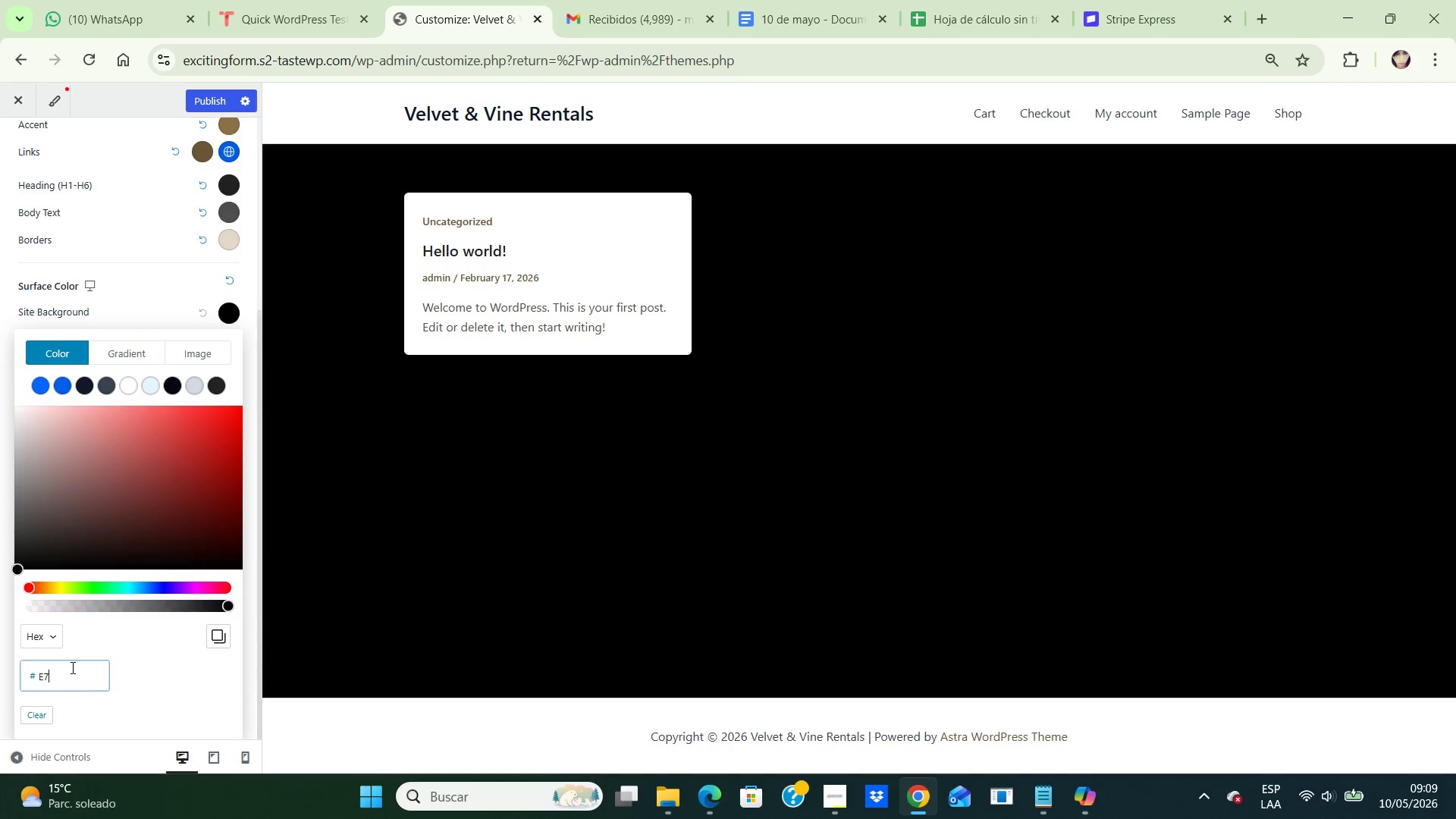 
key(Backspace)
 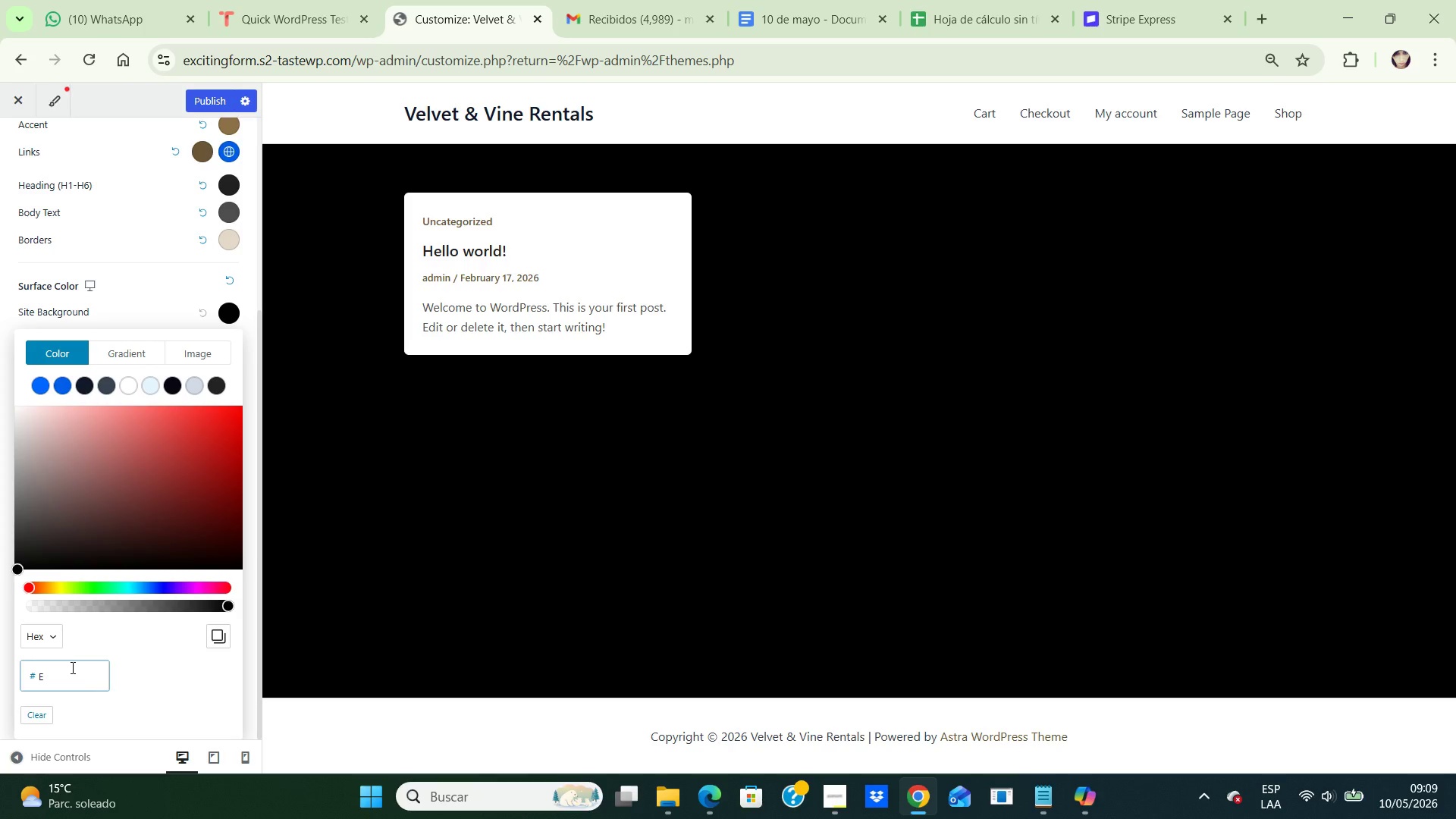 
key(Backspace)
 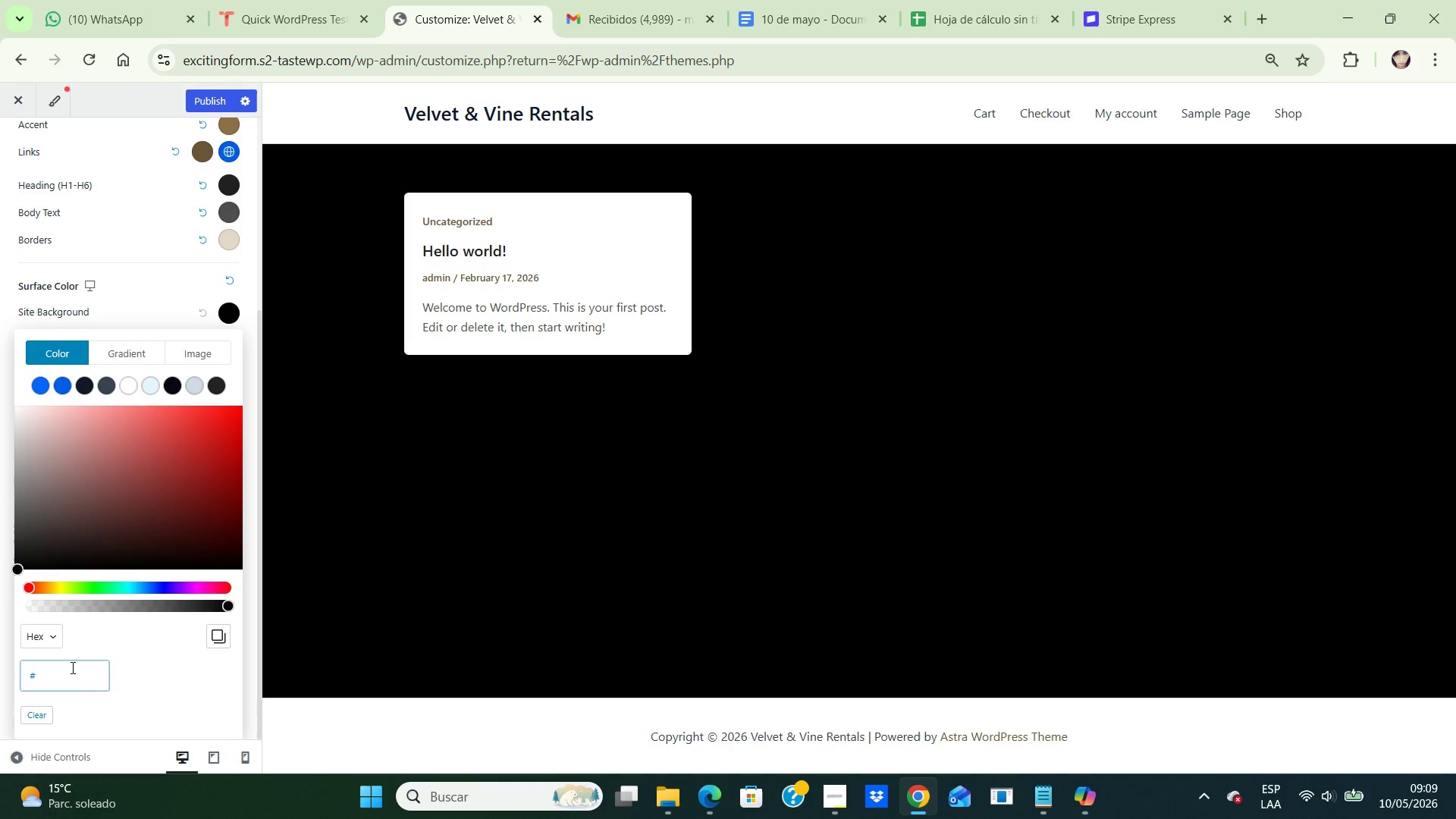 
wait(5.5)
 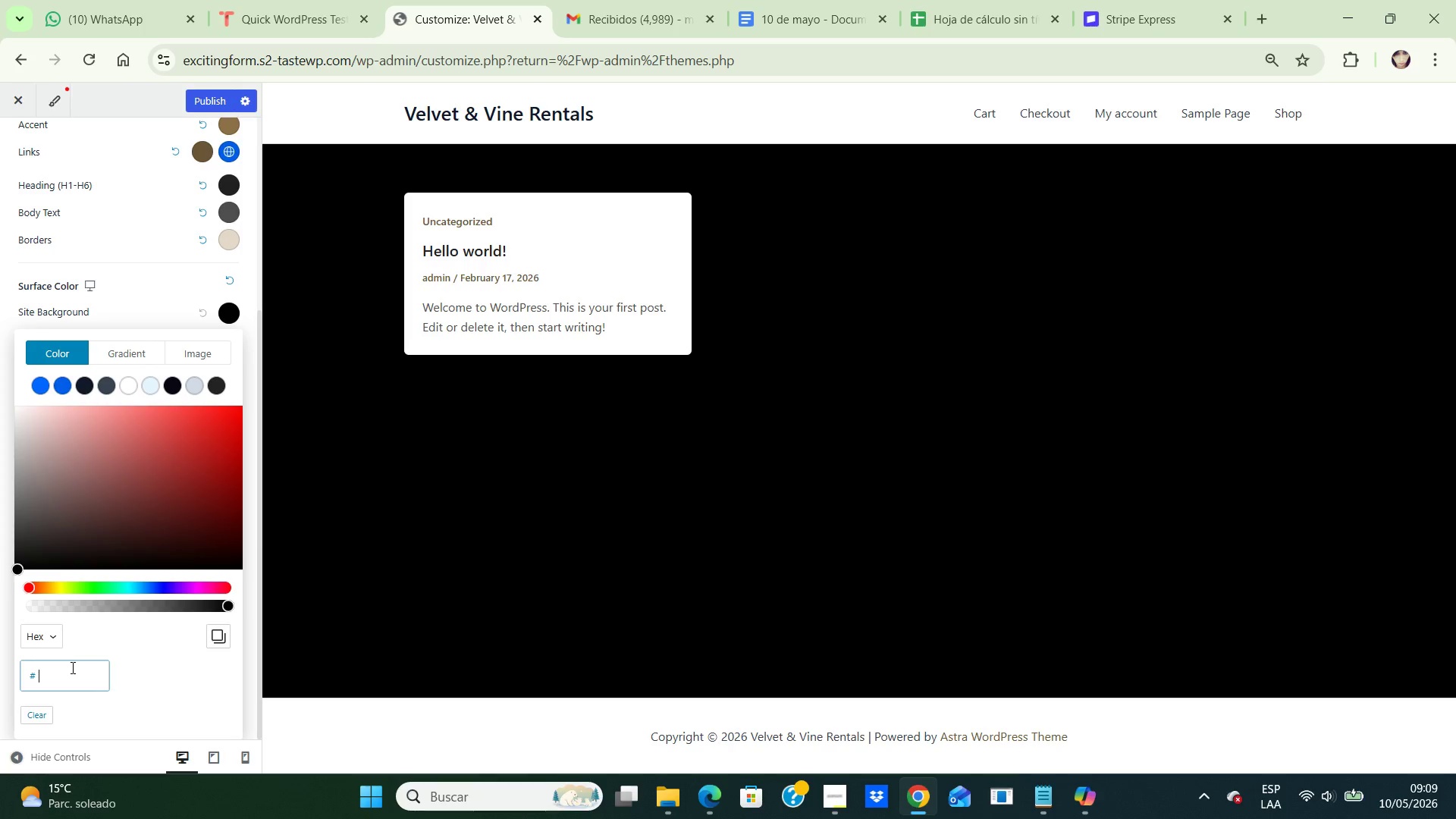 
type(F4F7F2)
 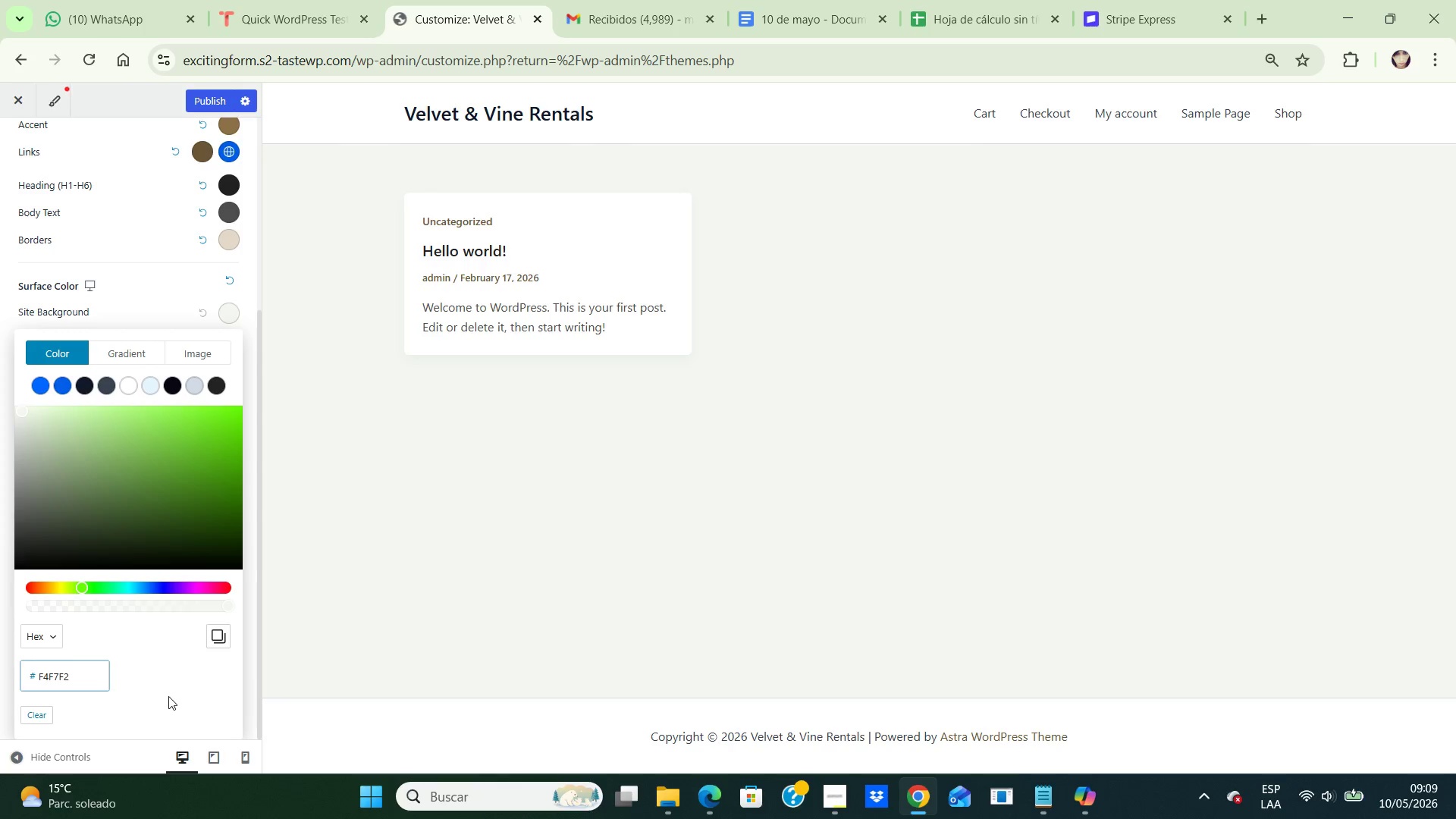 
left_click([168, 696])
 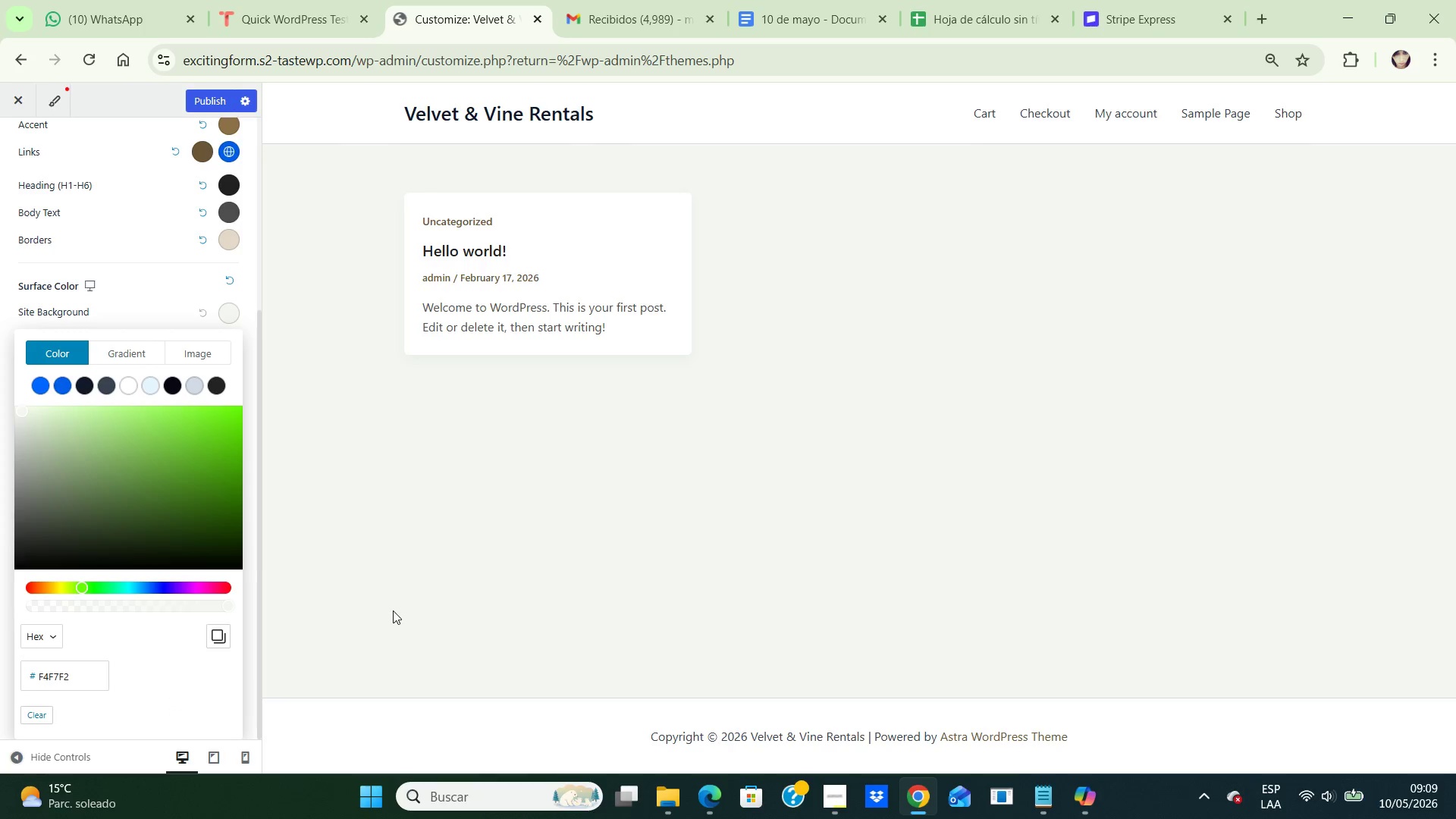 
left_click([392, 610])
 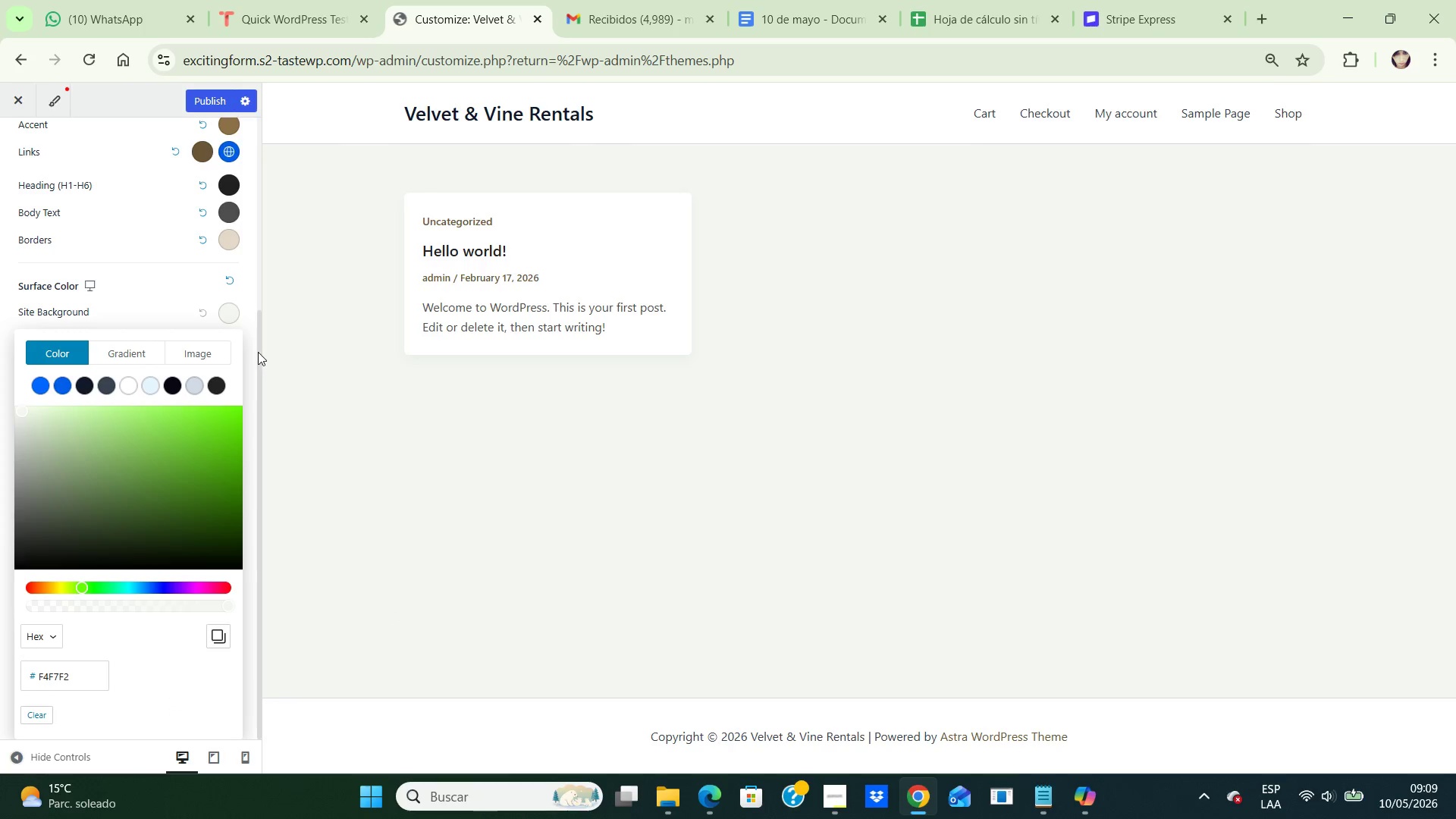 
left_click([252, 330])
 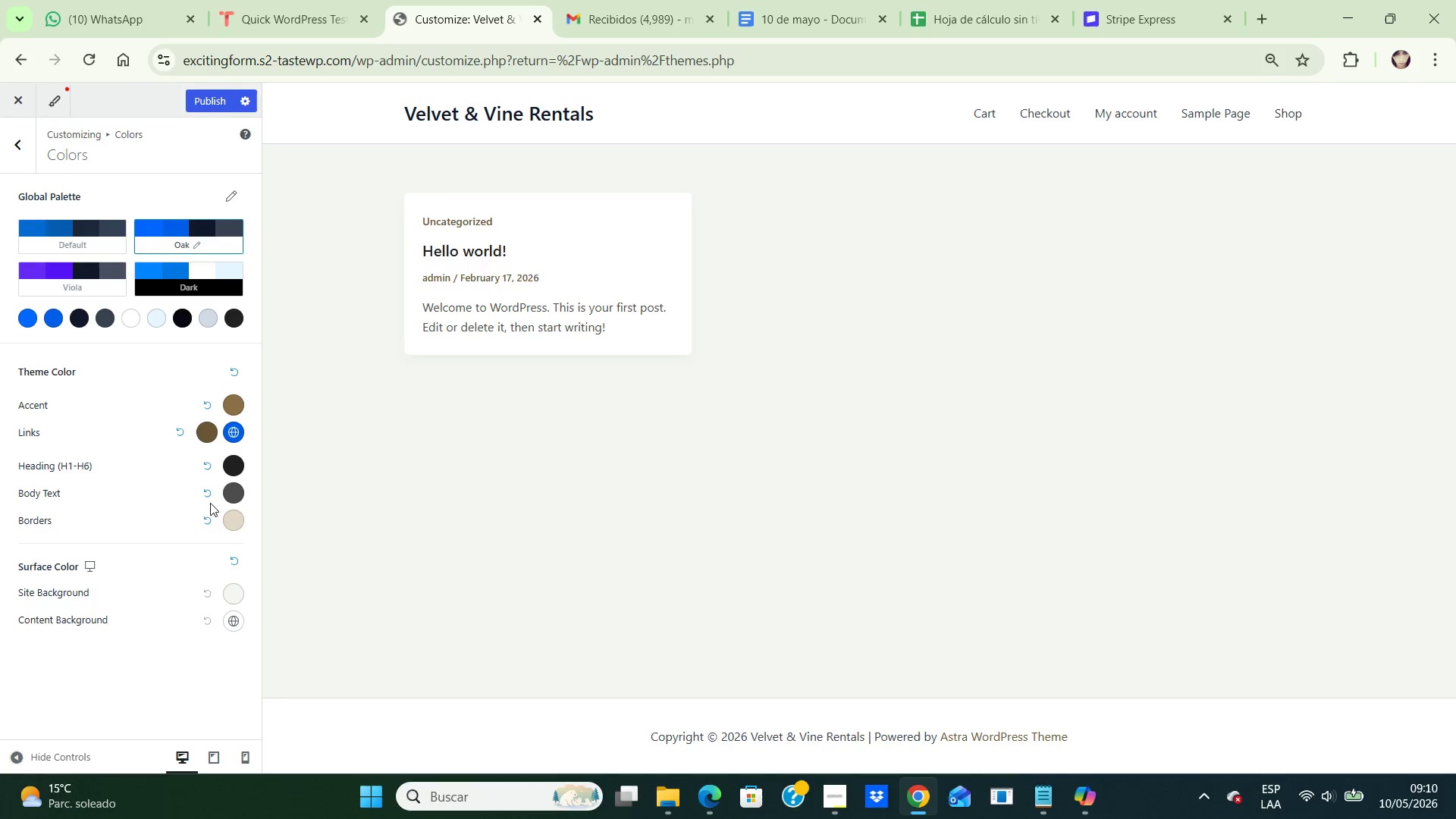 
wait(10.45)
 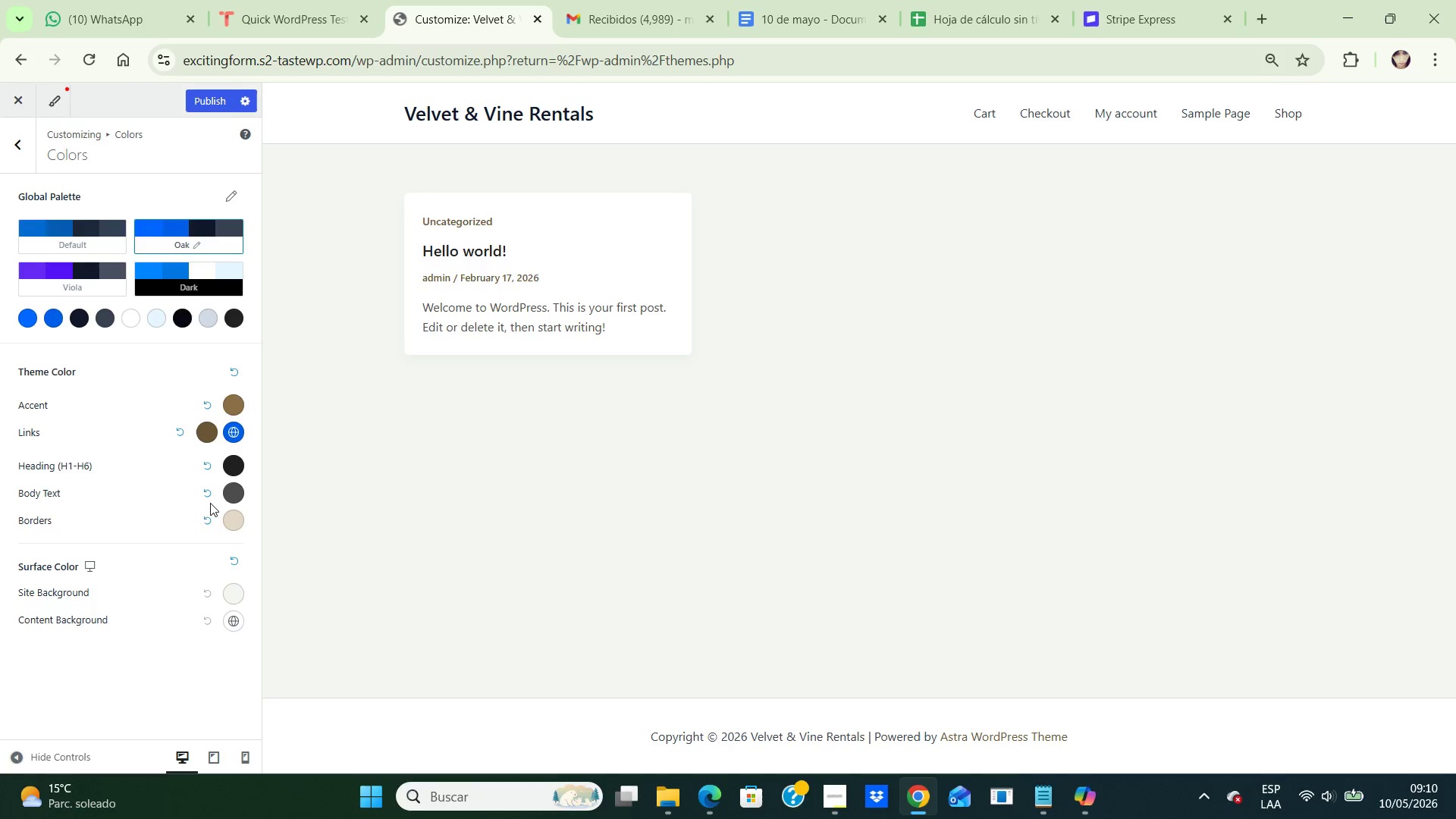 
left_click([228, 626])
 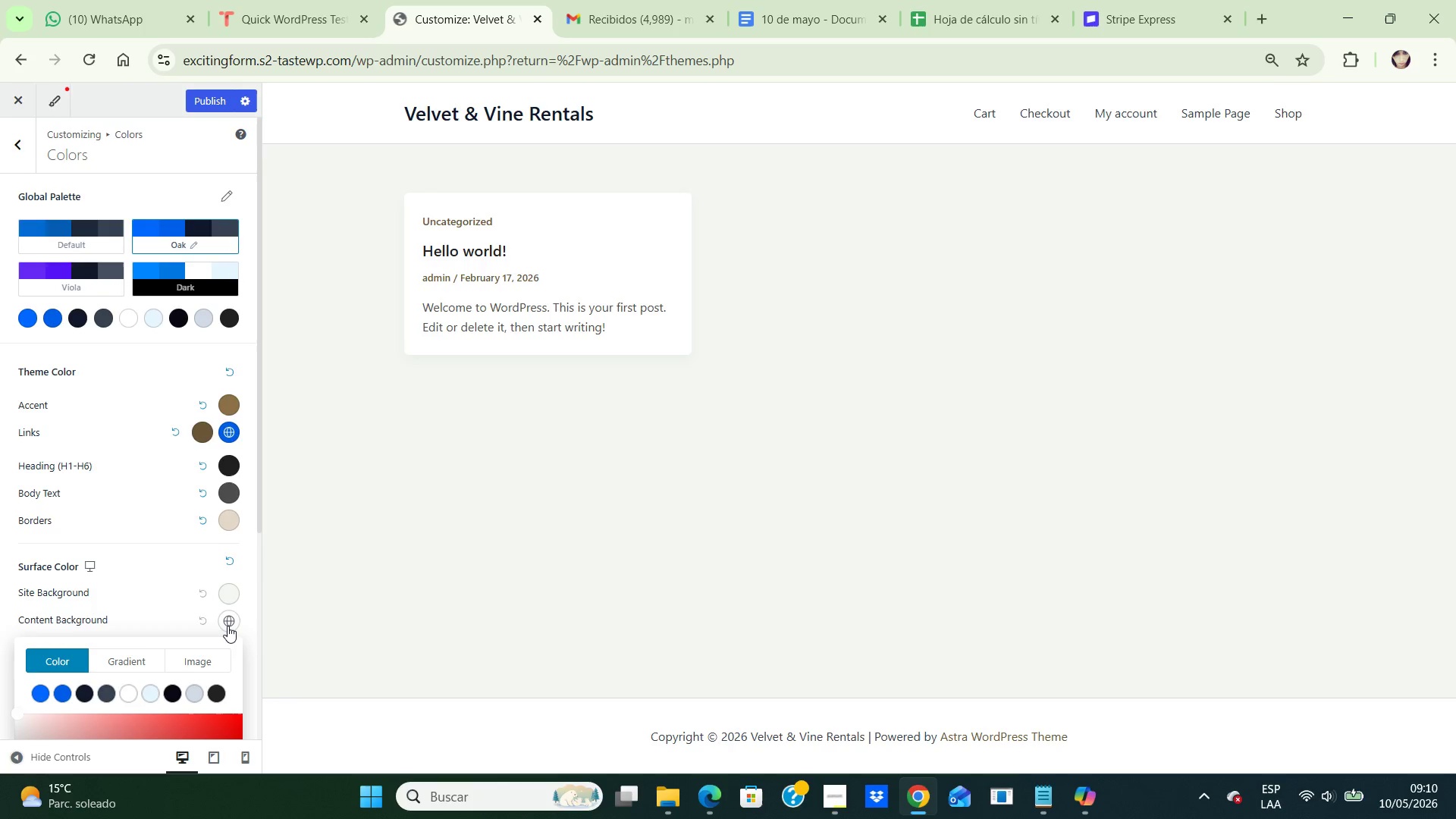 
scroll: coordinate [228, 626], scroll_direction: down, amount: 3.0
 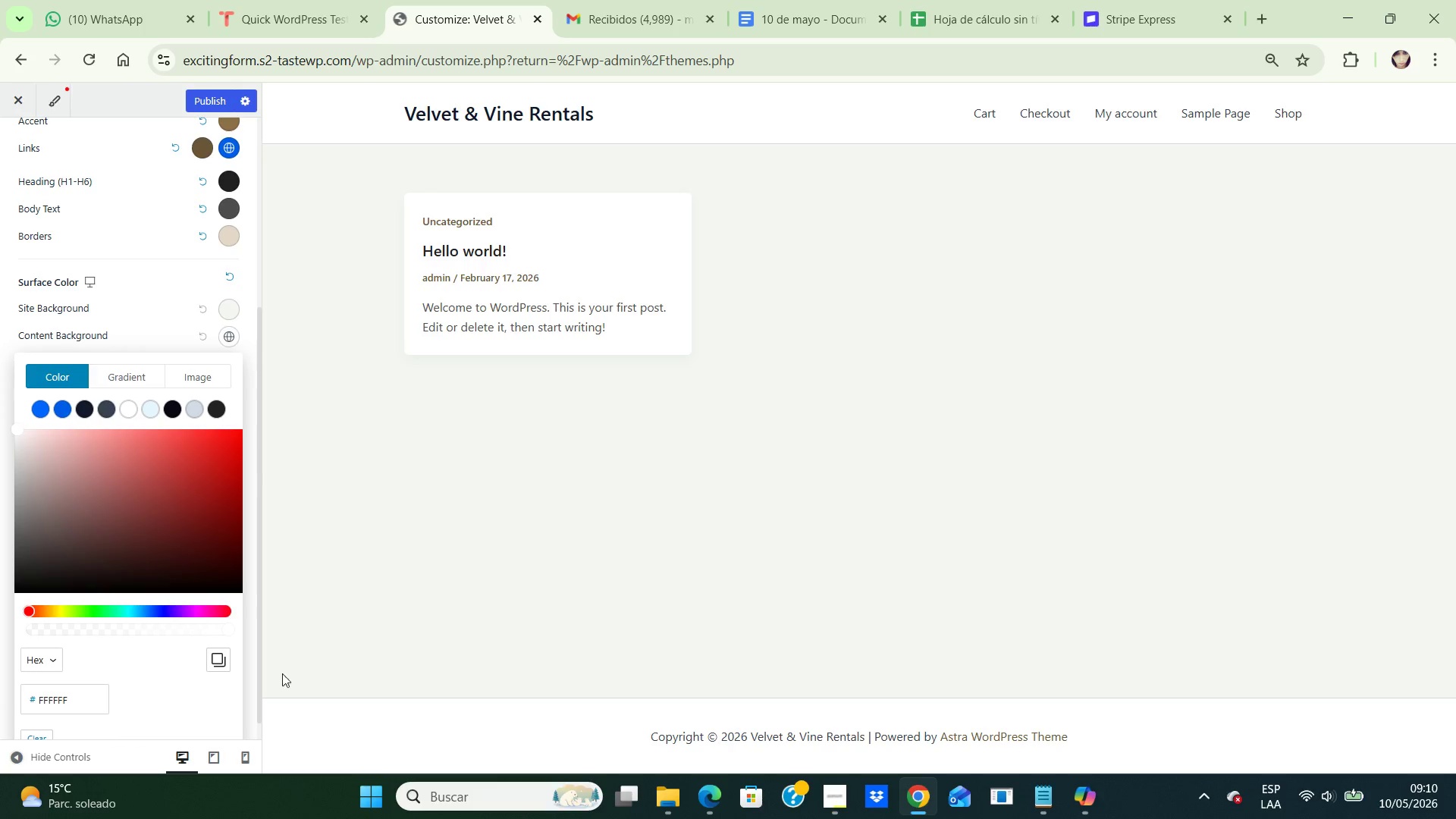 
left_click([250, 686])
 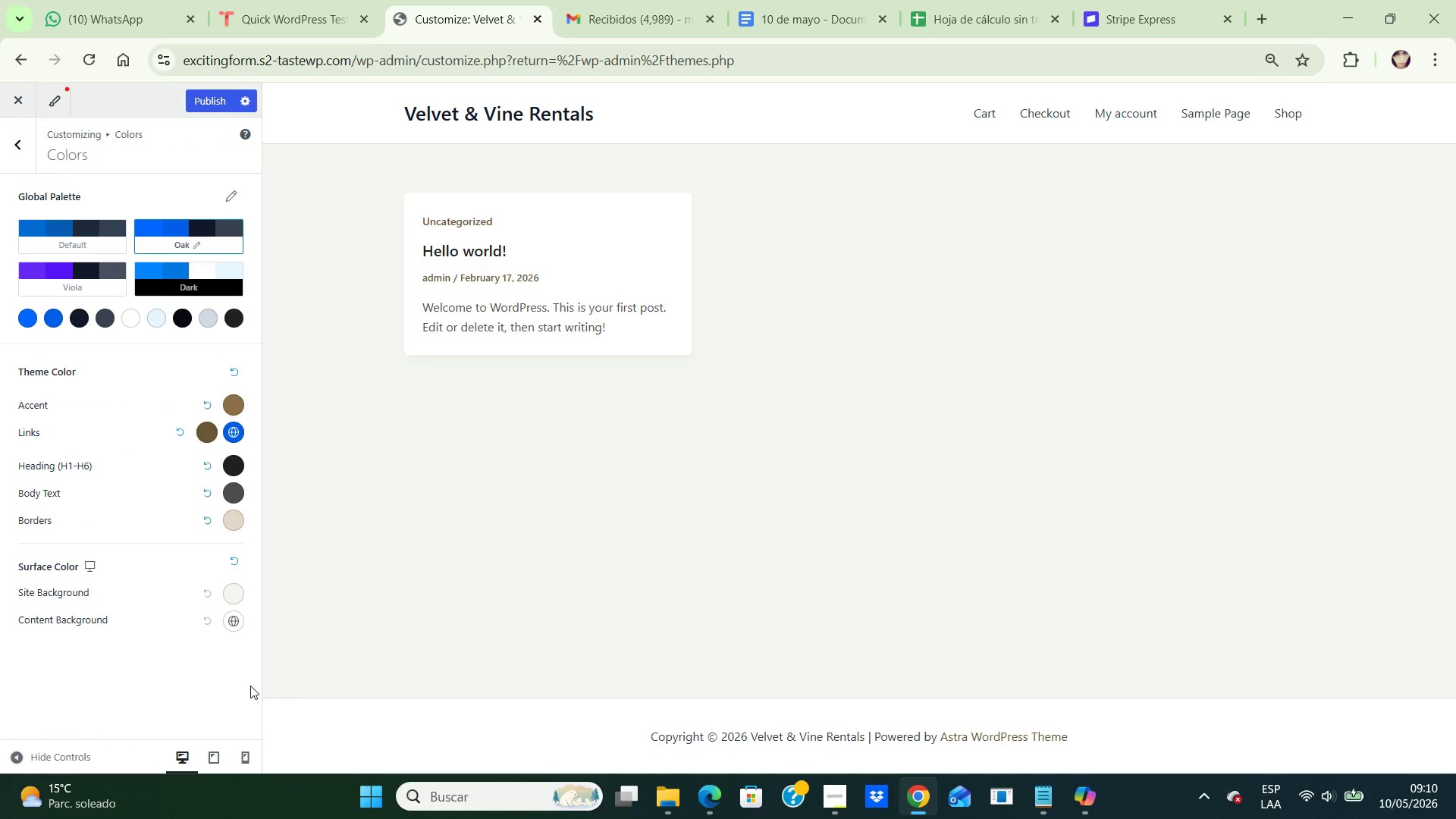 
wait(8.62)
 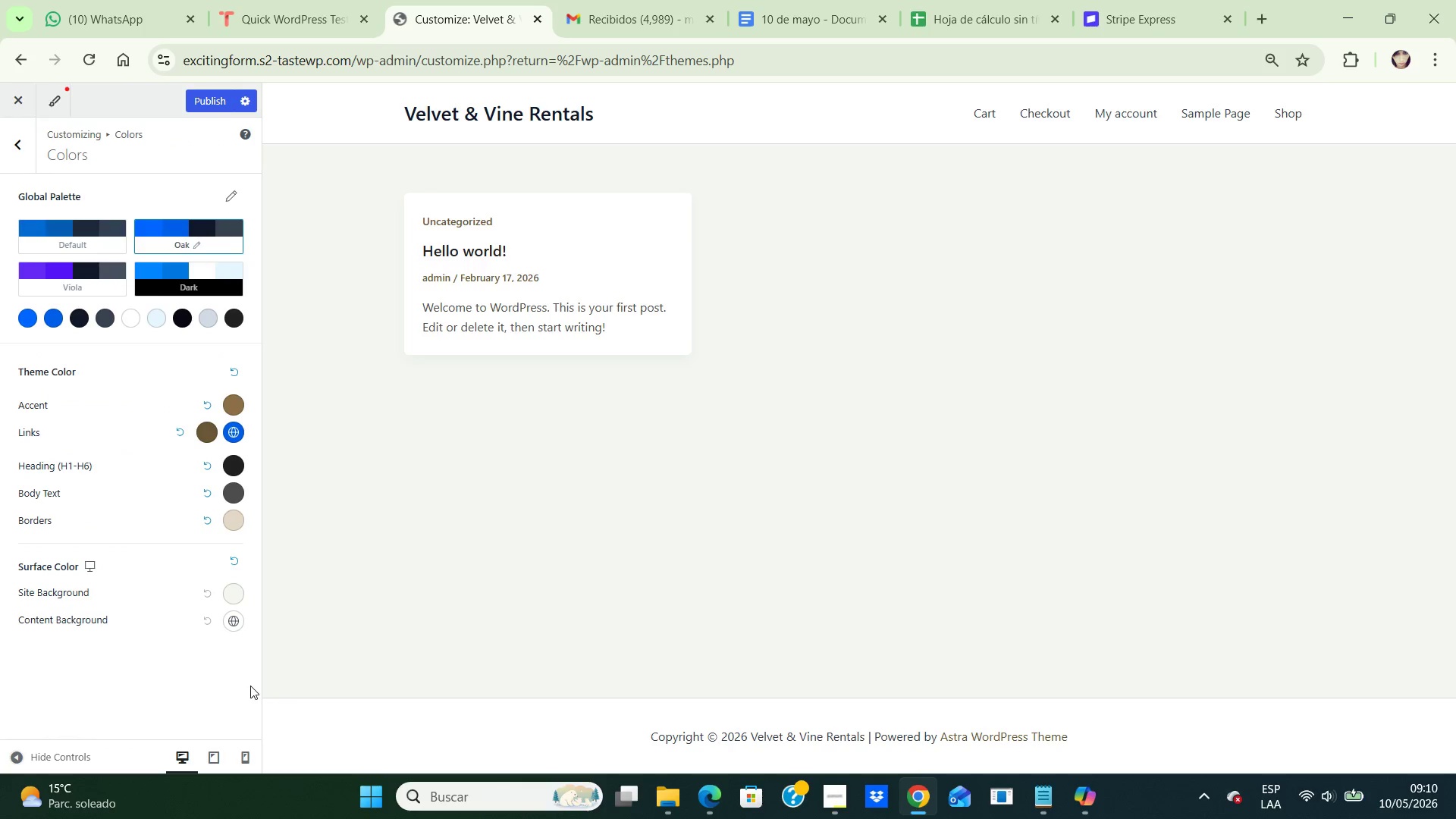 
left_click([199, 98])
 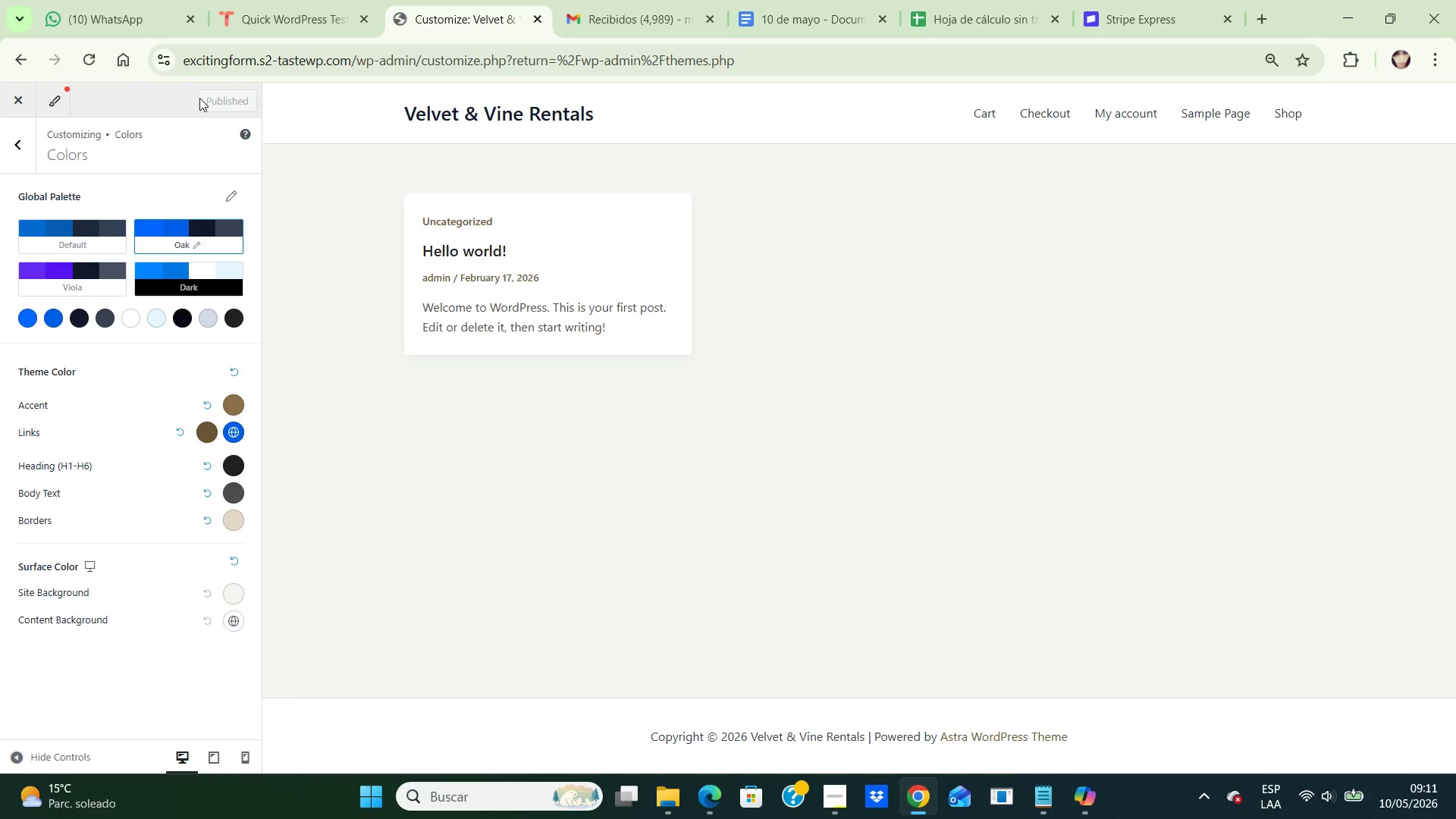 
wait(56.45)
 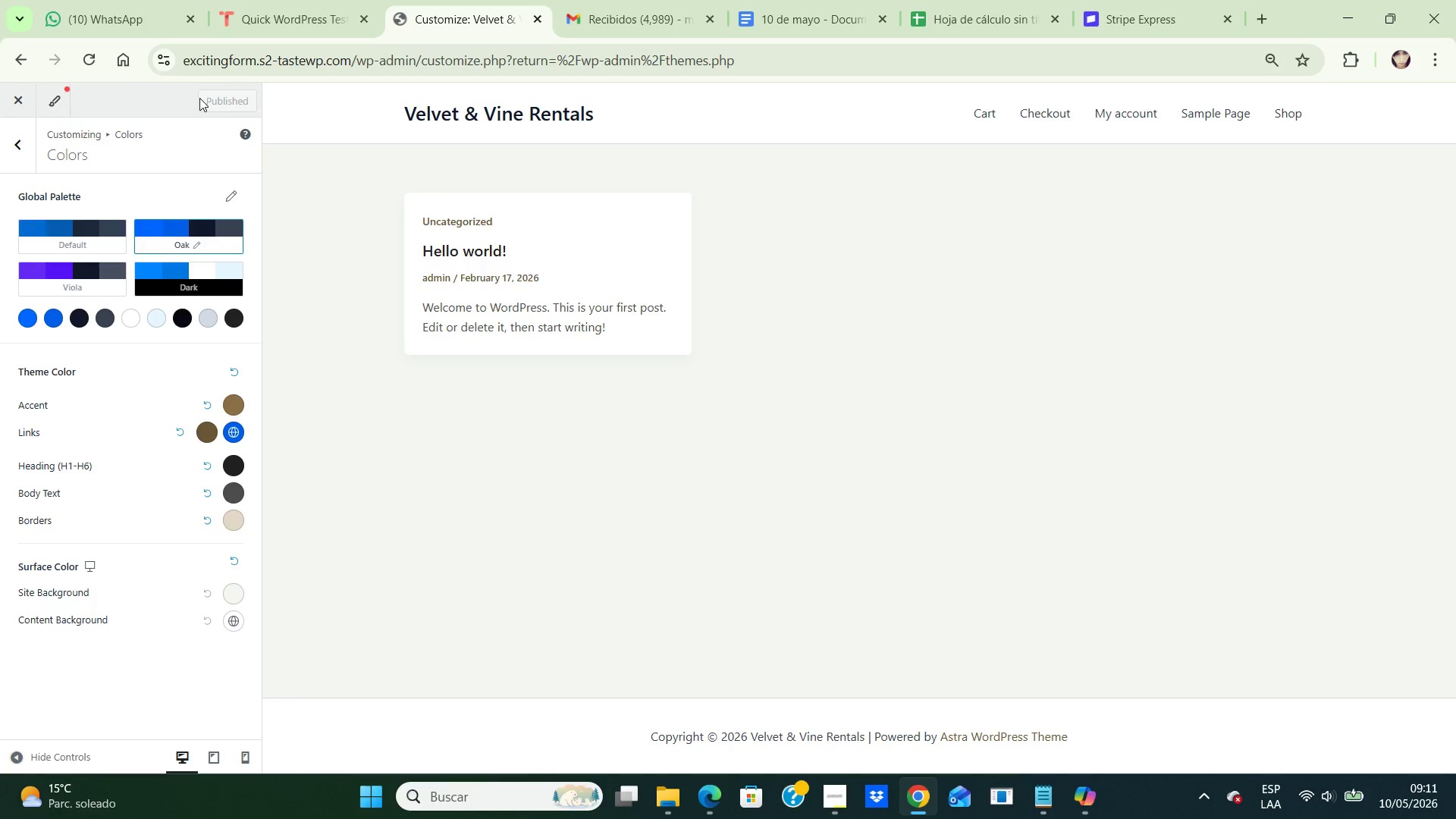 
key(PrintScreen)
 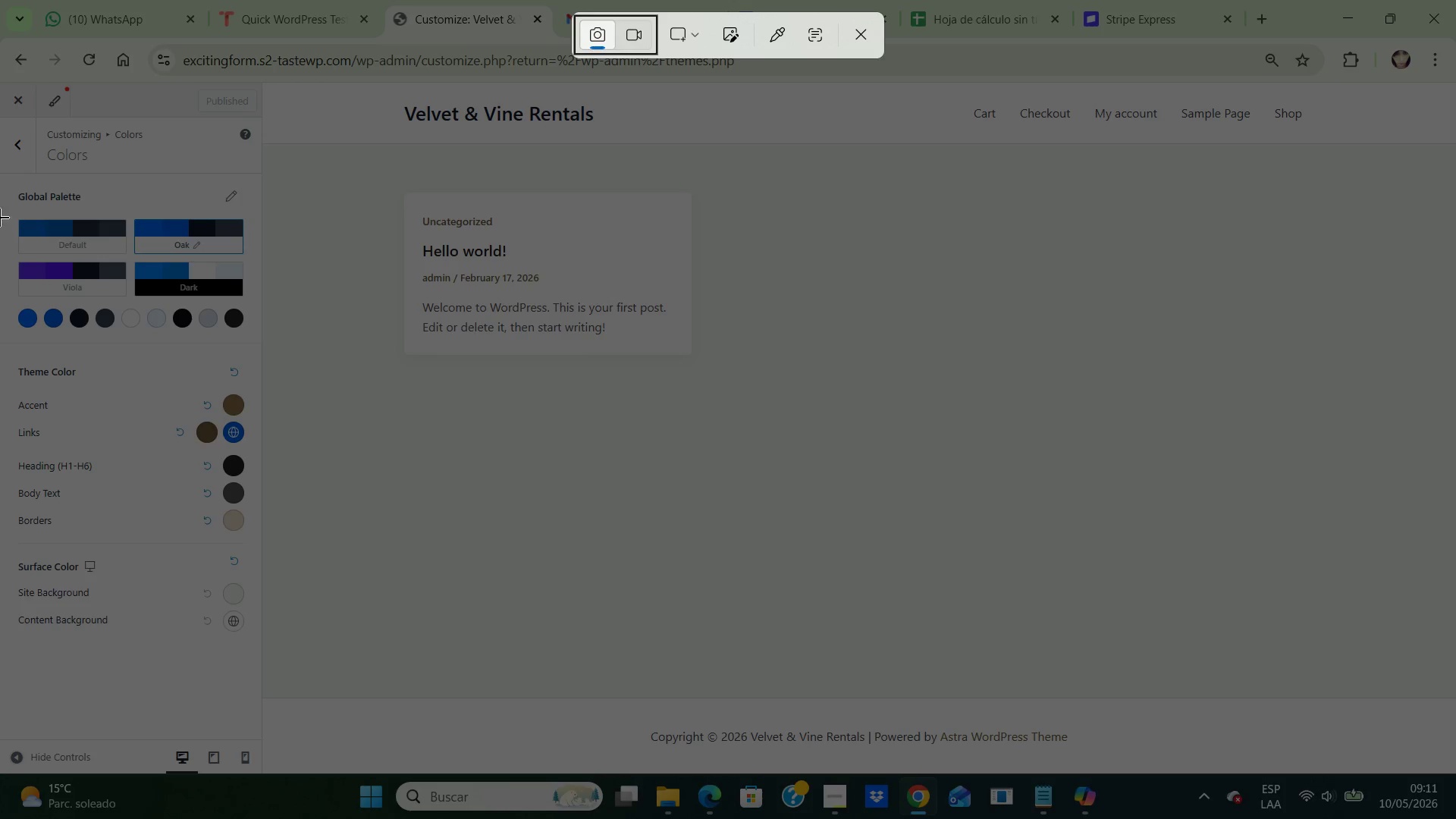 
wait(5.89)
 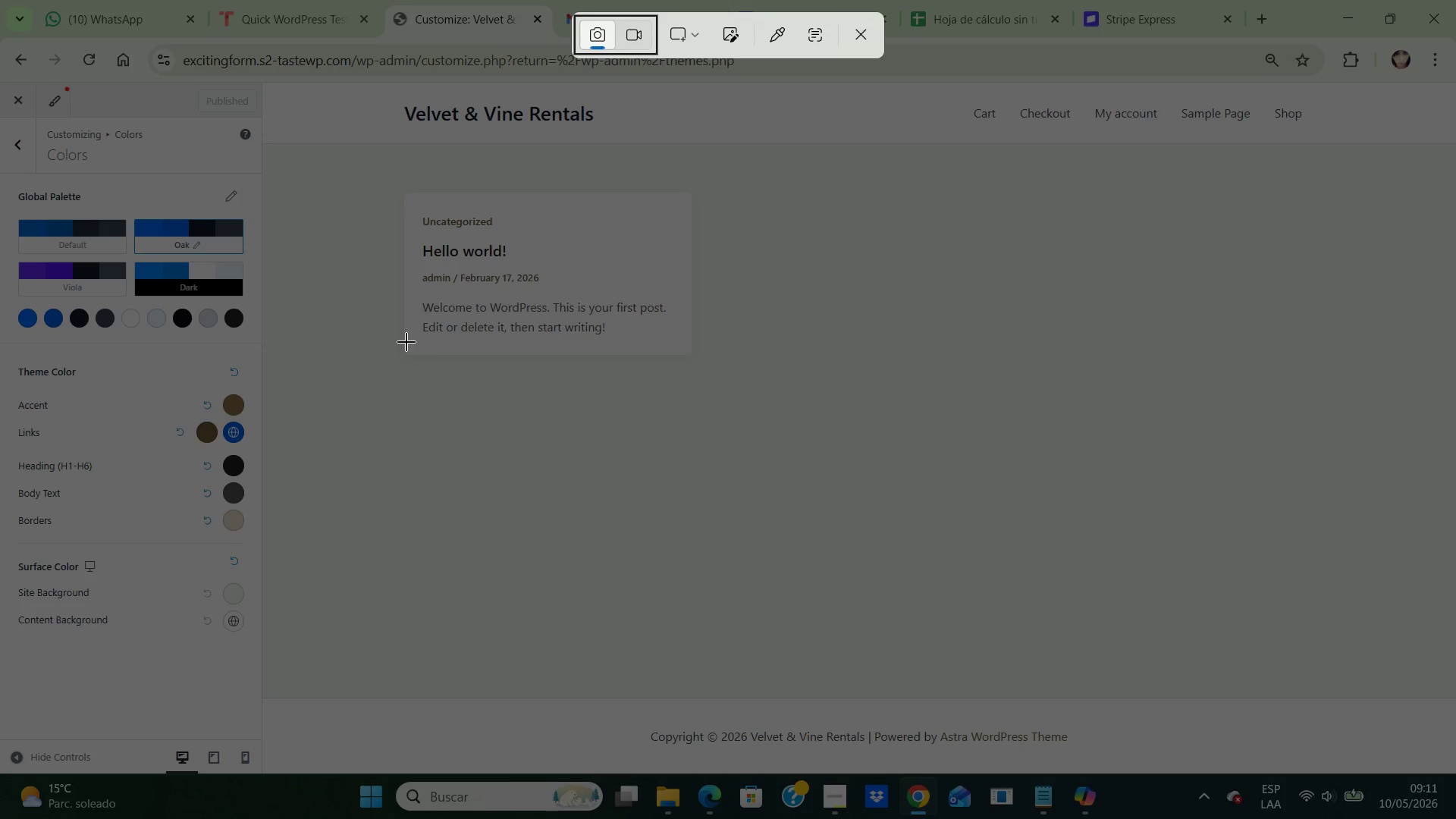 
left_click_drag(start_coordinate=[2, 118], to_coordinate=[420, 554])
 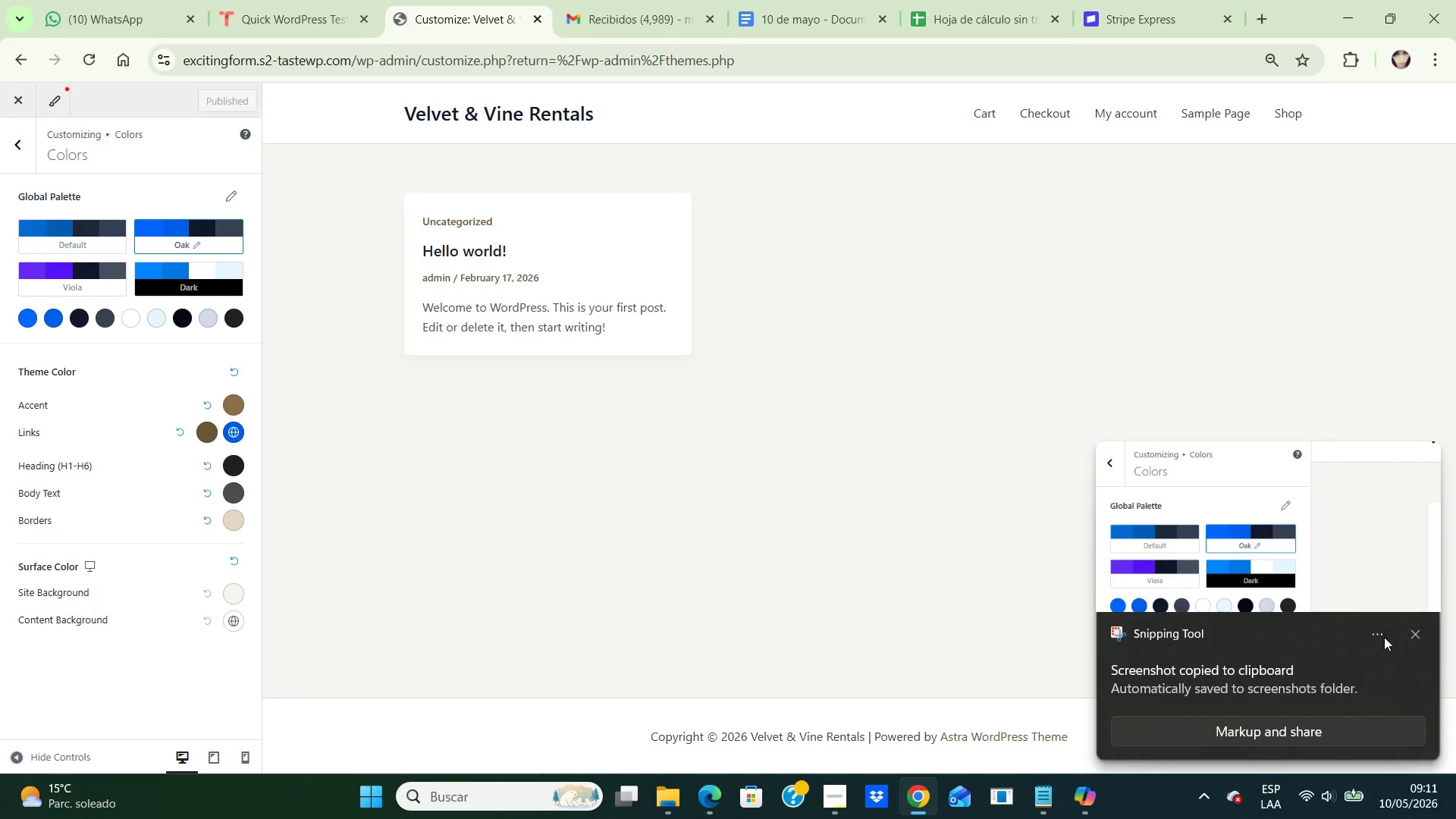 
left_click([1420, 633])
 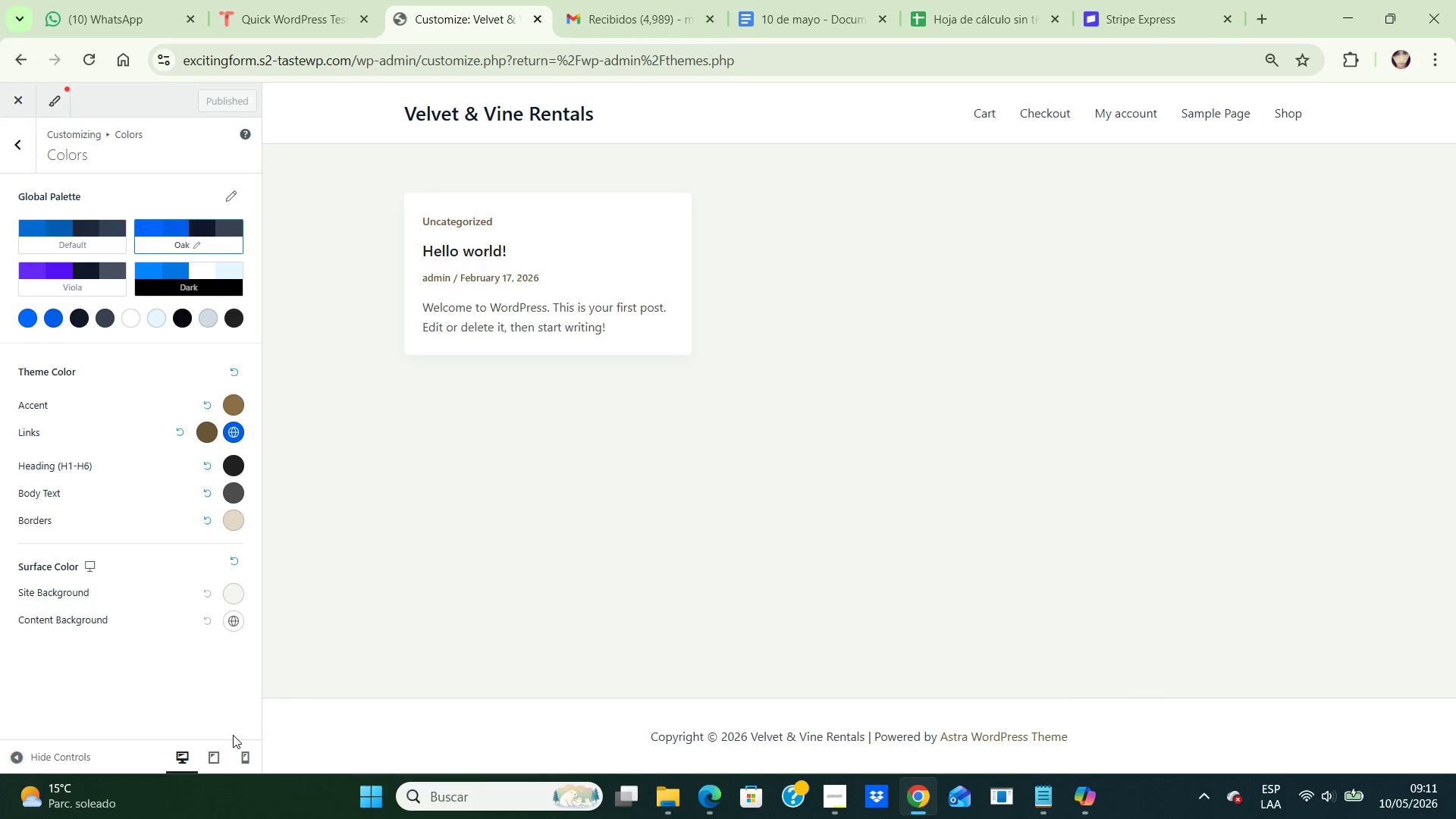 
wait(7.88)
 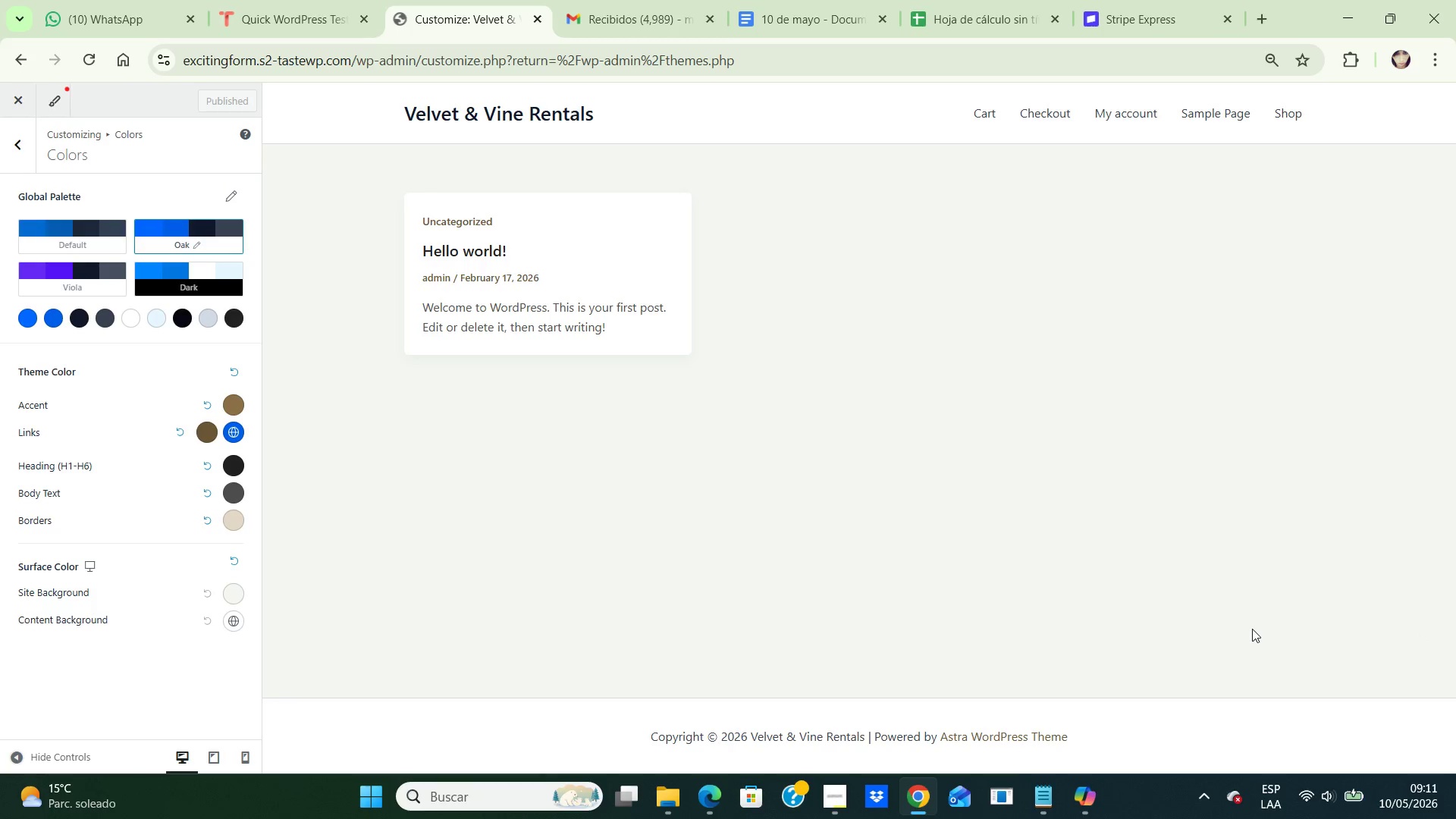 
left_click([209, 764])
 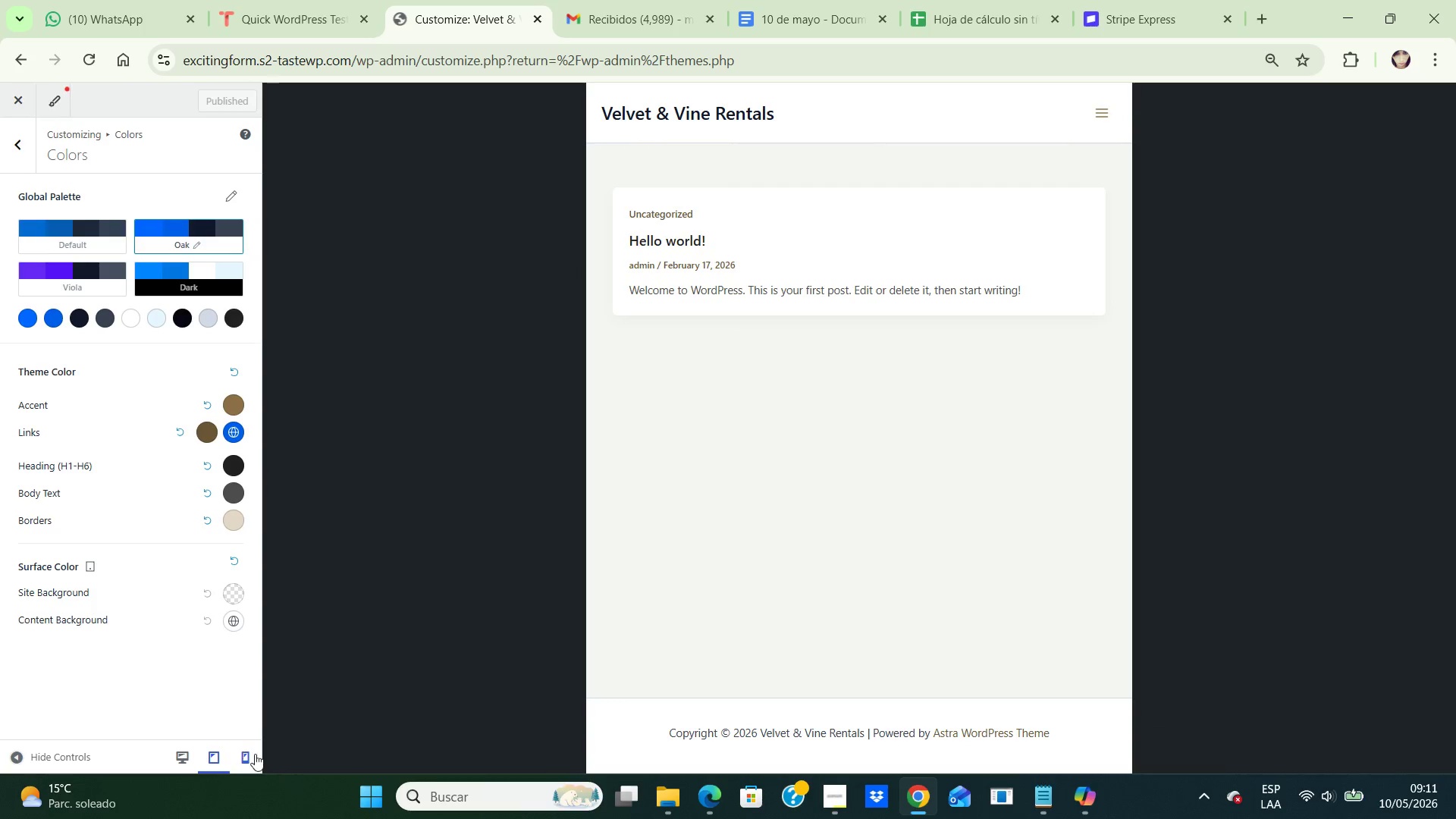 
left_click([255, 754])
 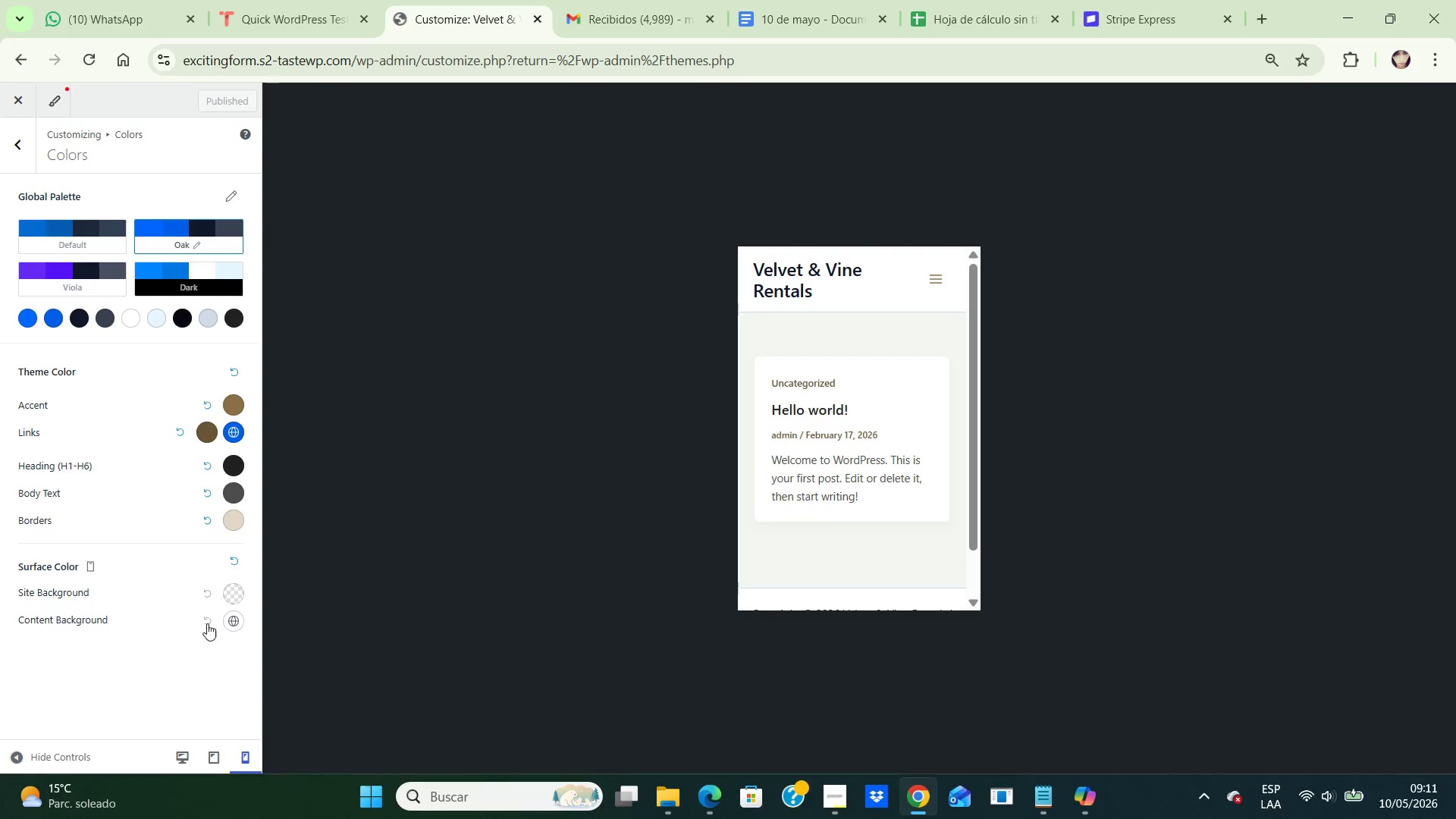 
wait(5.98)
 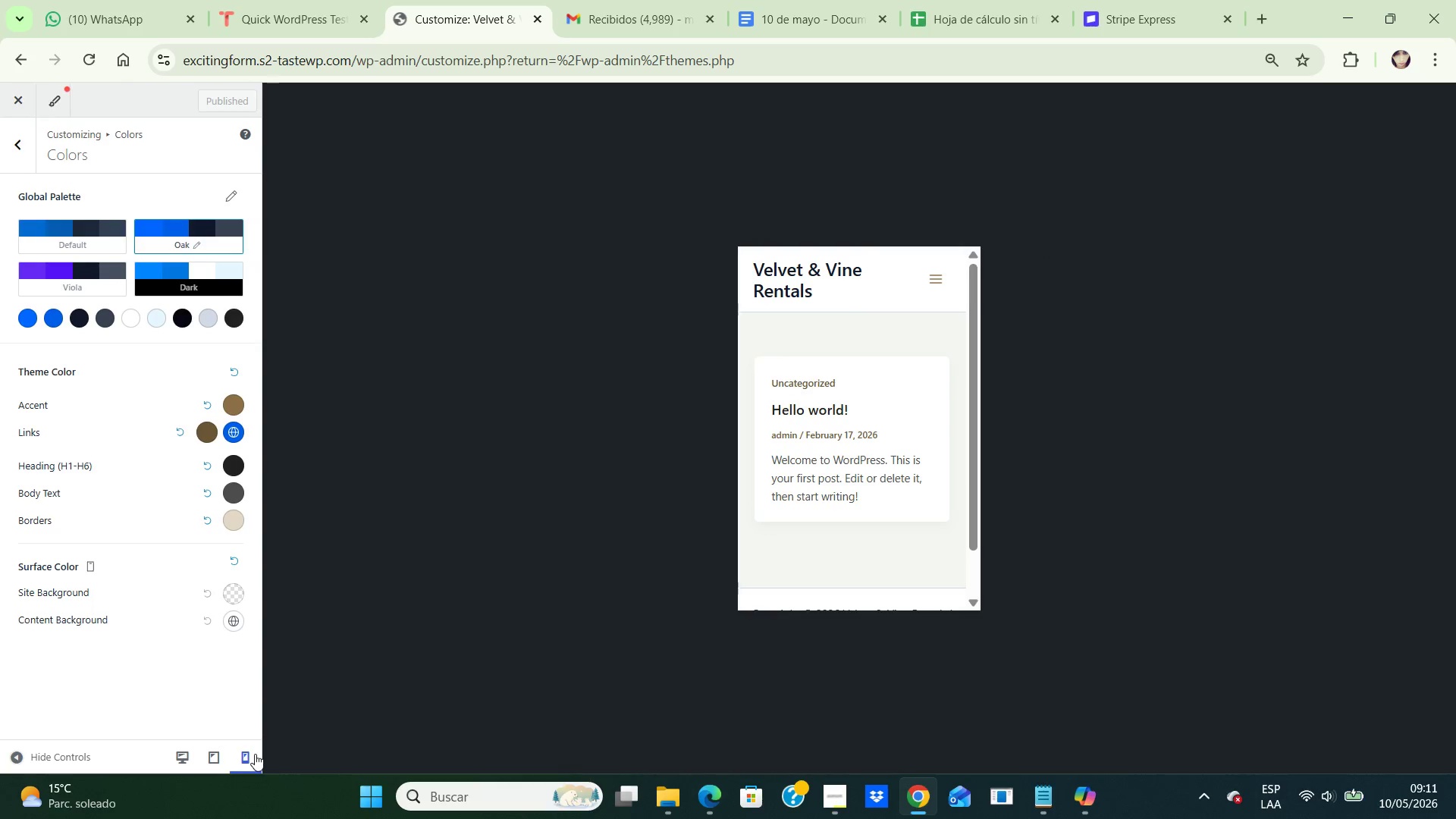 
left_click([177, 762])
 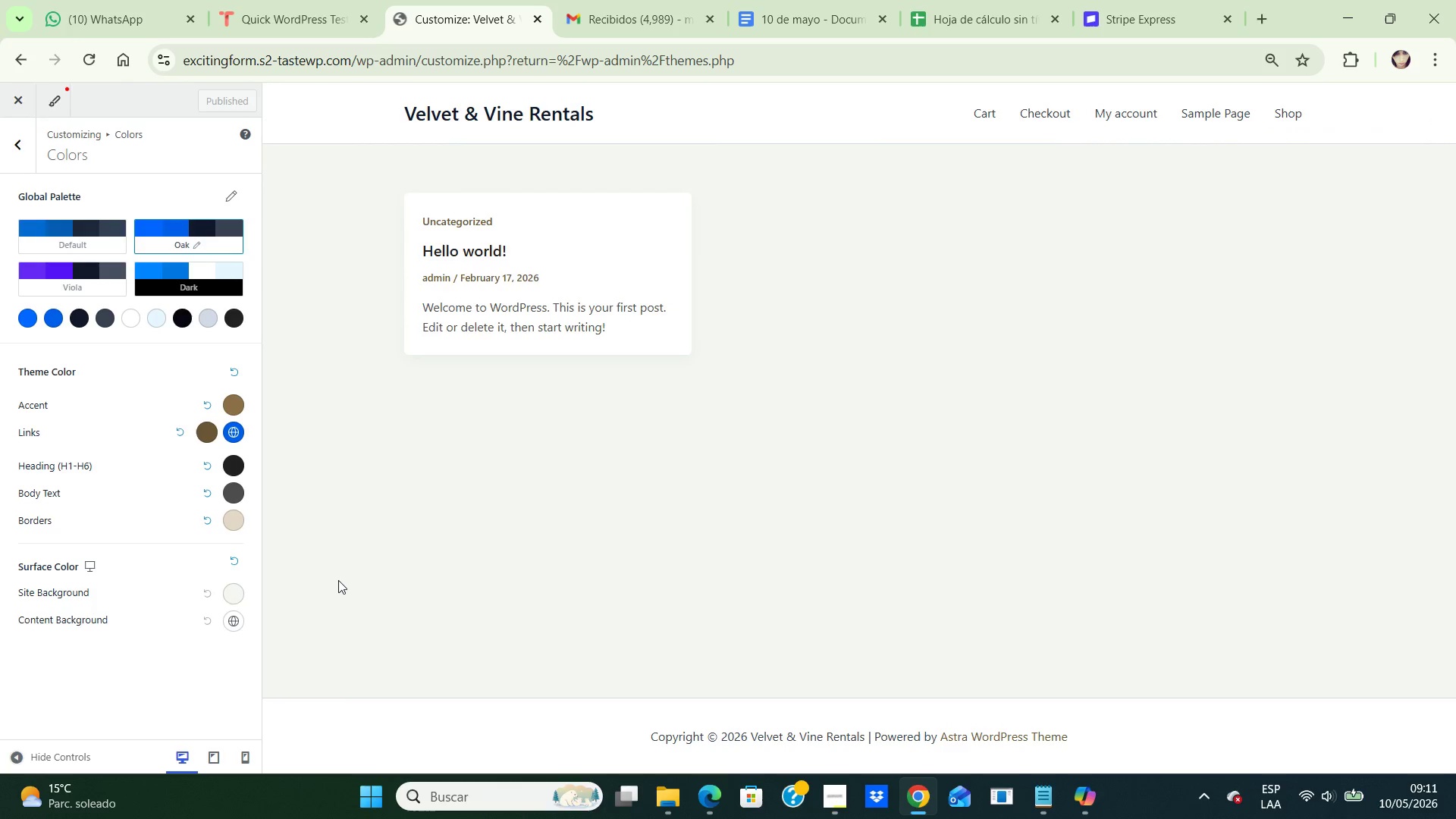 
key(PrintScreen)
 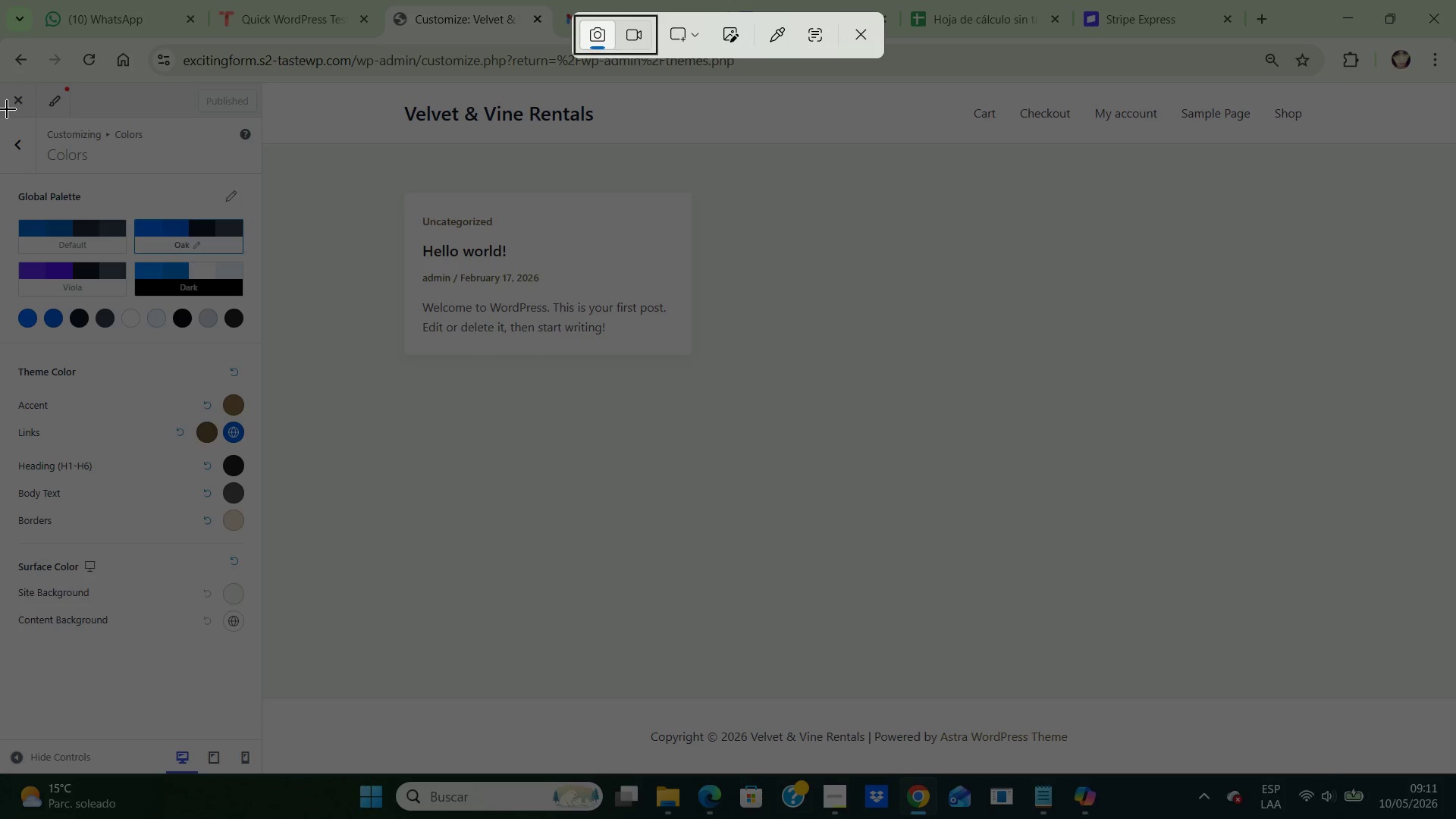 
left_click_drag(start_coordinate=[4, 122], to_coordinate=[260, 763])
 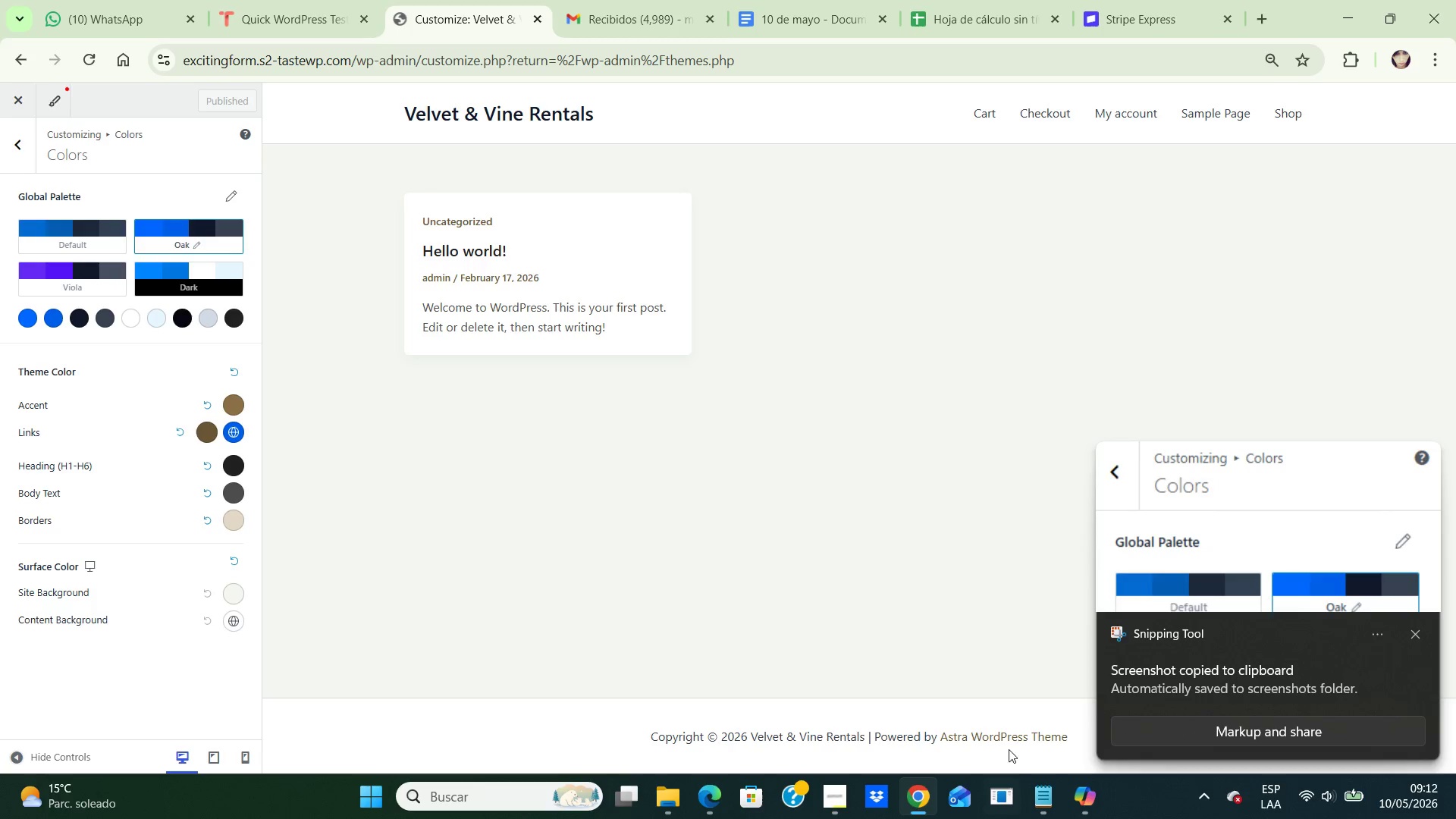 
wait(5.47)
 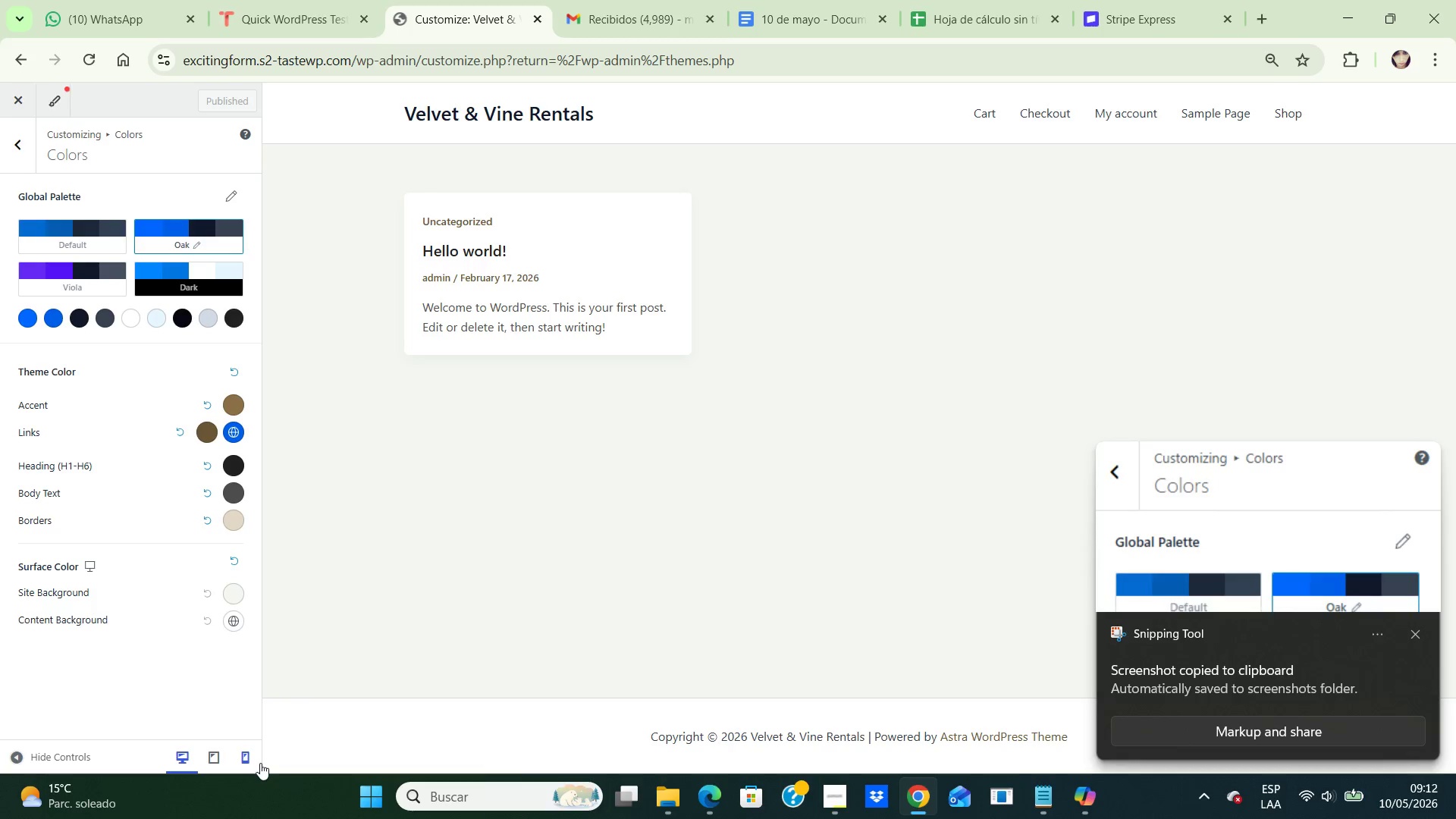 
double_click([1200, 482])
 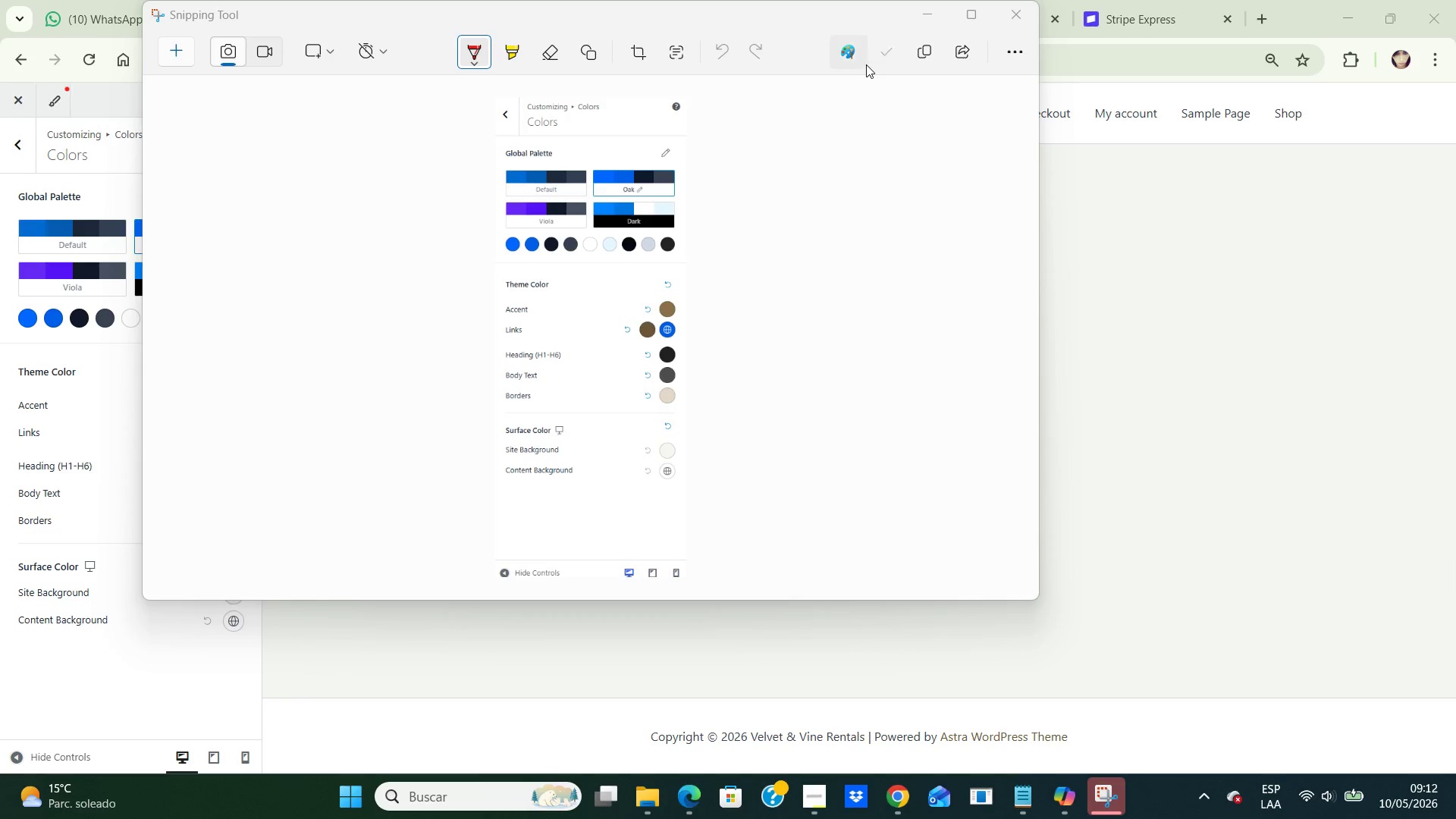 
left_click([882, 63])
 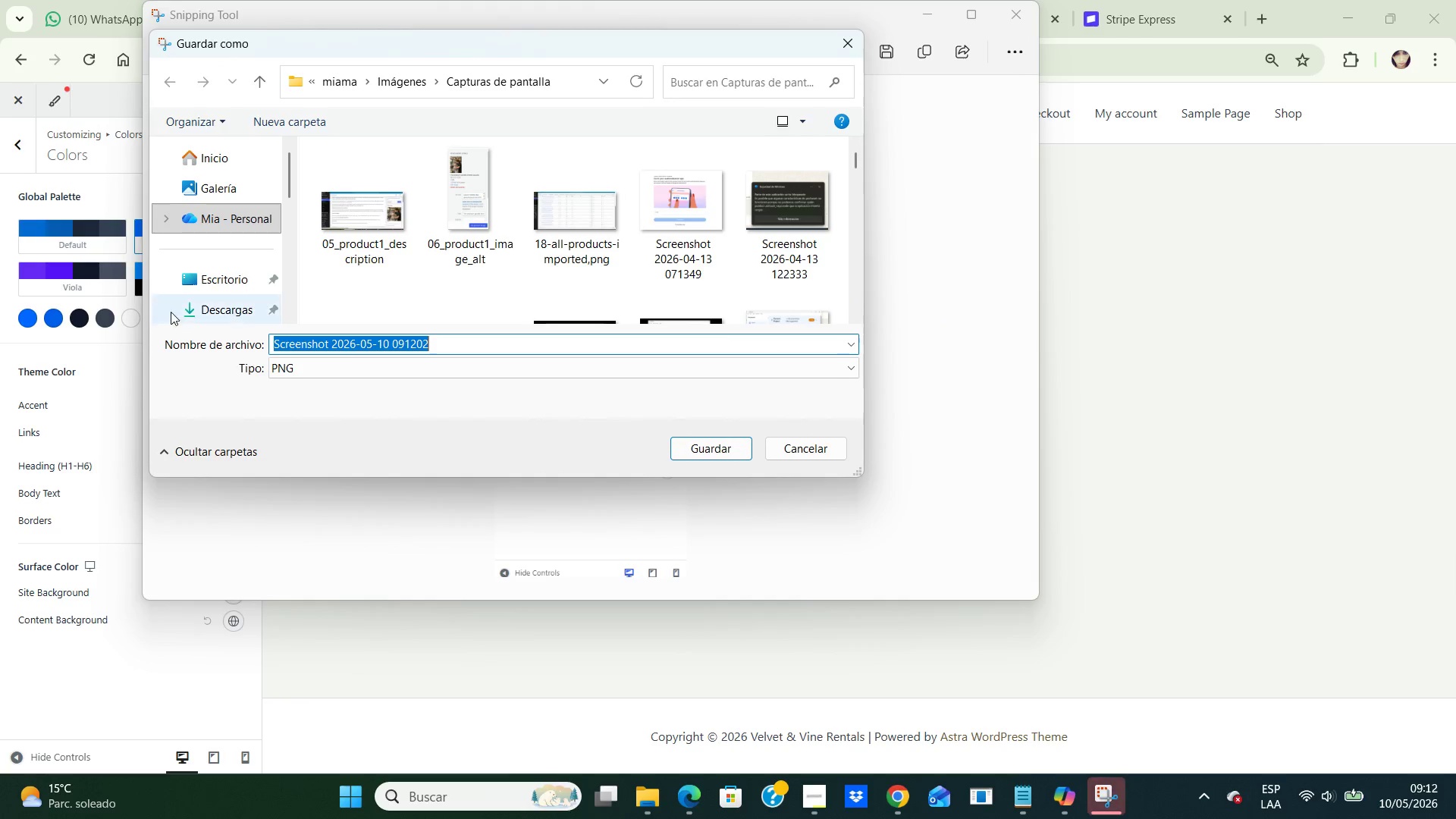 
double_click([218, 267])
 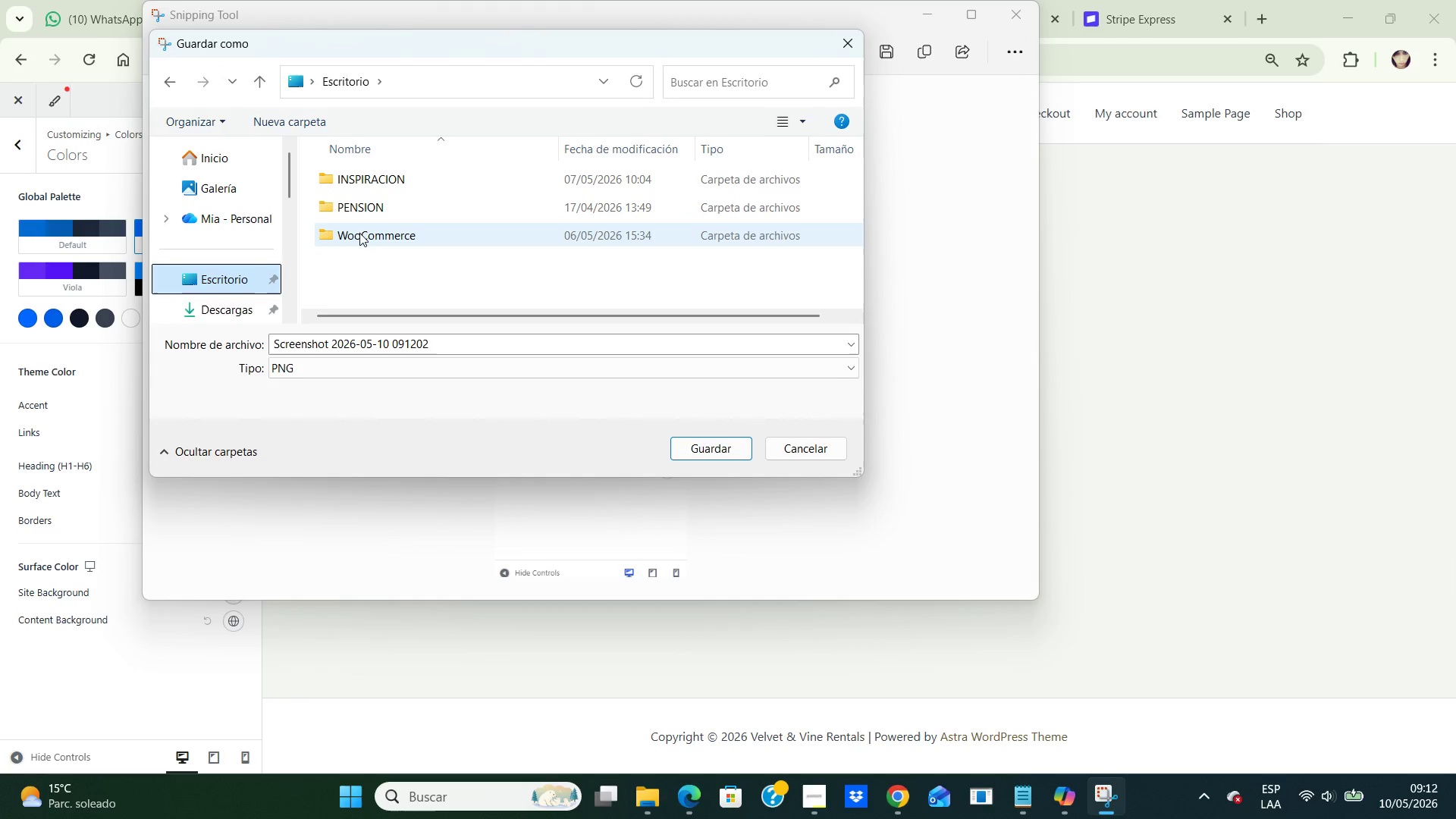 
double_click([359, 233])
 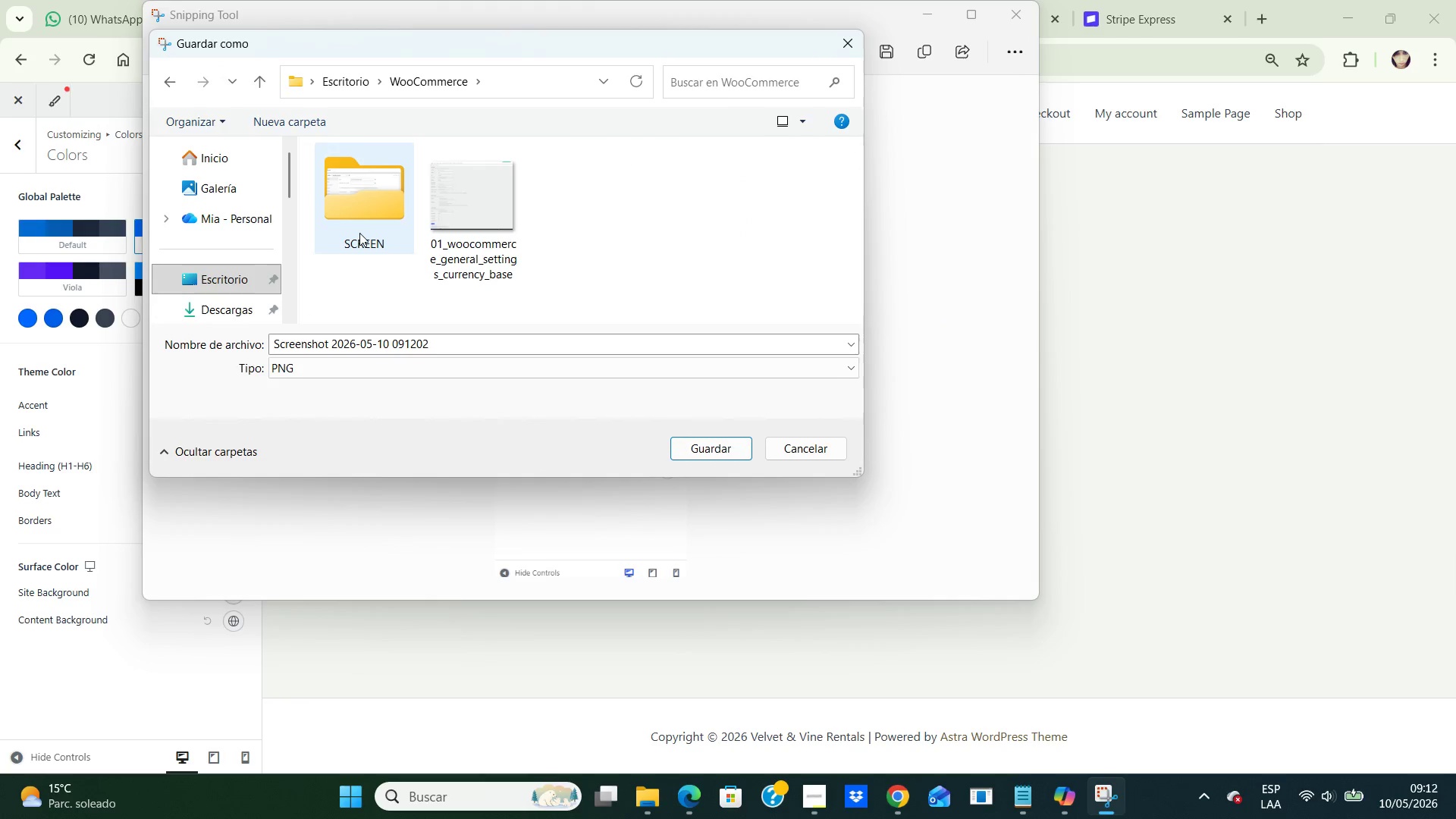 
left_click([359, 233])
 